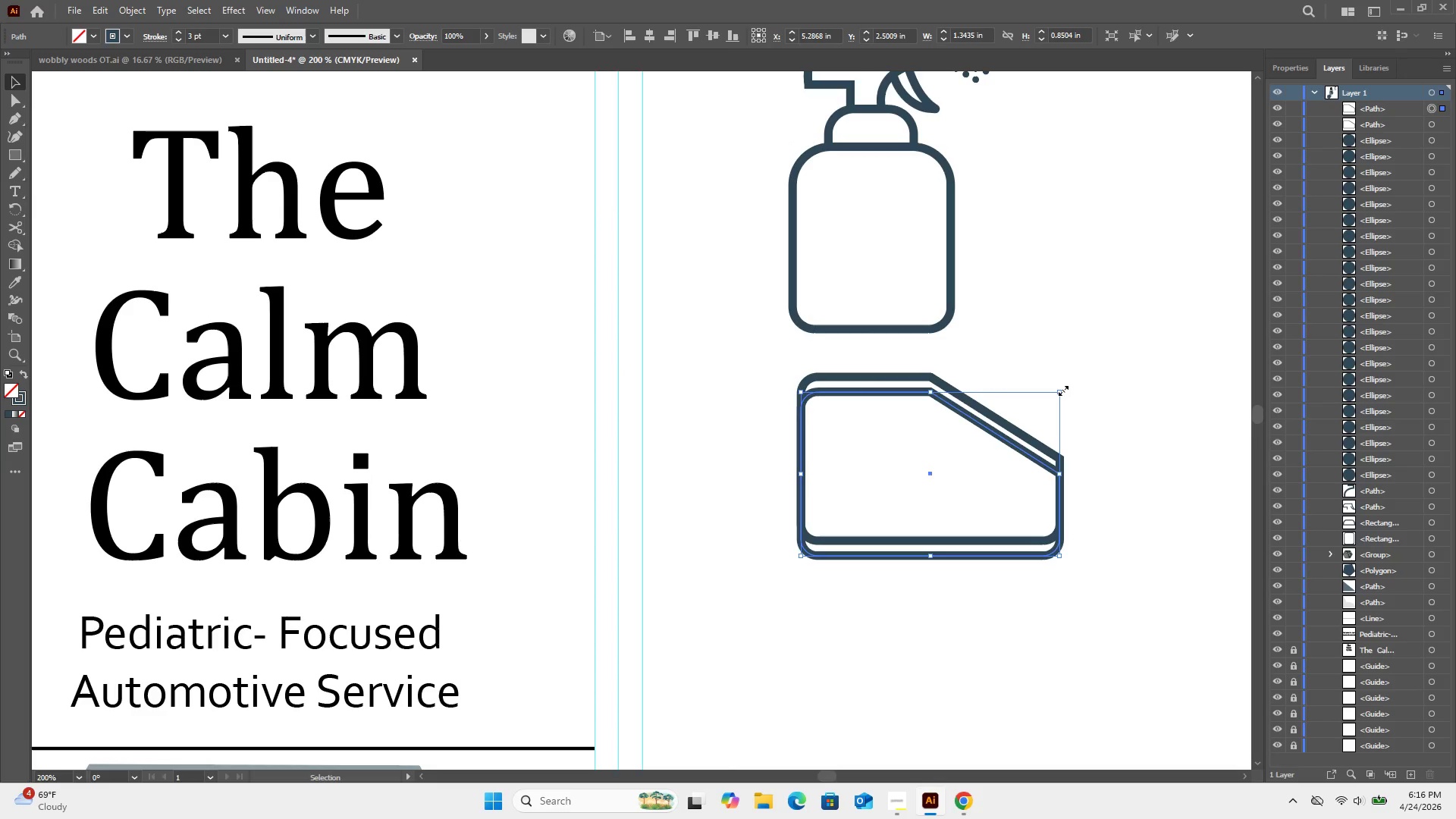 
hold_key(key=AltLeft, duration=0.42)
 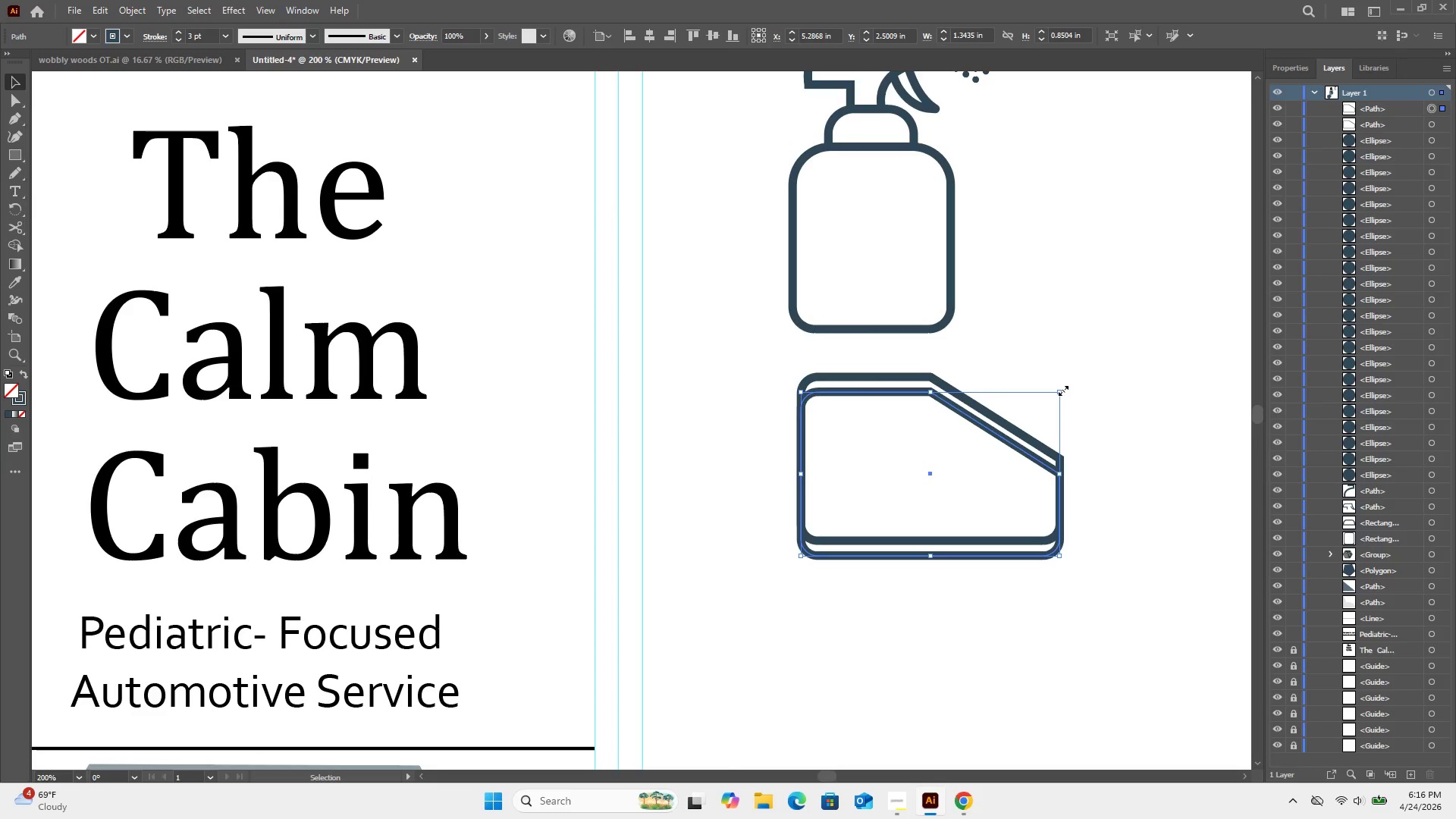 
hold_key(key=AltLeft, duration=3.34)
hold_key(key=ShiftLeft, duration=3.06)
left_click_drag(start_coordinate=[1062, 389], to_coordinate=[1047, 425])
 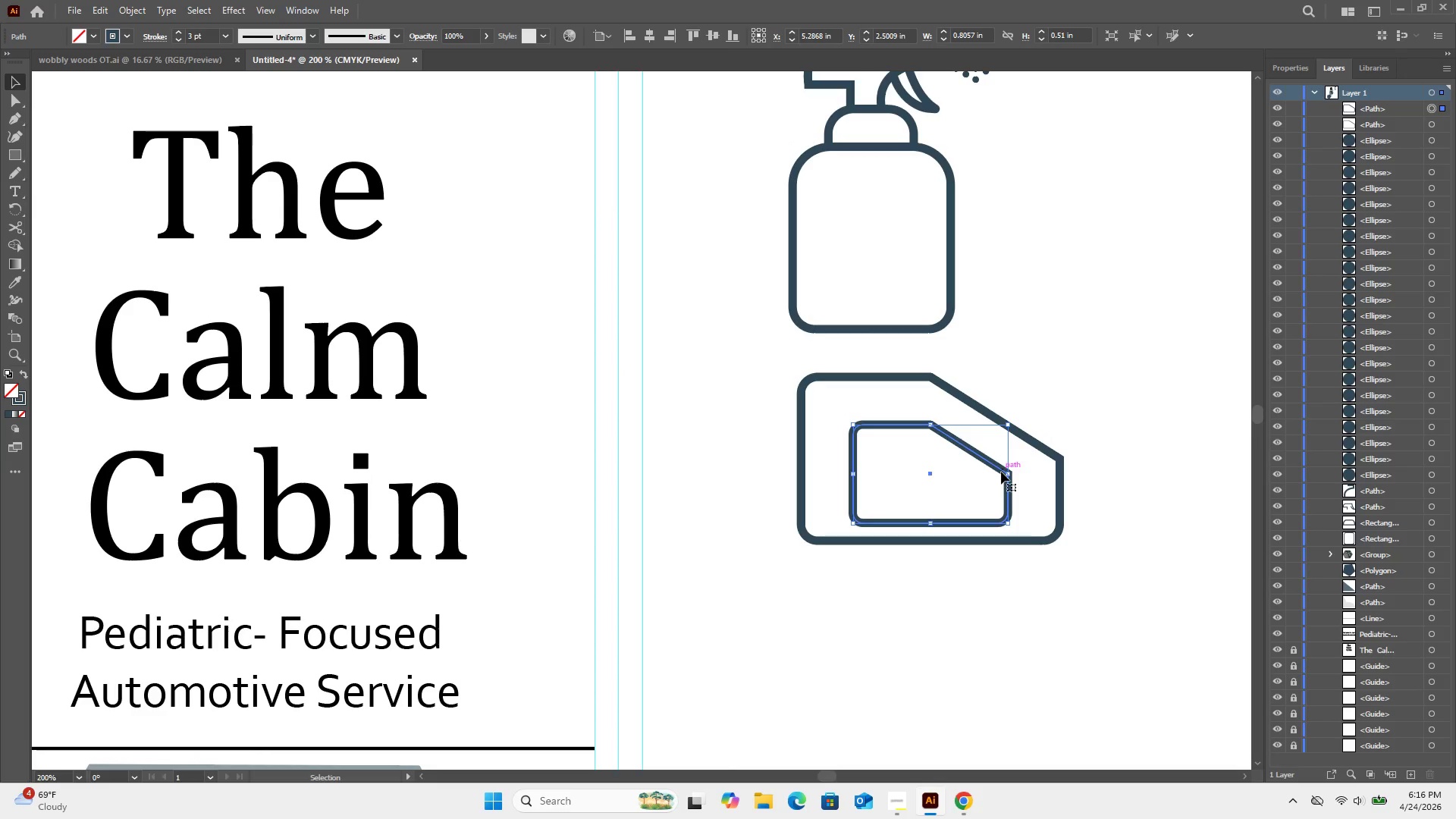 
left_click_drag(start_coordinate=[1001, 472], to_coordinate=[992, 448])
 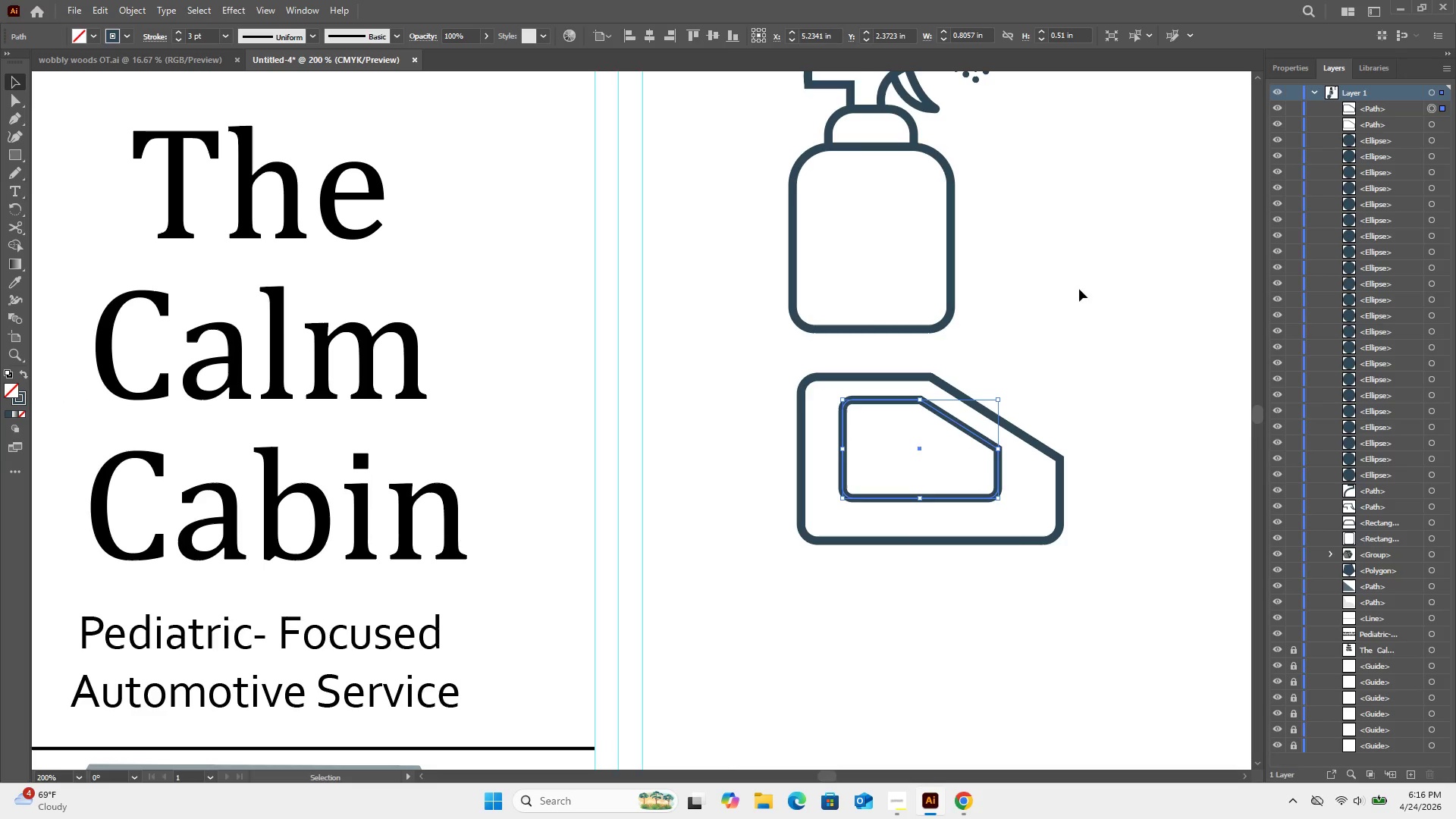 
left_click_drag(start_coordinate=[1079, 289], to_coordinate=[996, 463])
 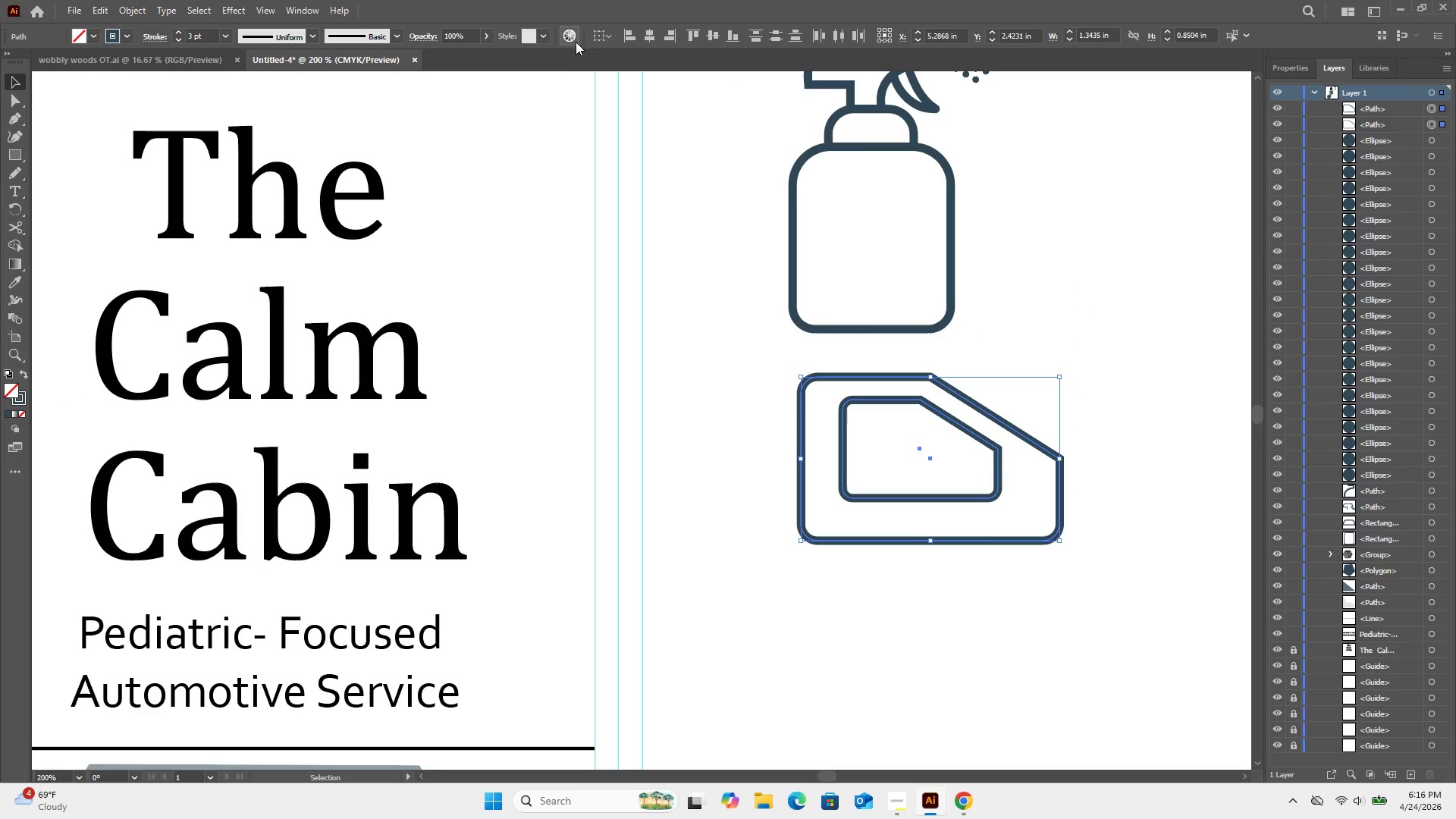 
left_click([647, 35])
 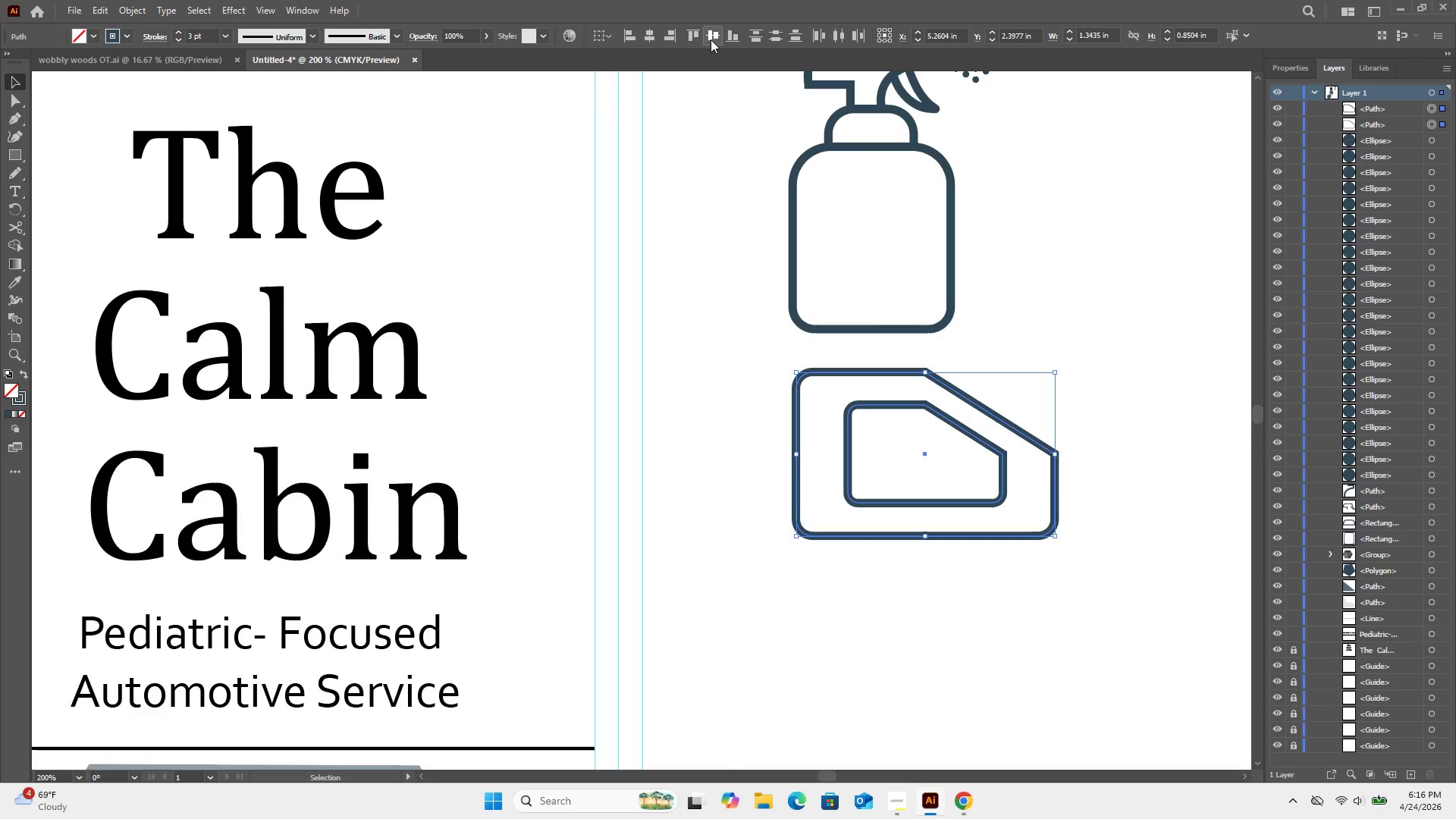 
left_click([1141, 383])
 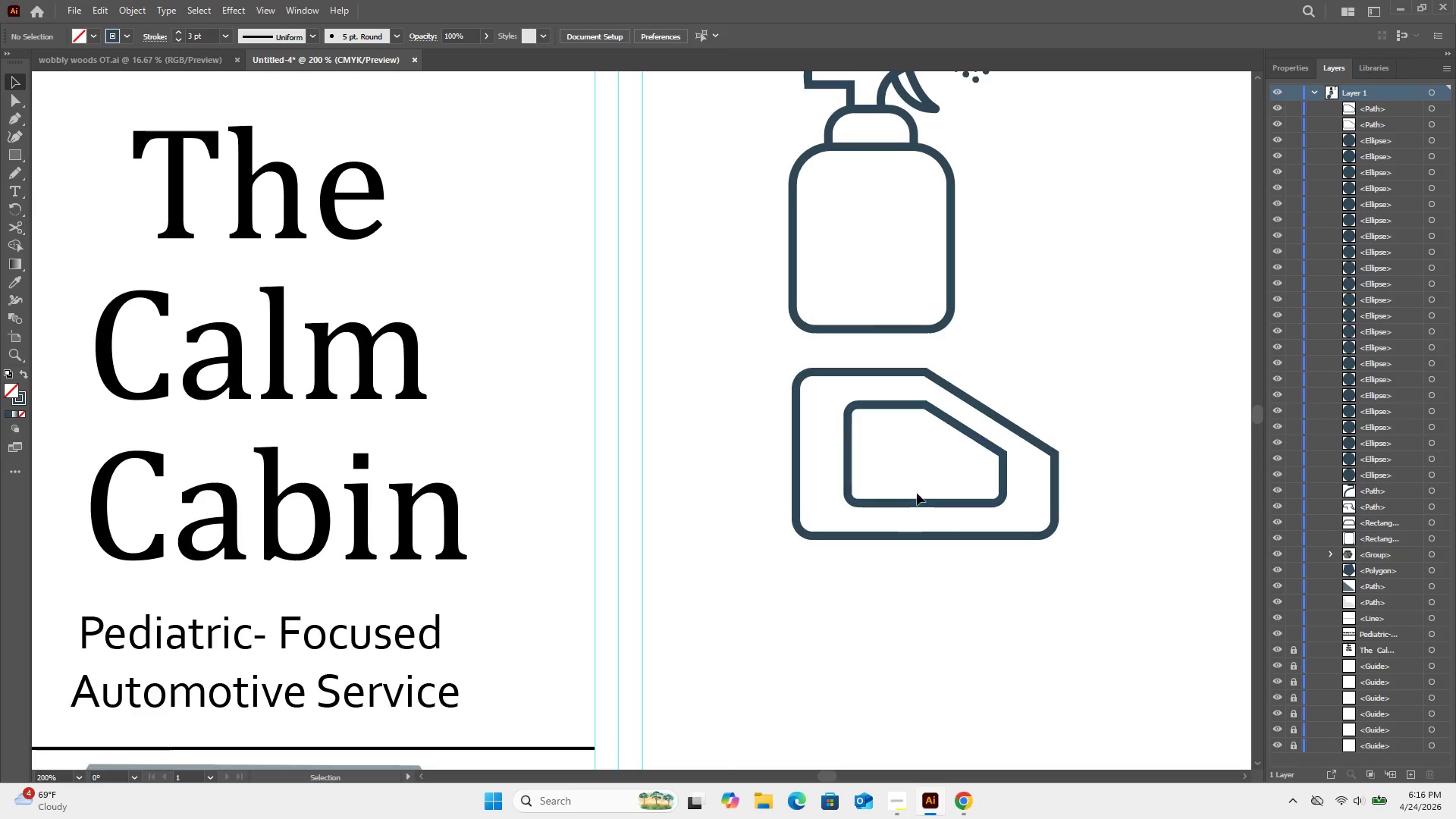 
left_click([990, 495])
 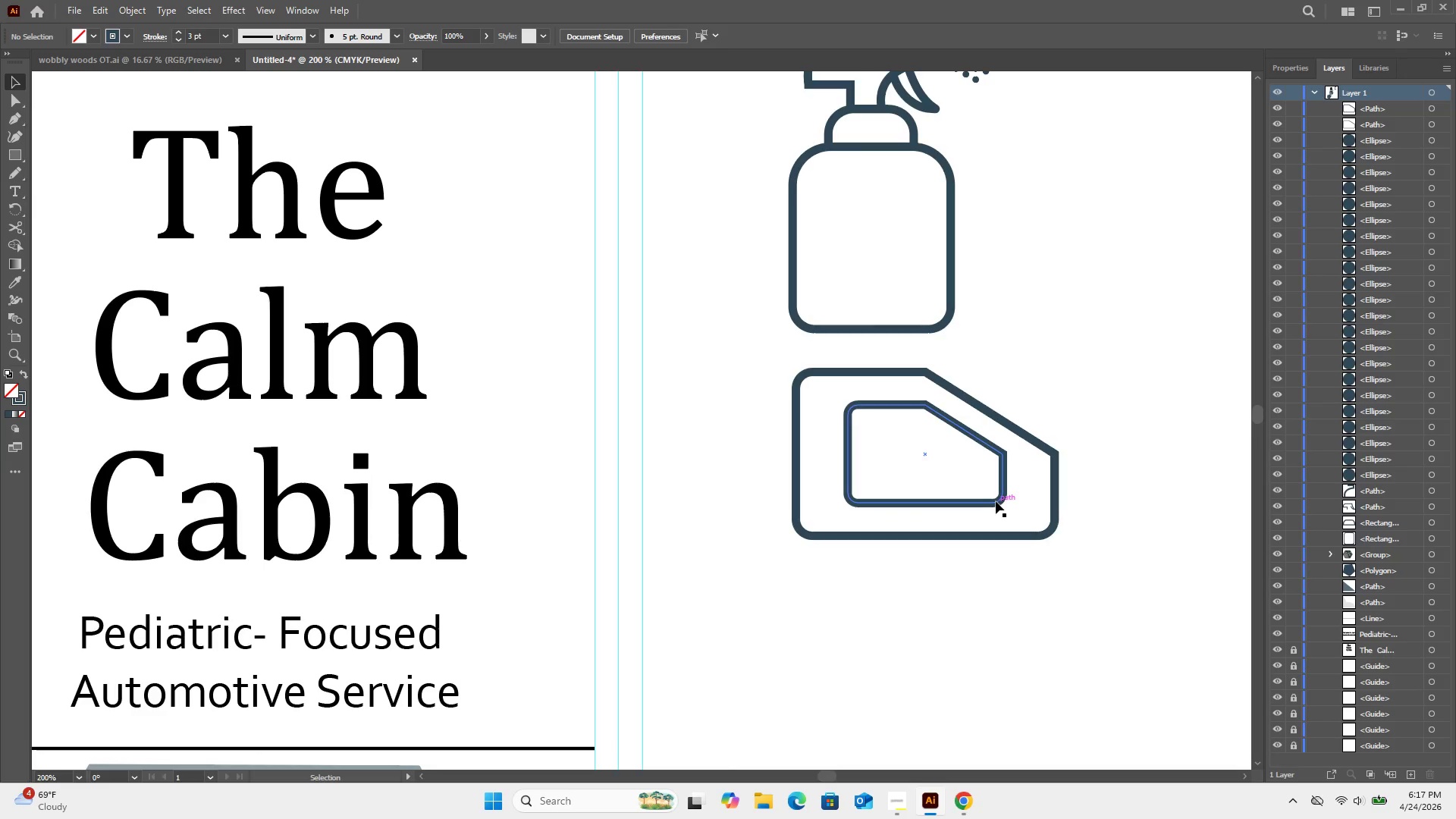 
left_click([996, 501])
 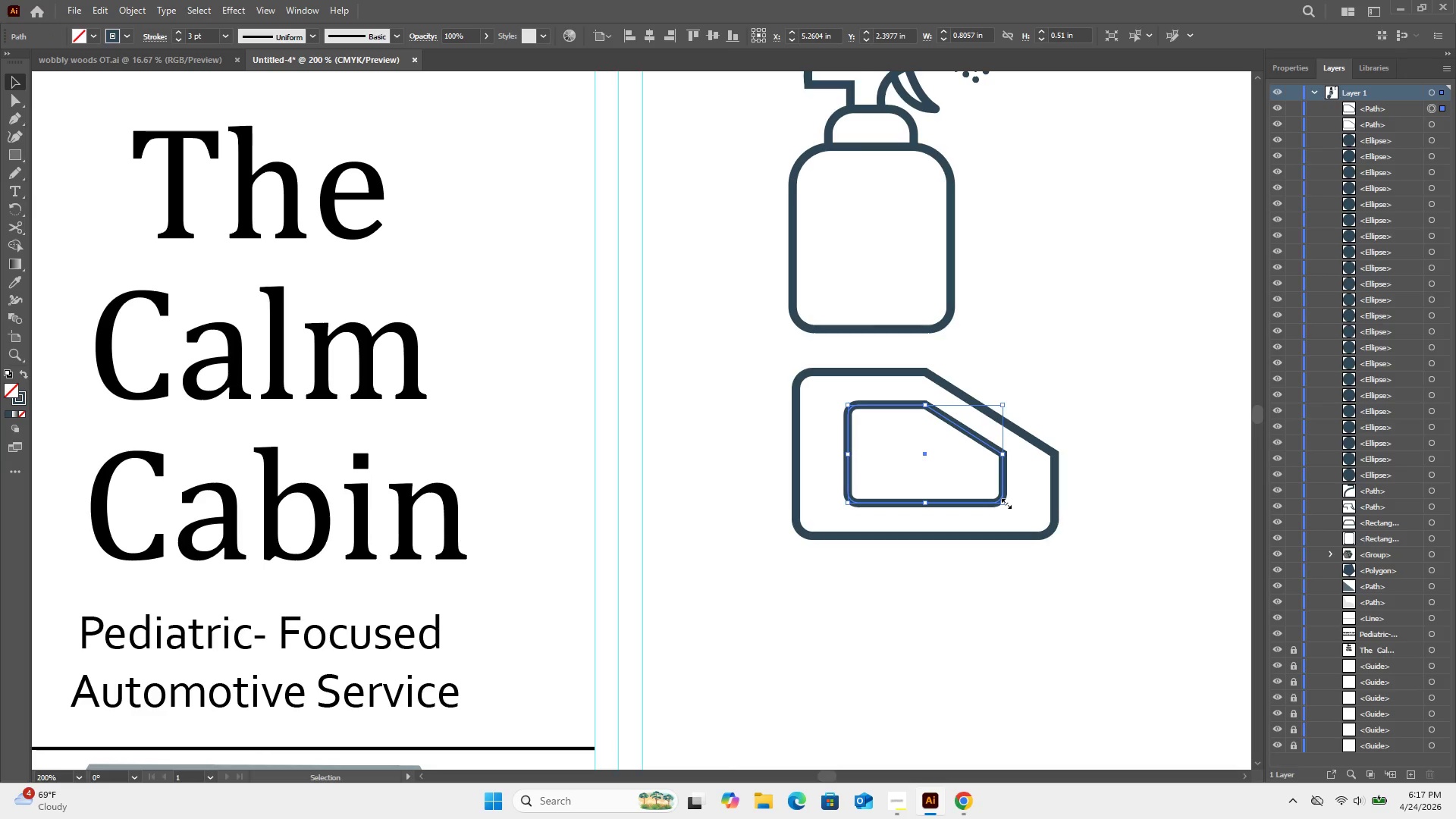 
hold_key(key=AltLeft, duration=2.8)
hold_key(key=ShiftLeft, duration=2.36)
left_click_drag(start_coordinate=[1005, 502], to_coordinate=[1034, 521])
 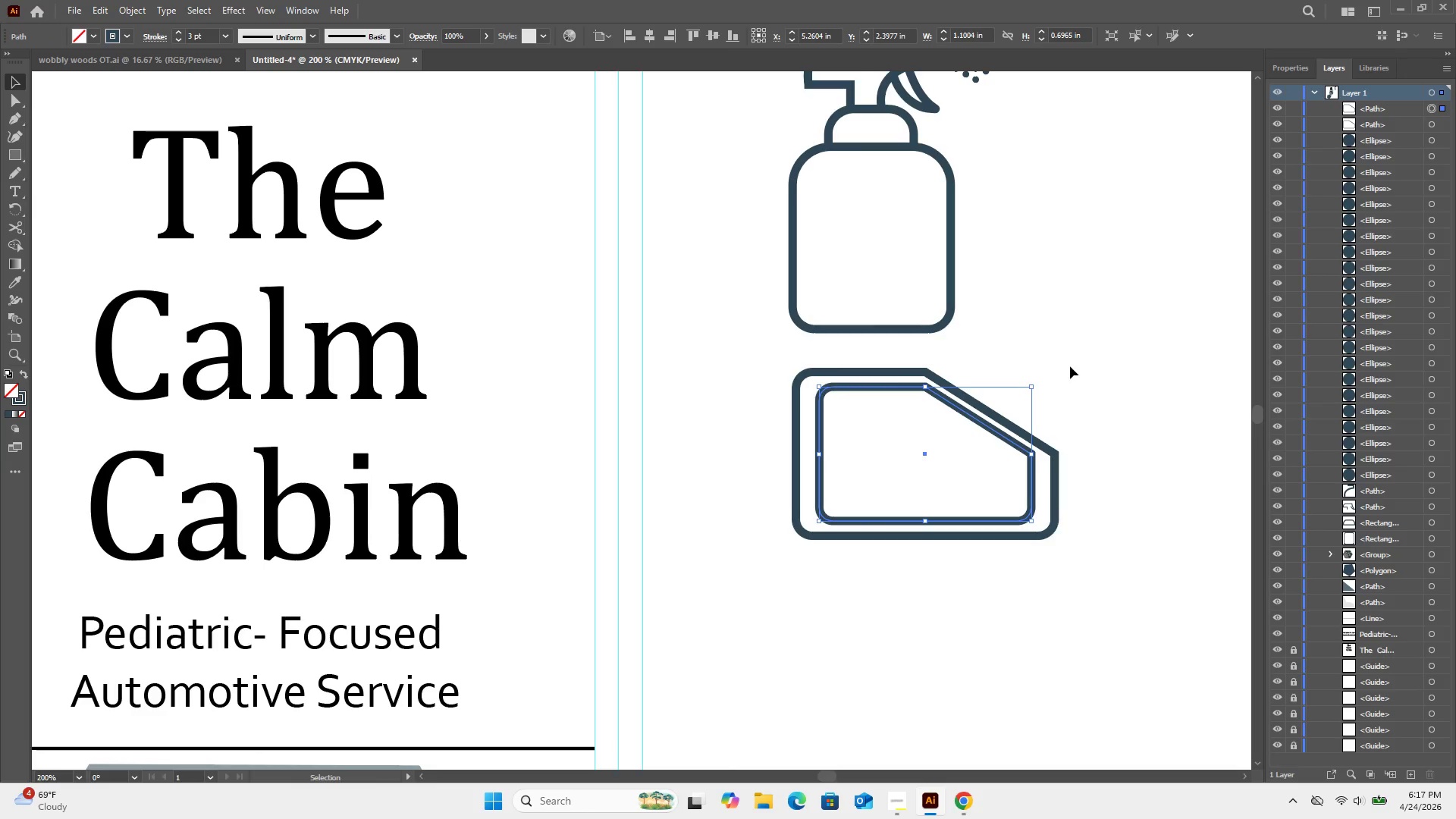 
left_click_drag(start_coordinate=[1070, 366], to_coordinate=[967, 526])
 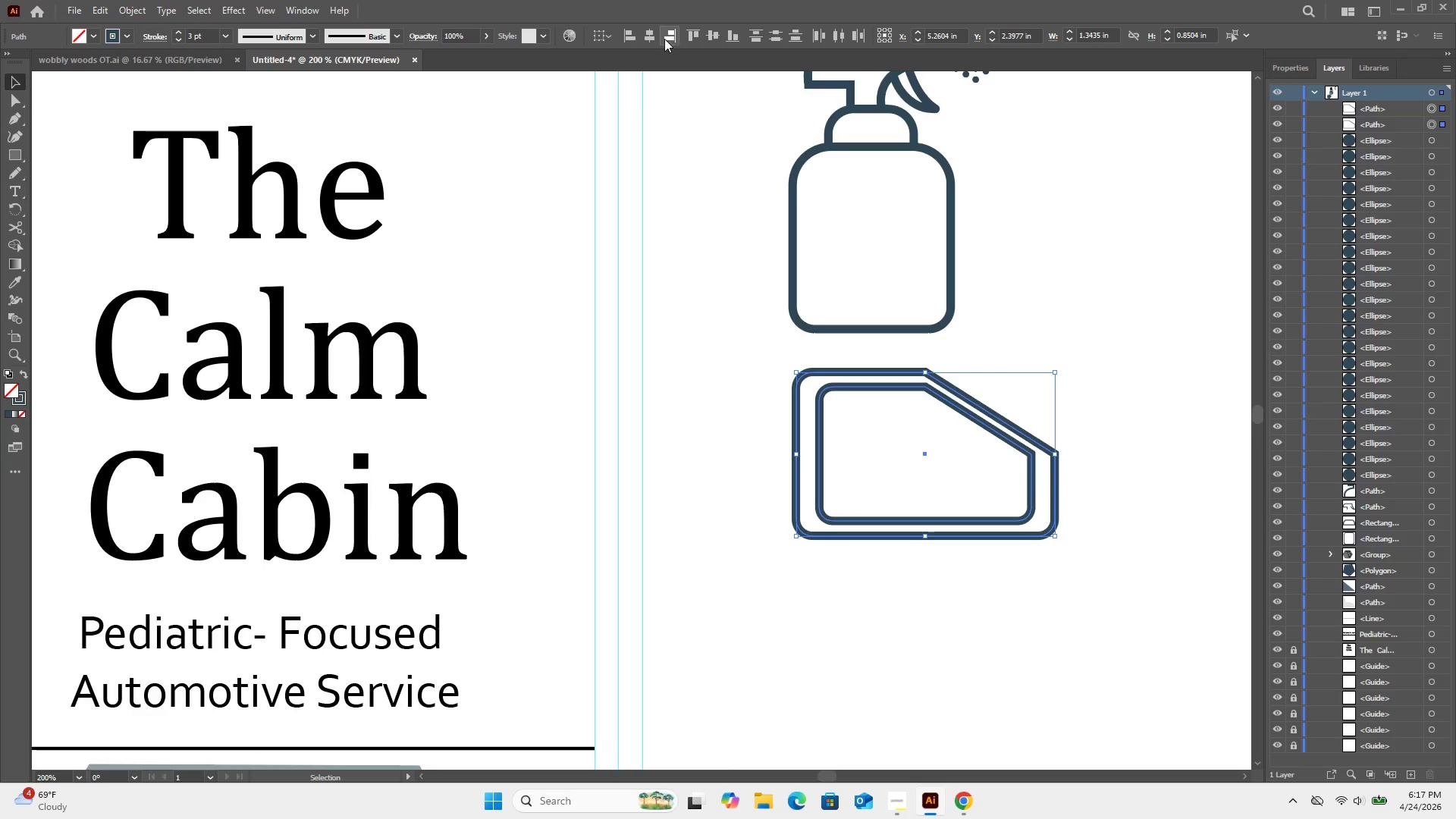 
left_click([652, 42])
 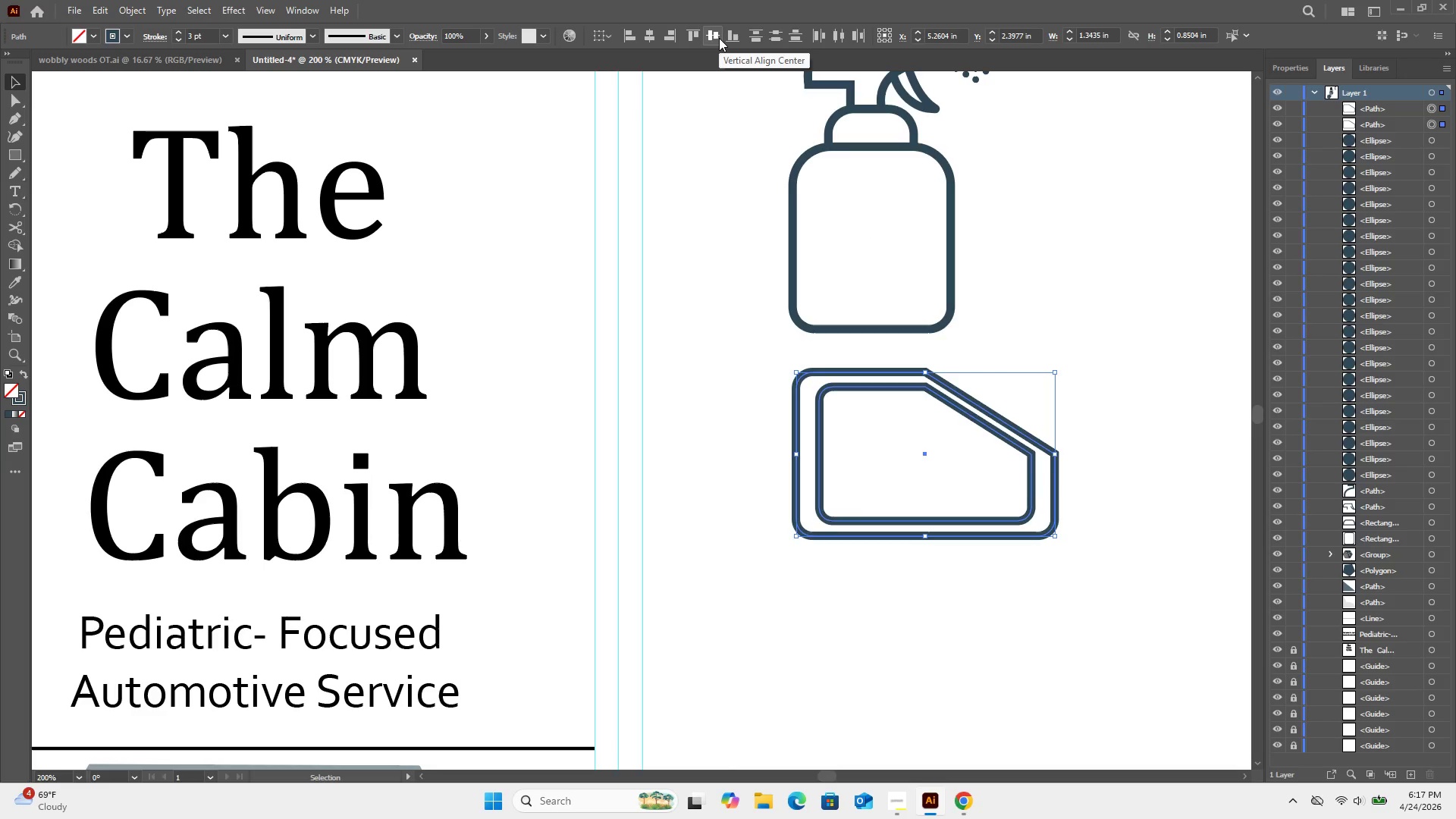 
left_click([719, 38])
 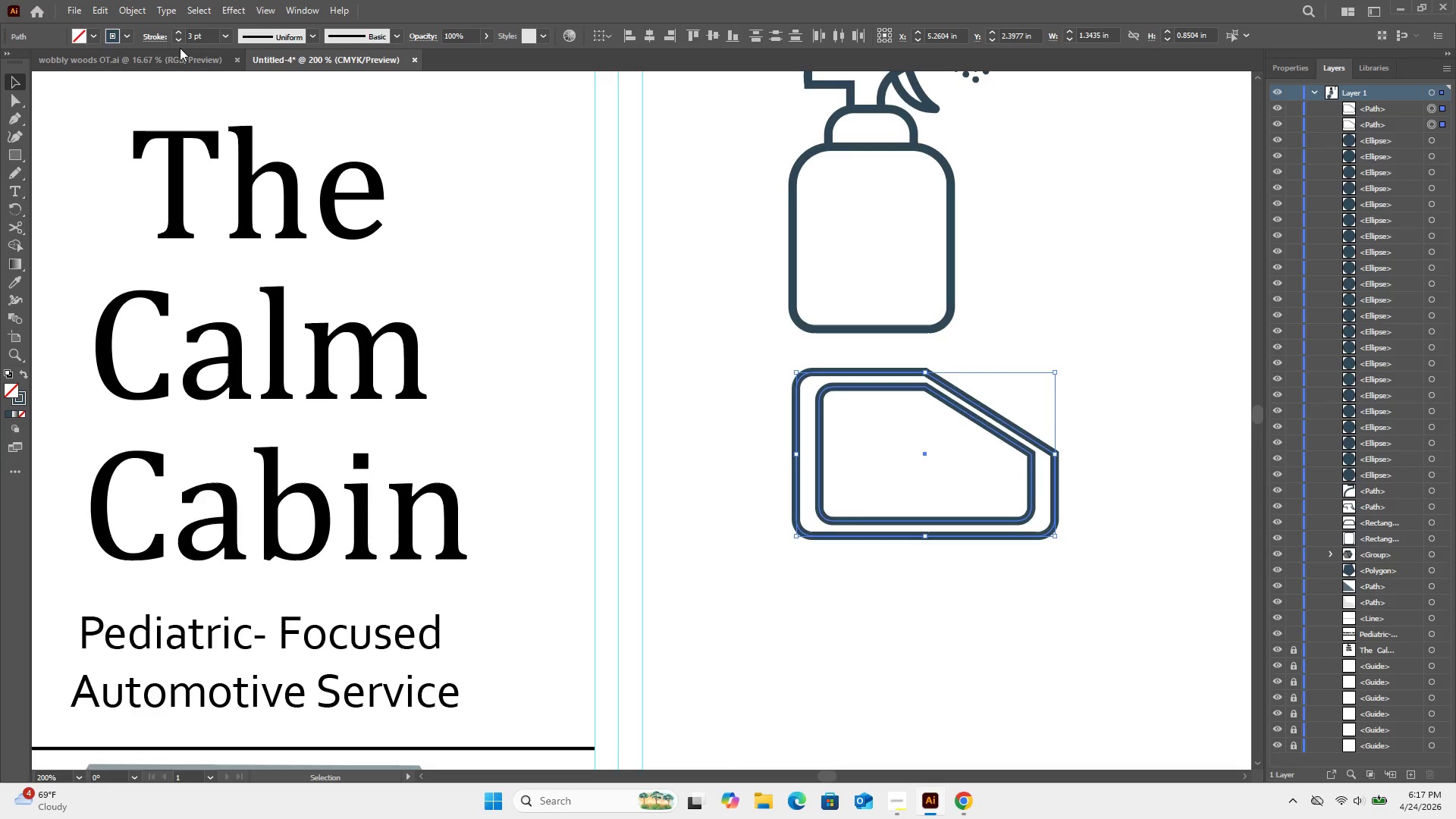 
left_click([178, 41])
 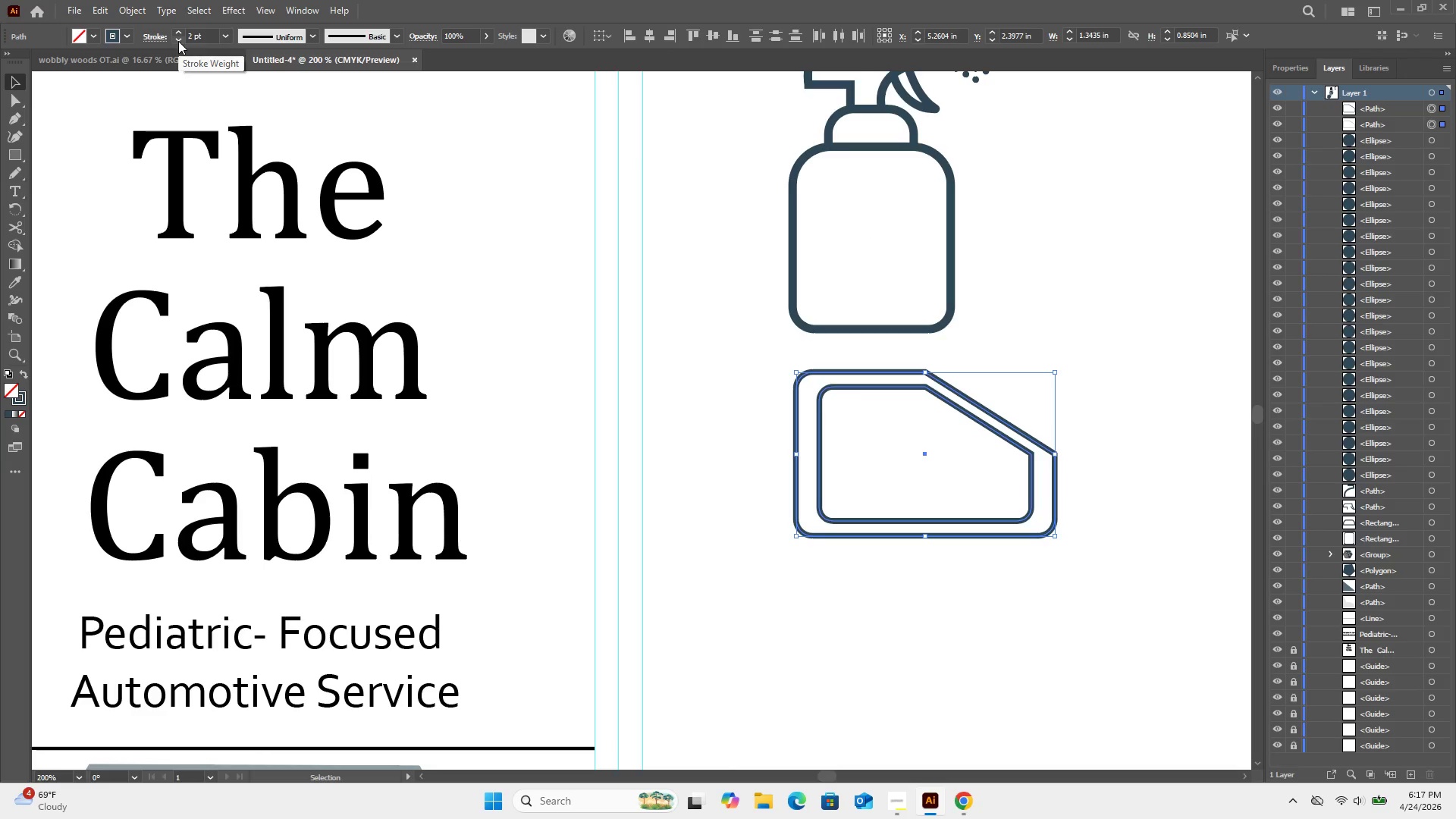 
left_click([178, 41])
 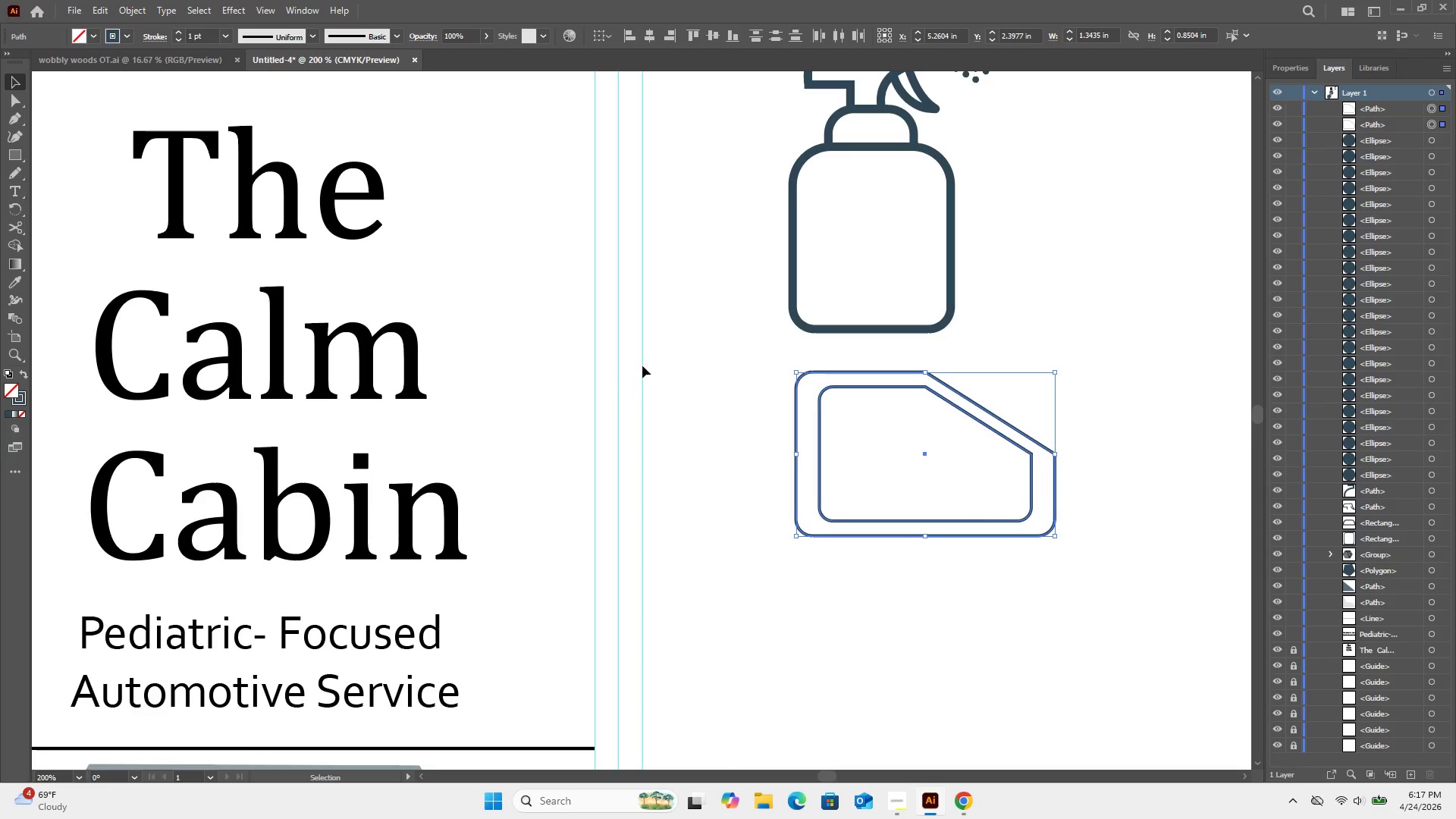 
left_click([720, 365])
 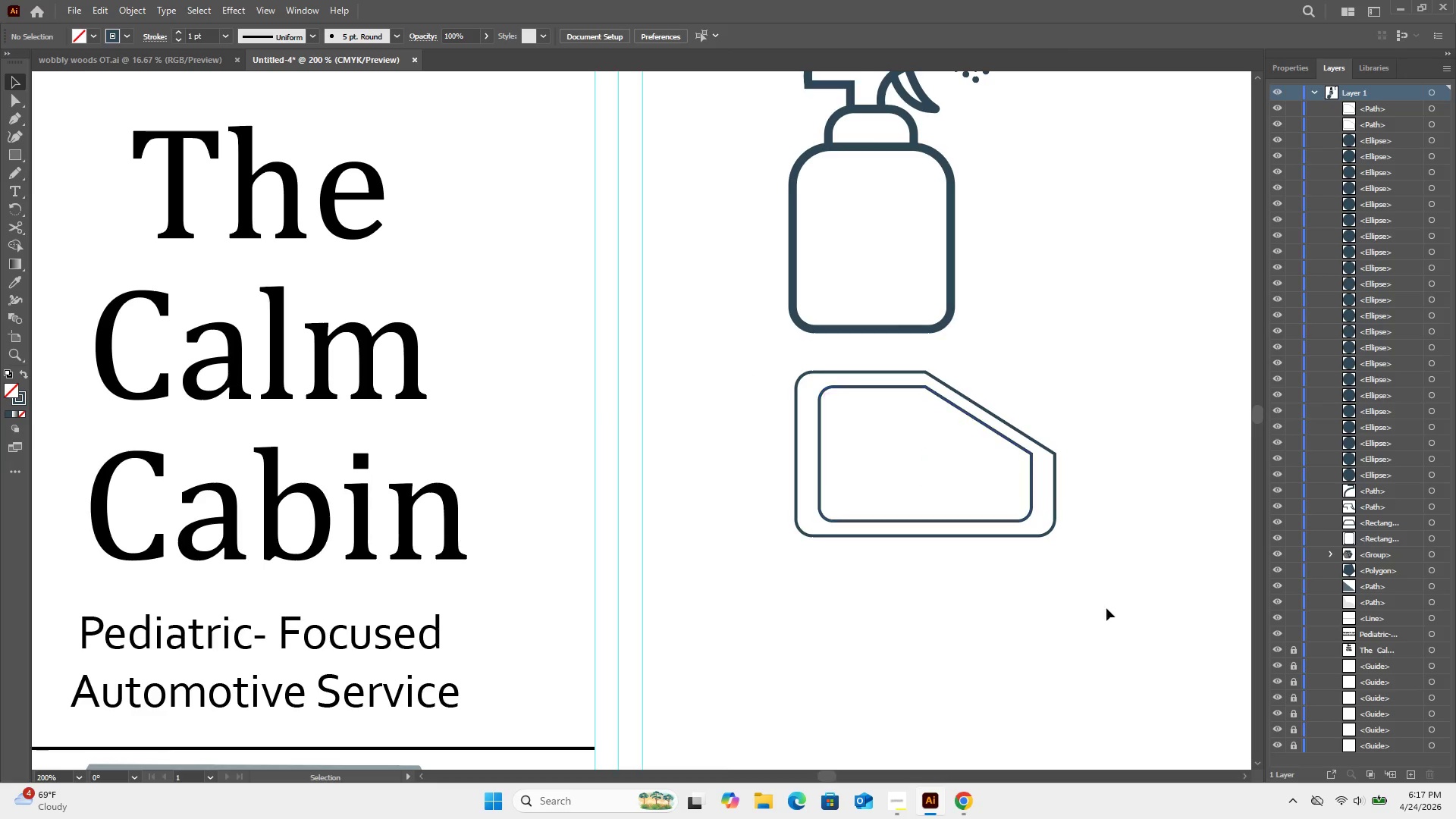 
left_click([1136, 681])
 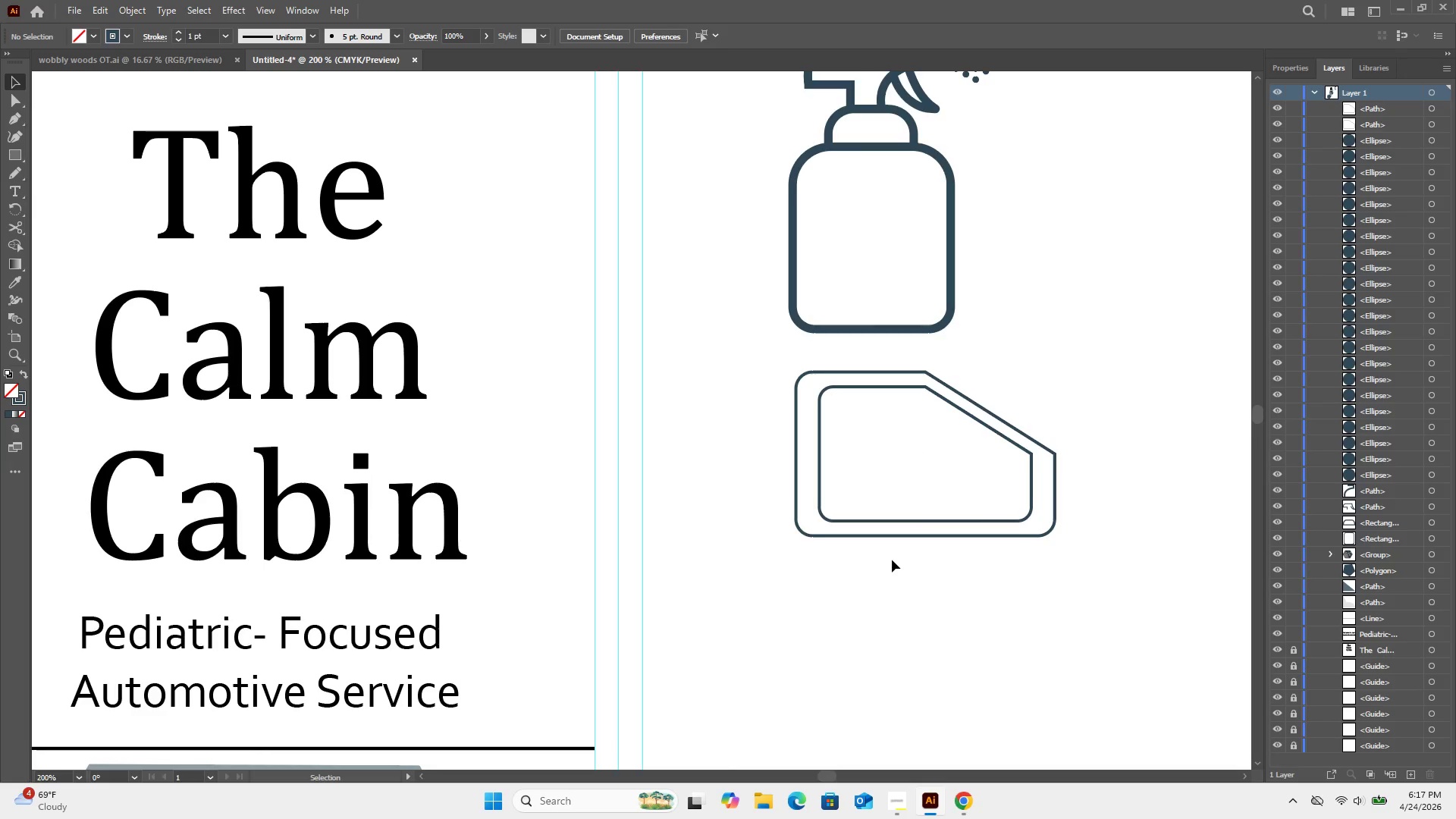 
scroll: coordinate [899, 548], scroll_direction: down, amount: 2.0
 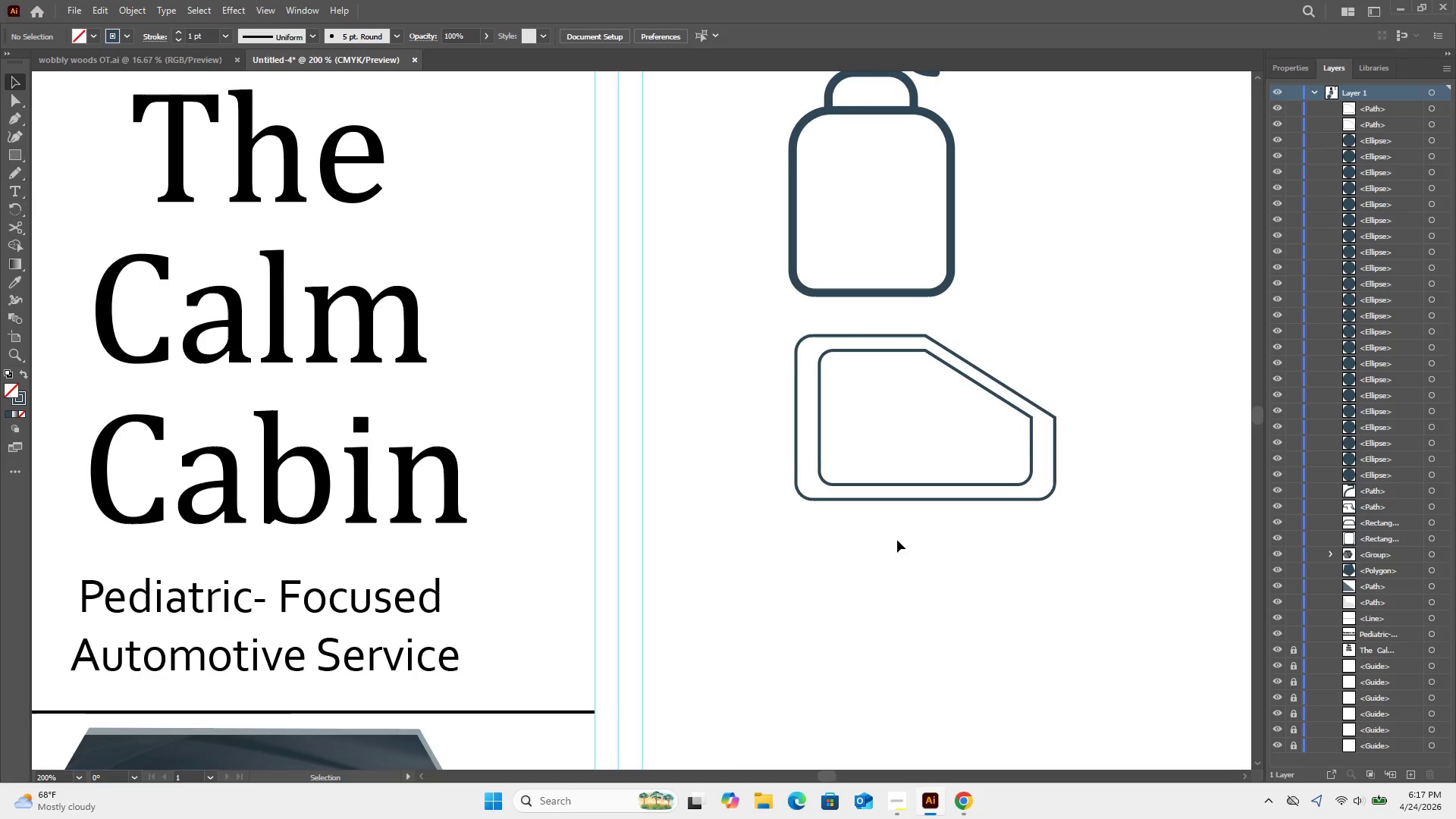 
wait(9.54)
 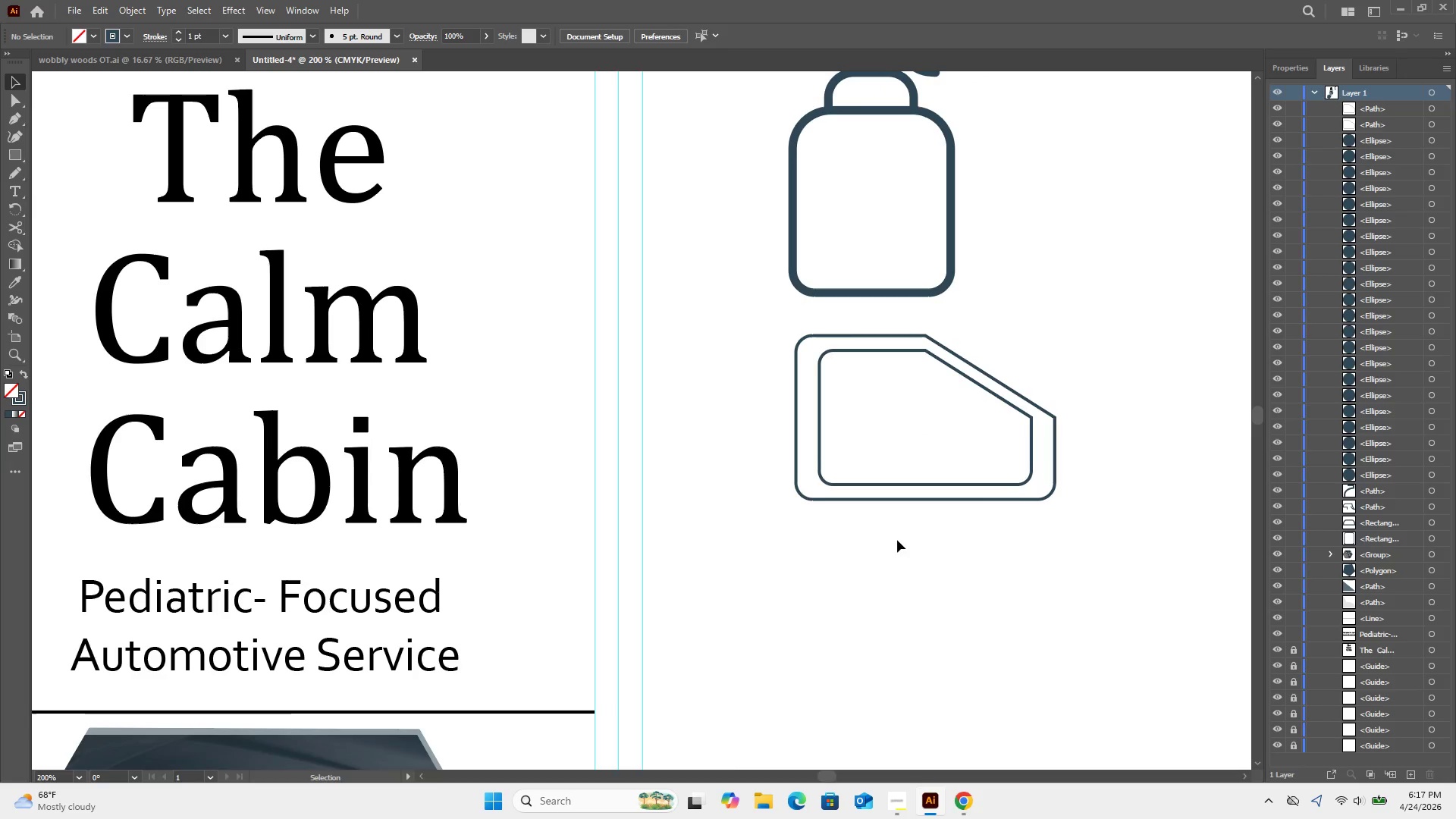 
left_click([17, 152])
 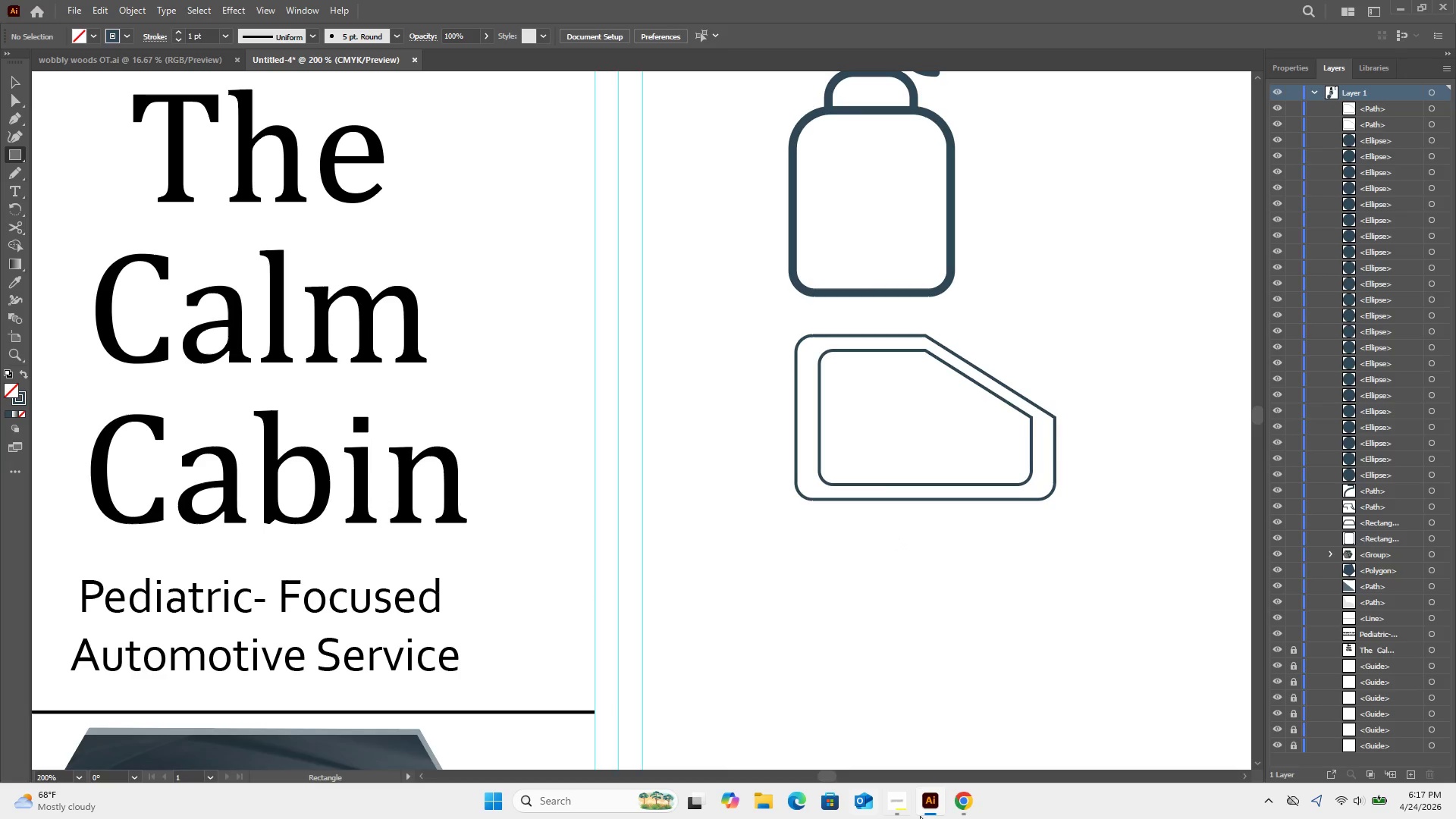 
left_click([964, 818])
 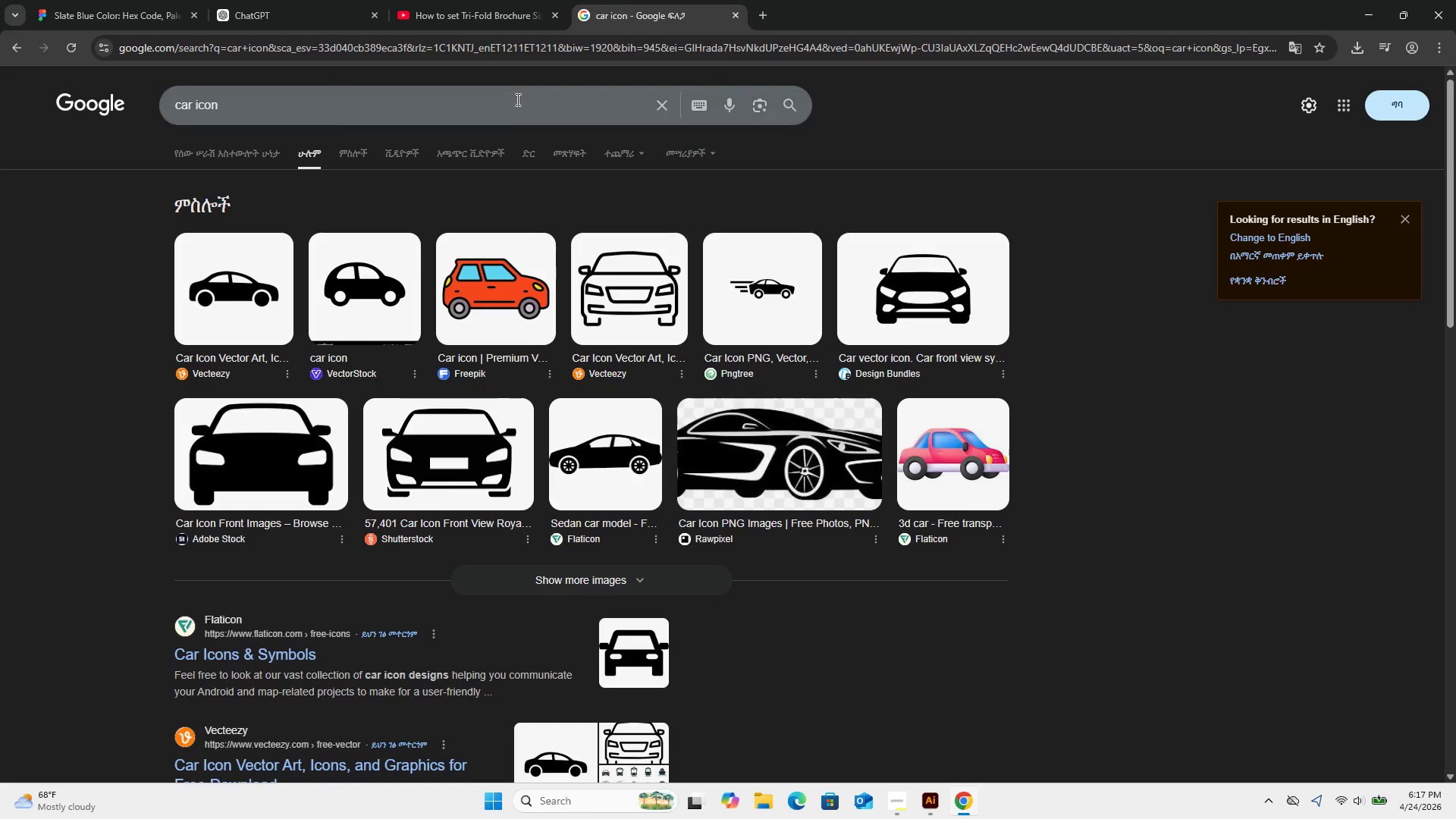 
left_click([513, 119])
 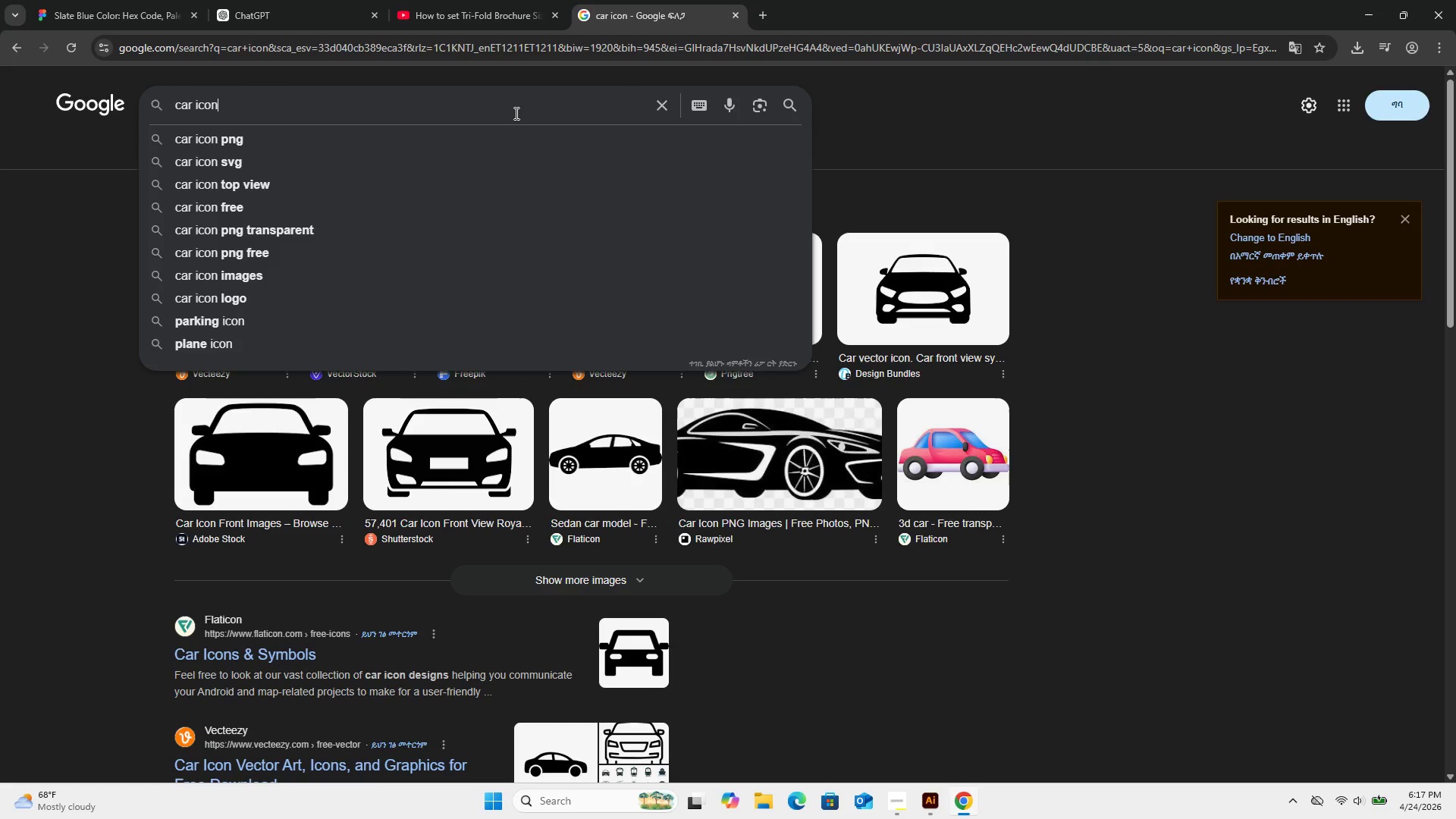 
hold_key(key=Backspace, duration=0.97)
 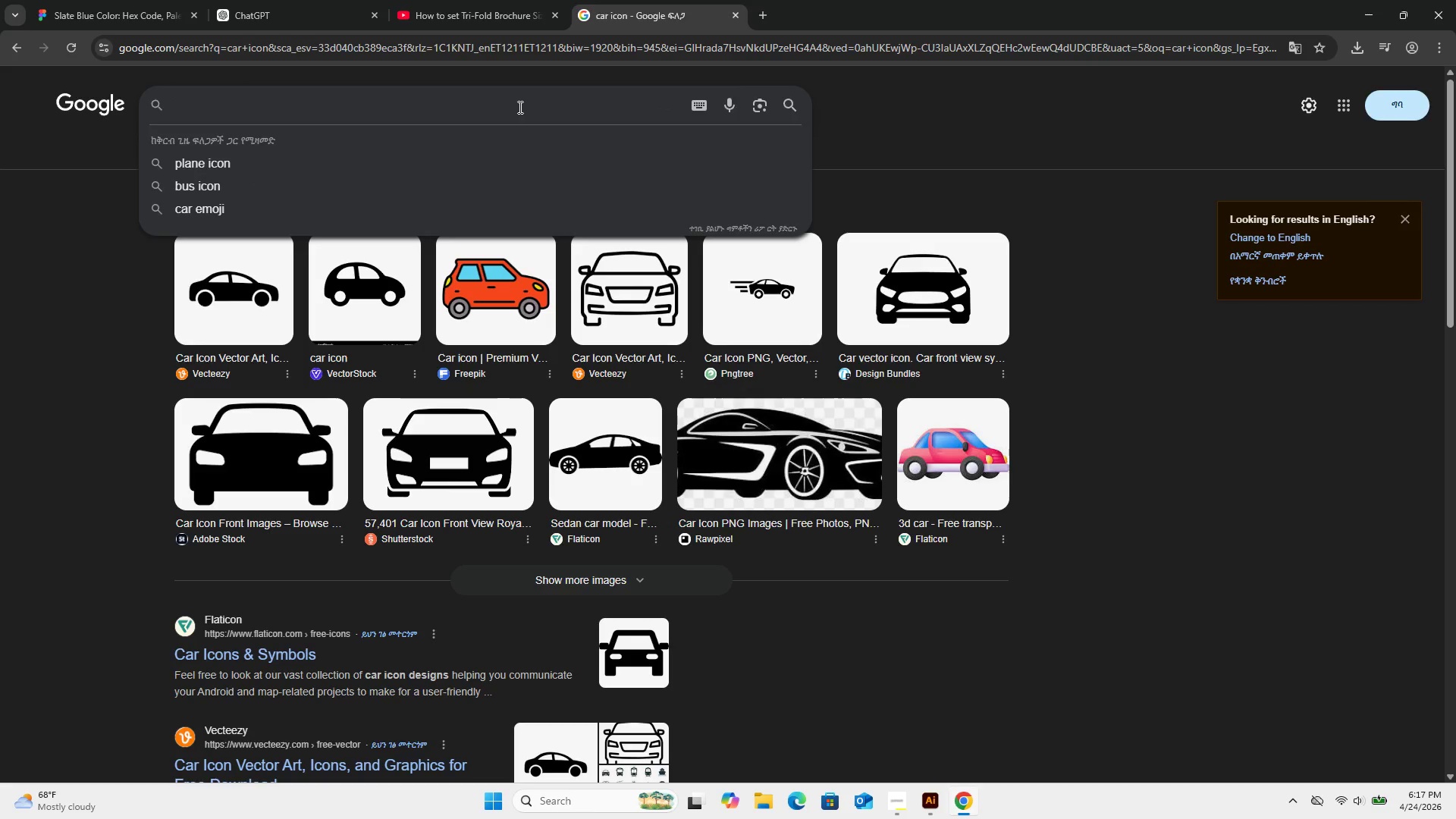 
type(sun icon)
 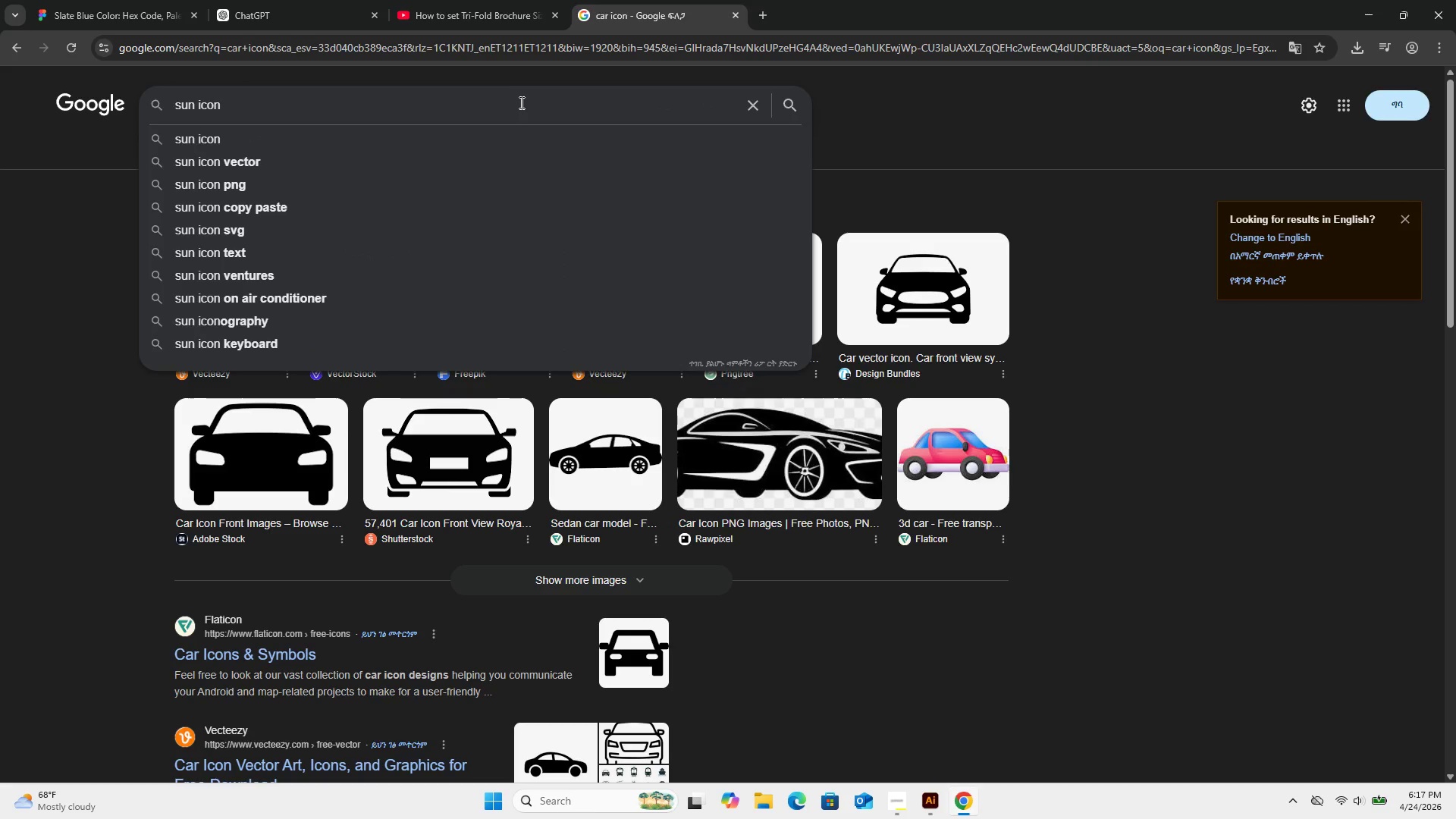 
key(Enter)
 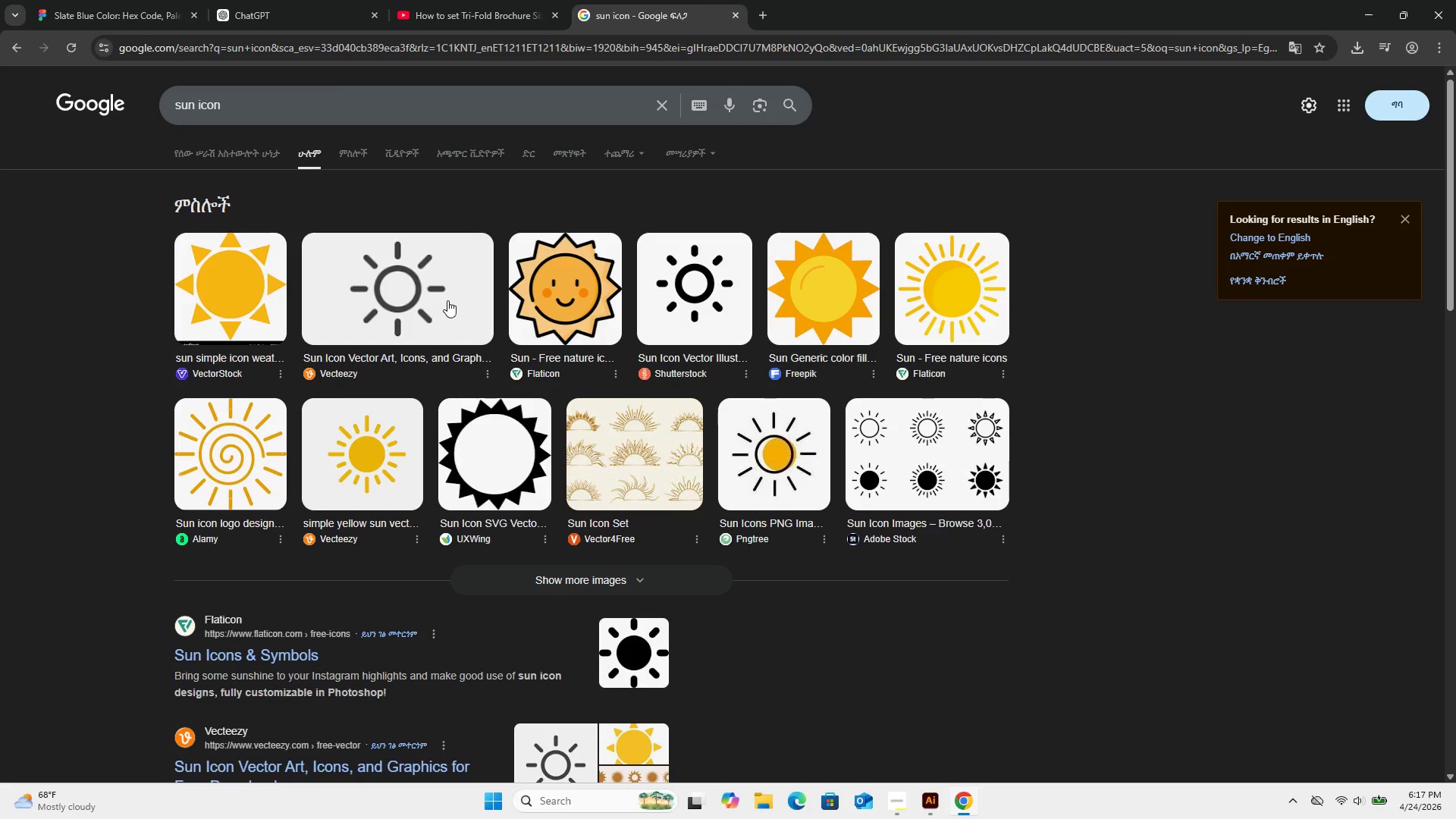 
left_click([447, 300])
 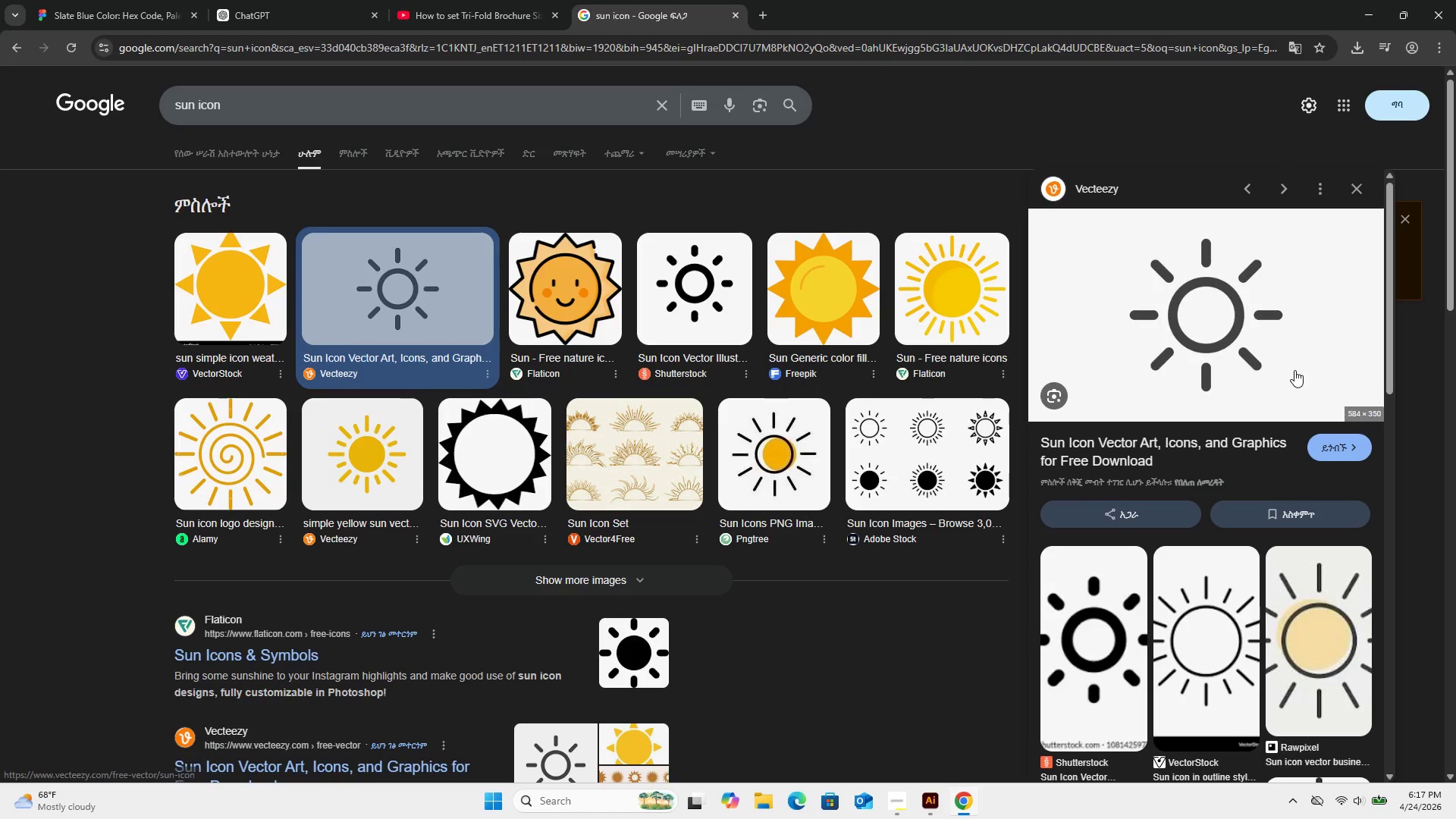 
right_click([1294, 370])
 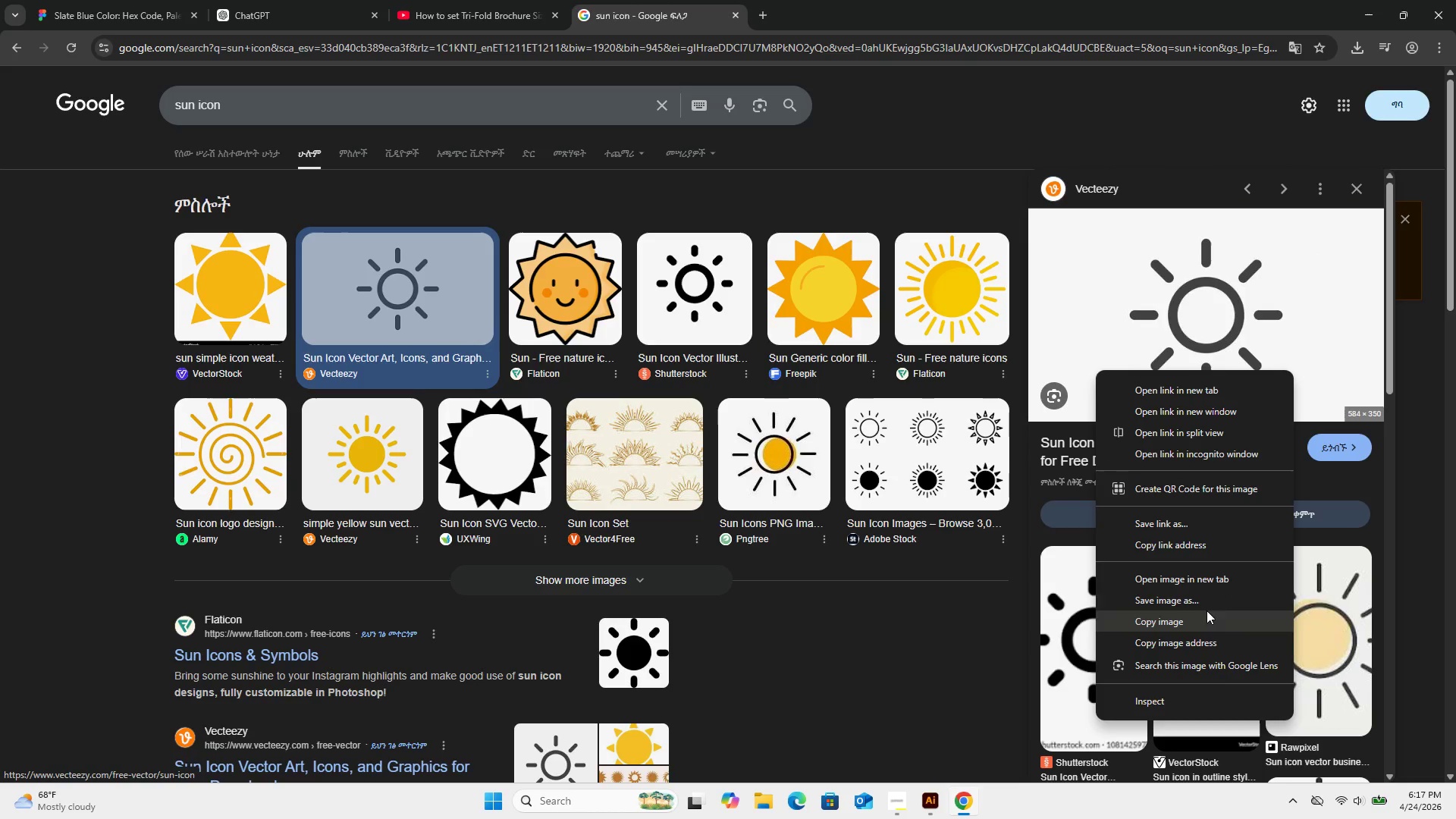 
left_click([1203, 596])
 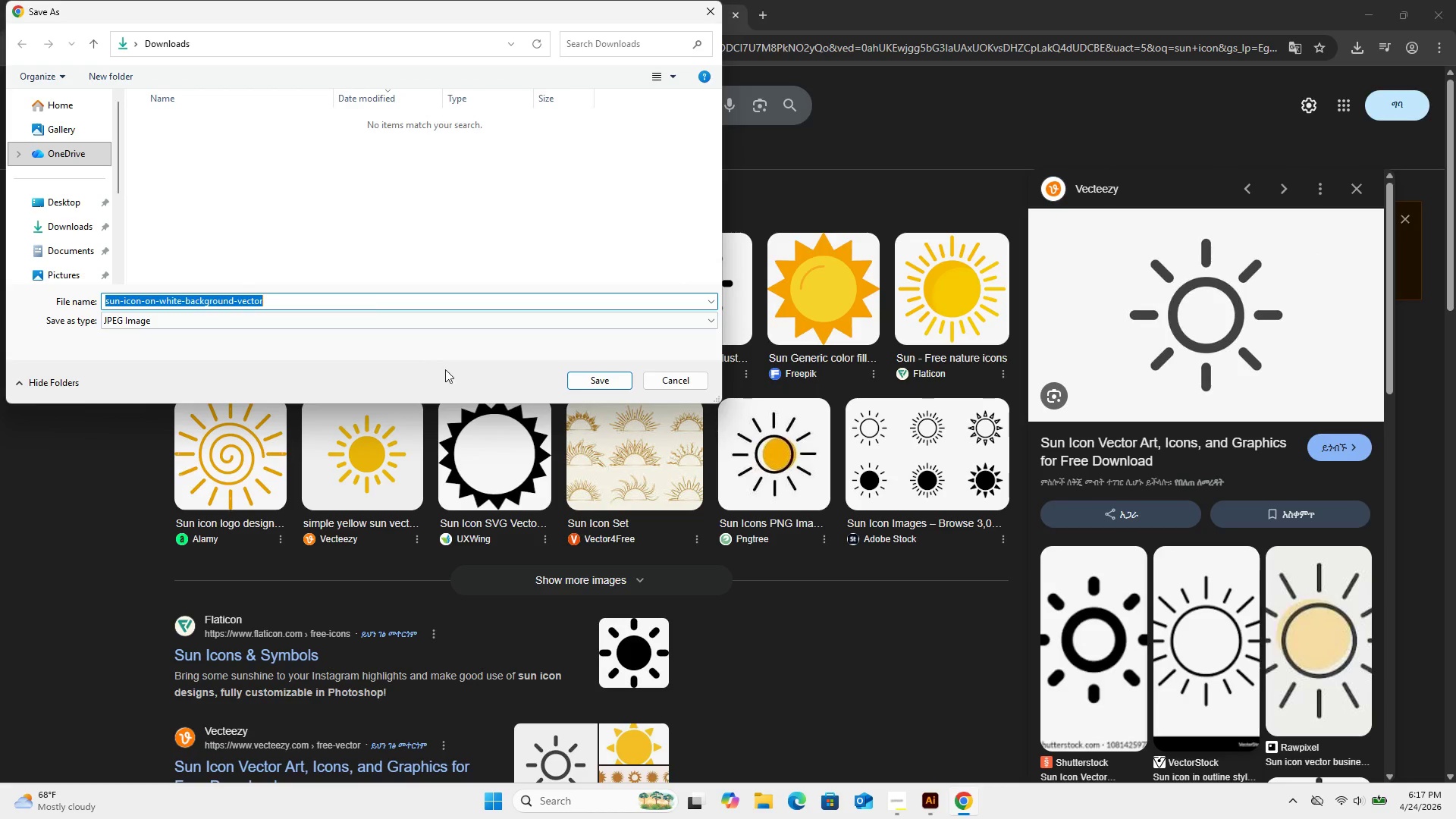 
left_click([613, 382])
 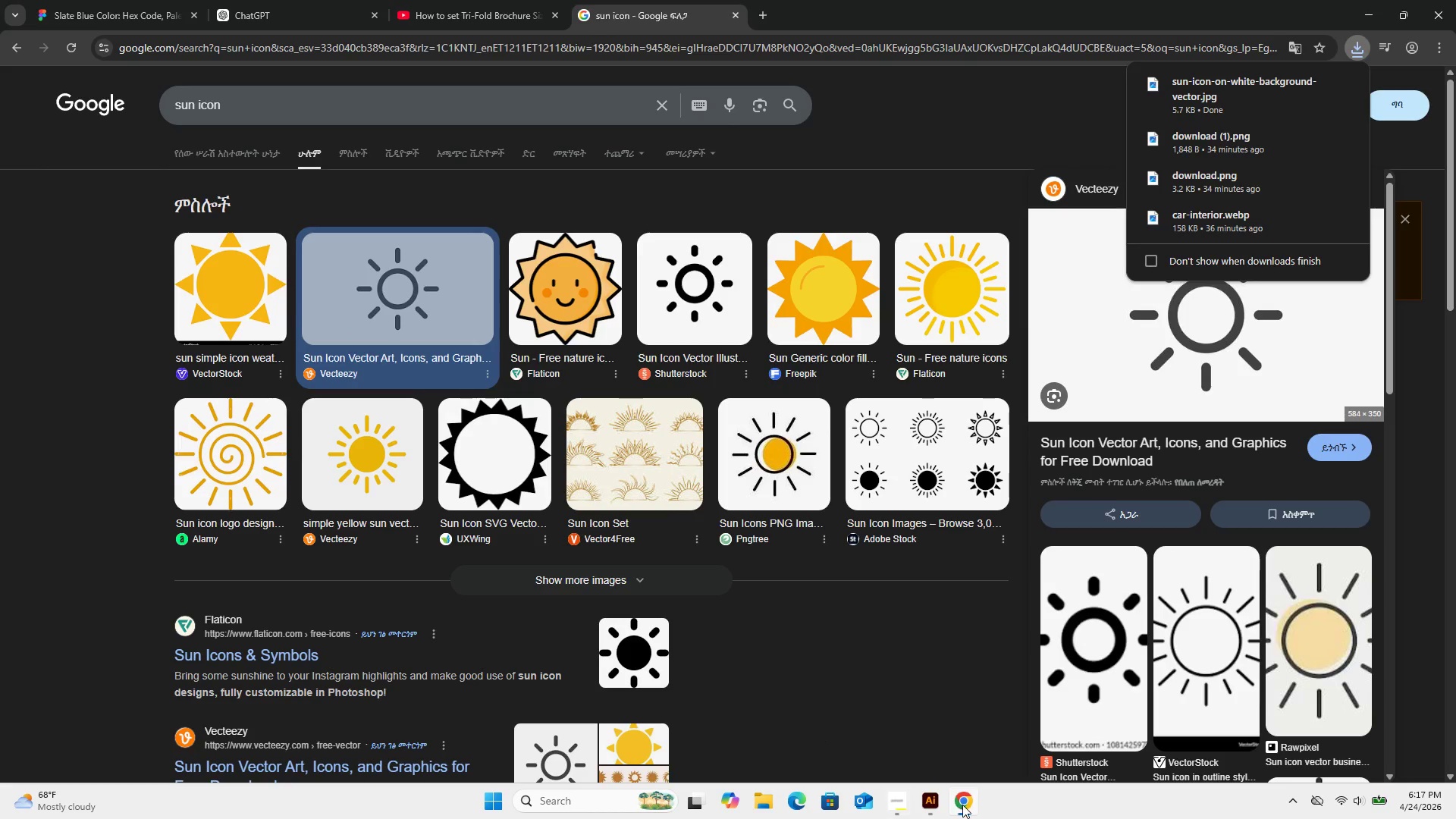 
left_click([936, 808])
 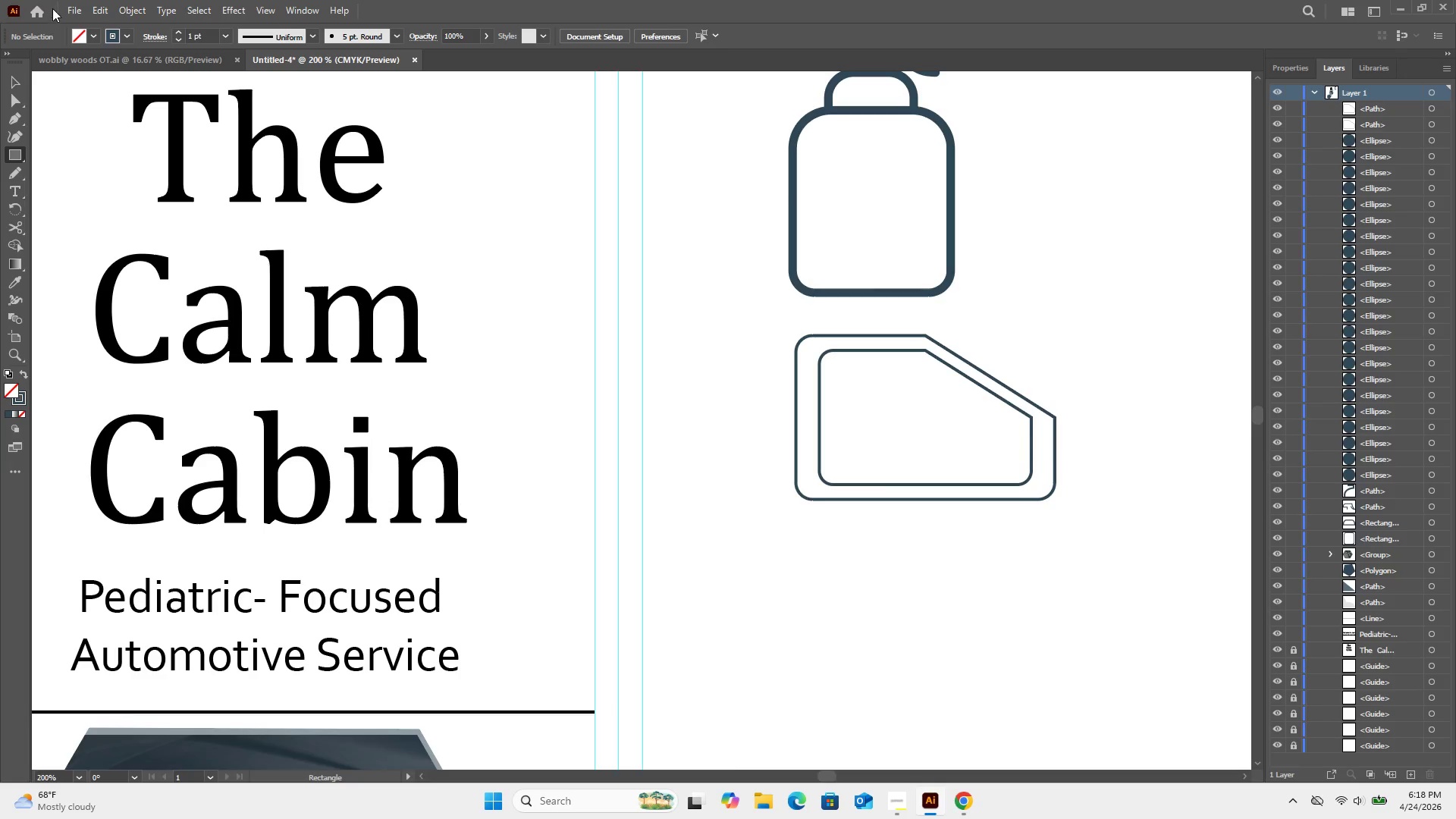 
left_click([78, 0])
 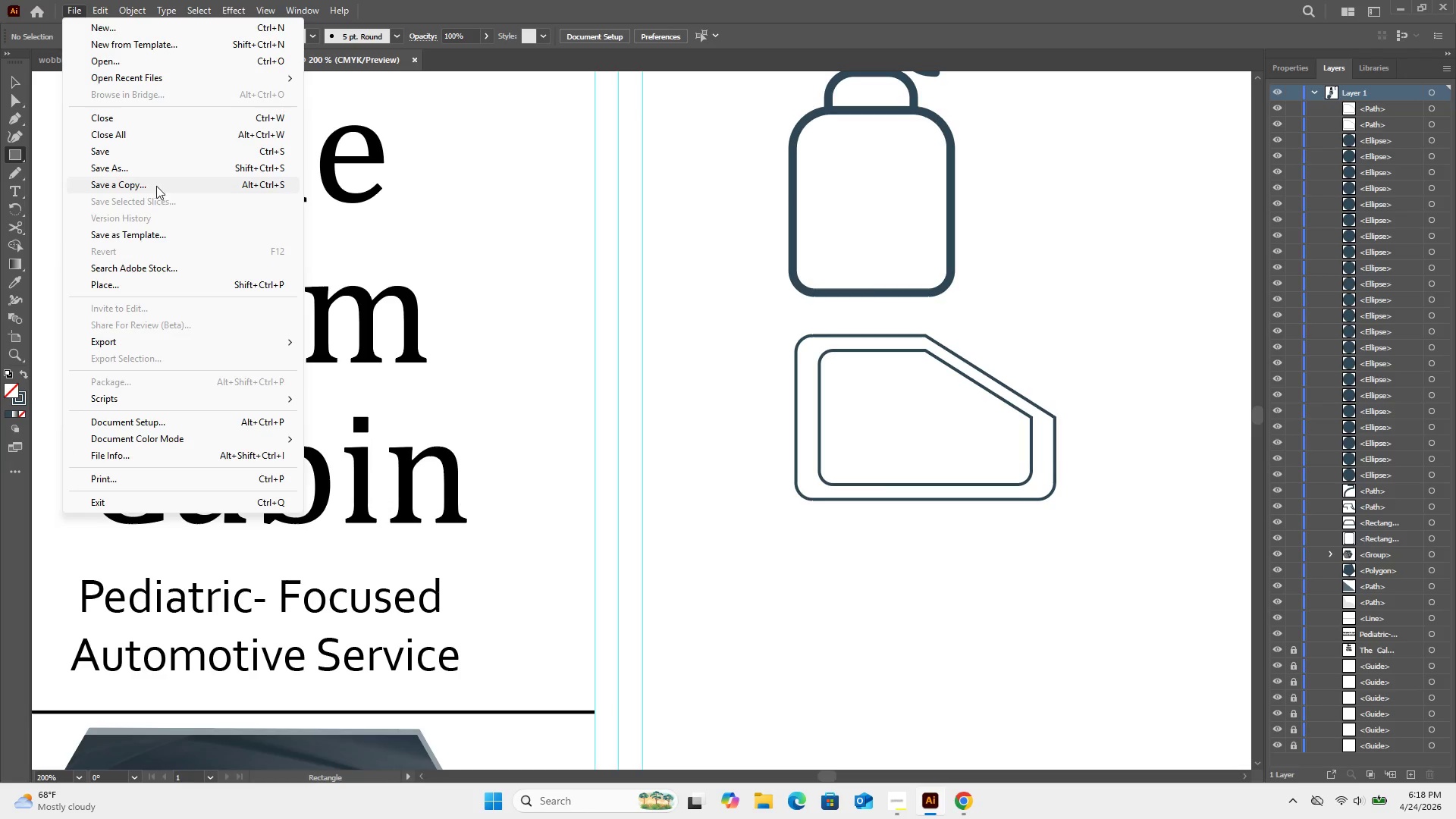 
left_click([164, 293])
 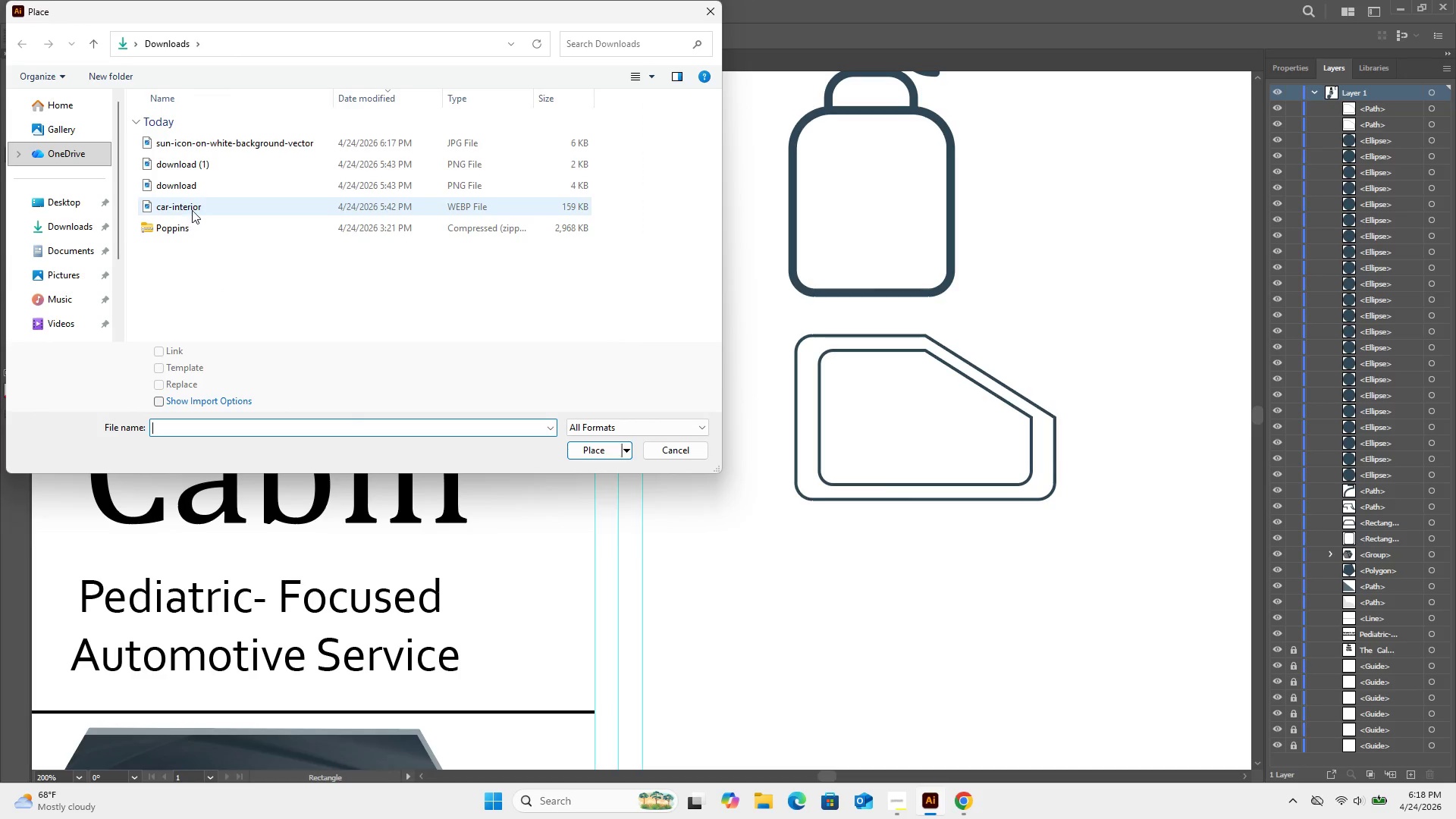 
left_click([231, 138])
 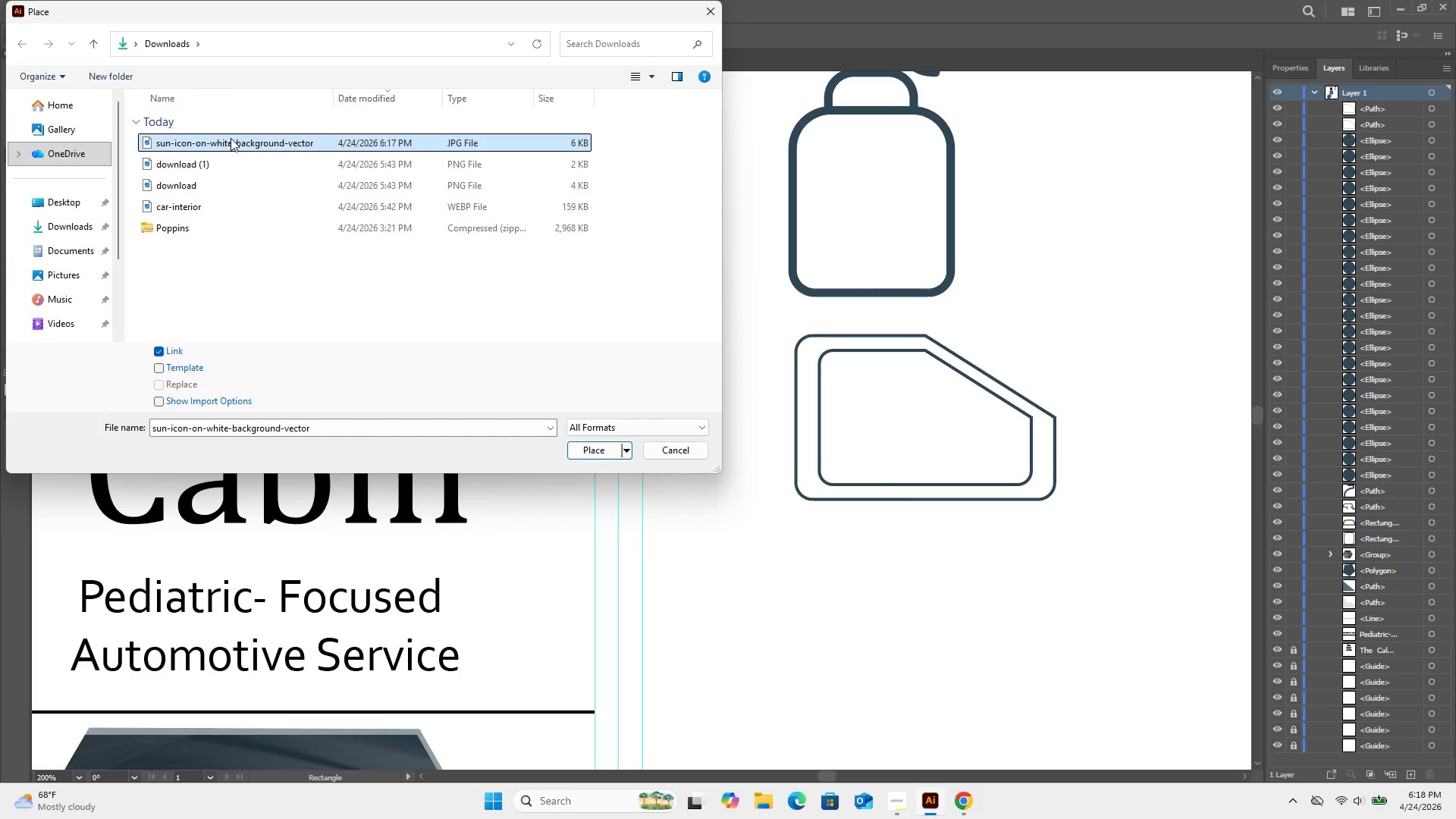 
left_click([231, 138])
 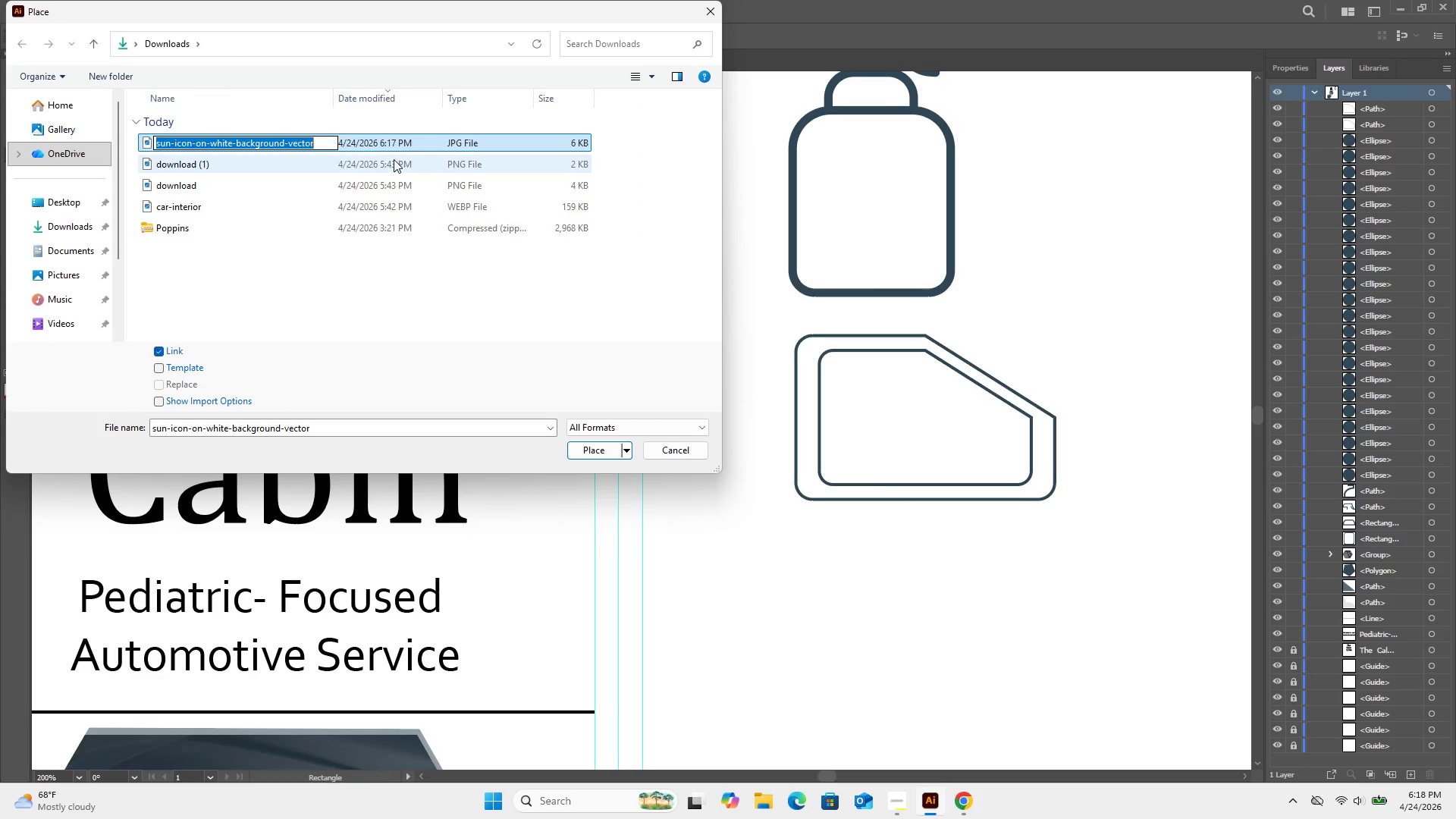 
left_click([398, 145])
 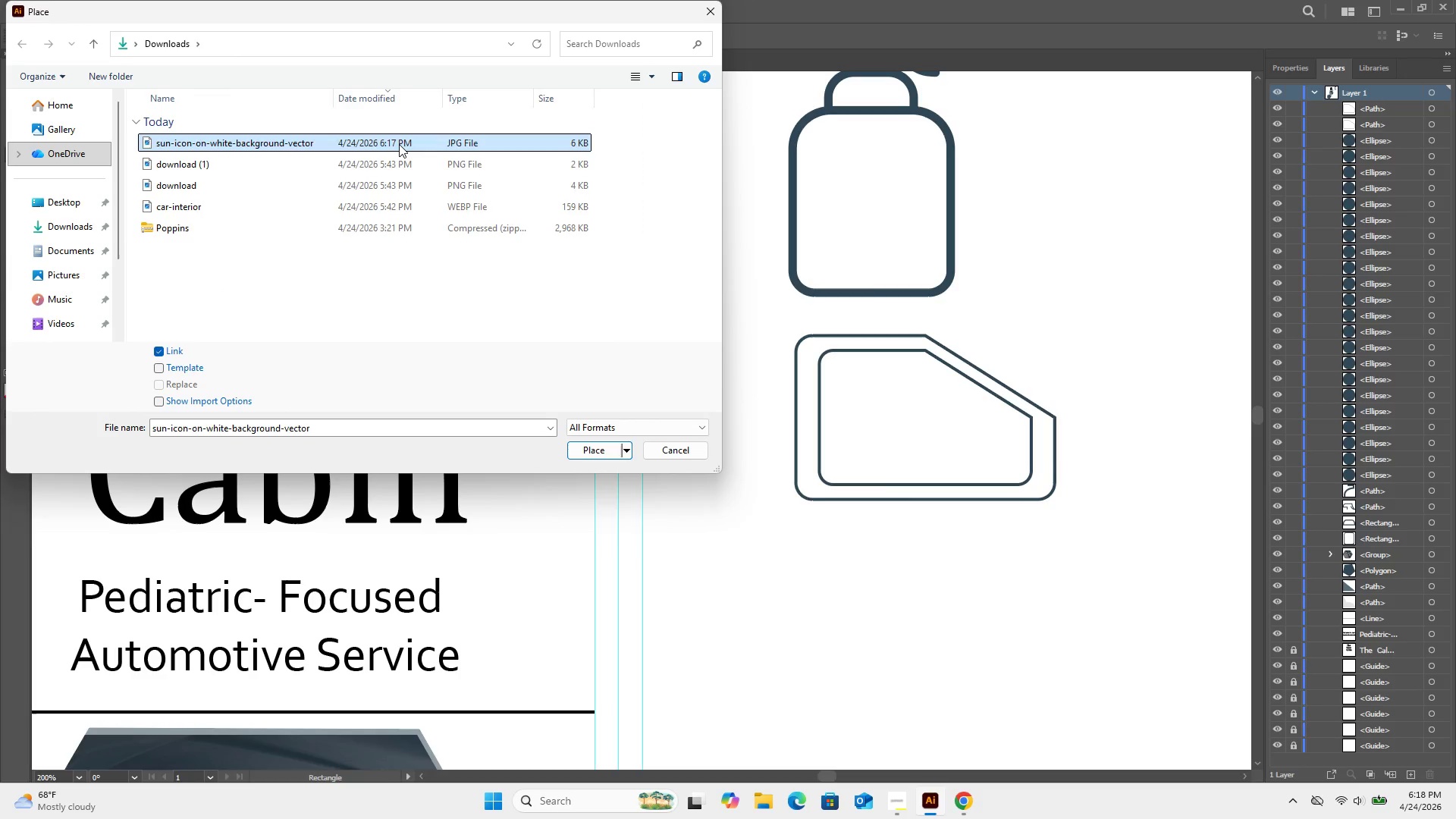 
double_click([399, 144])
 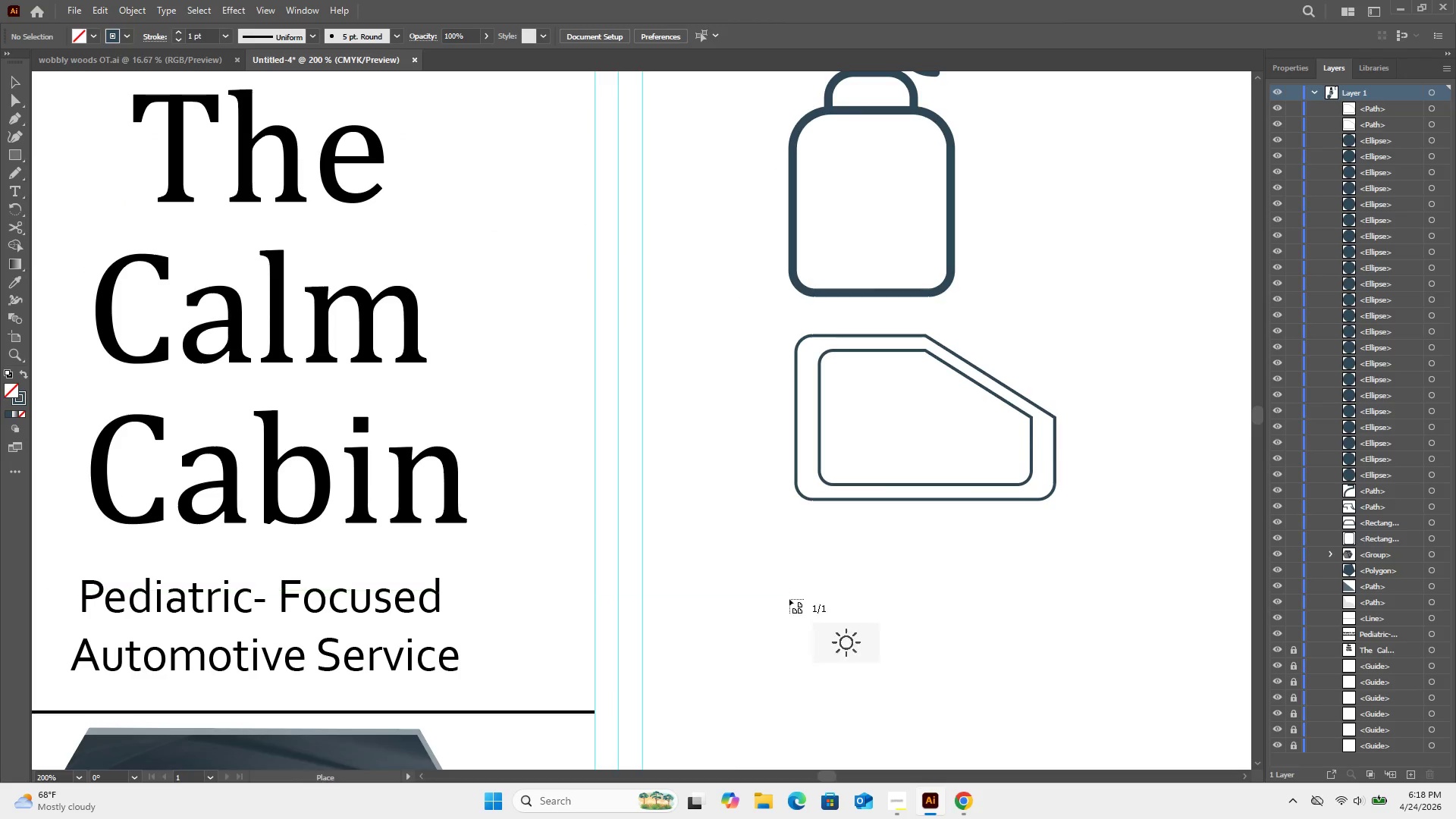 
left_click_drag(start_coordinate=[755, 568], to_coordinate=[871, 662])
 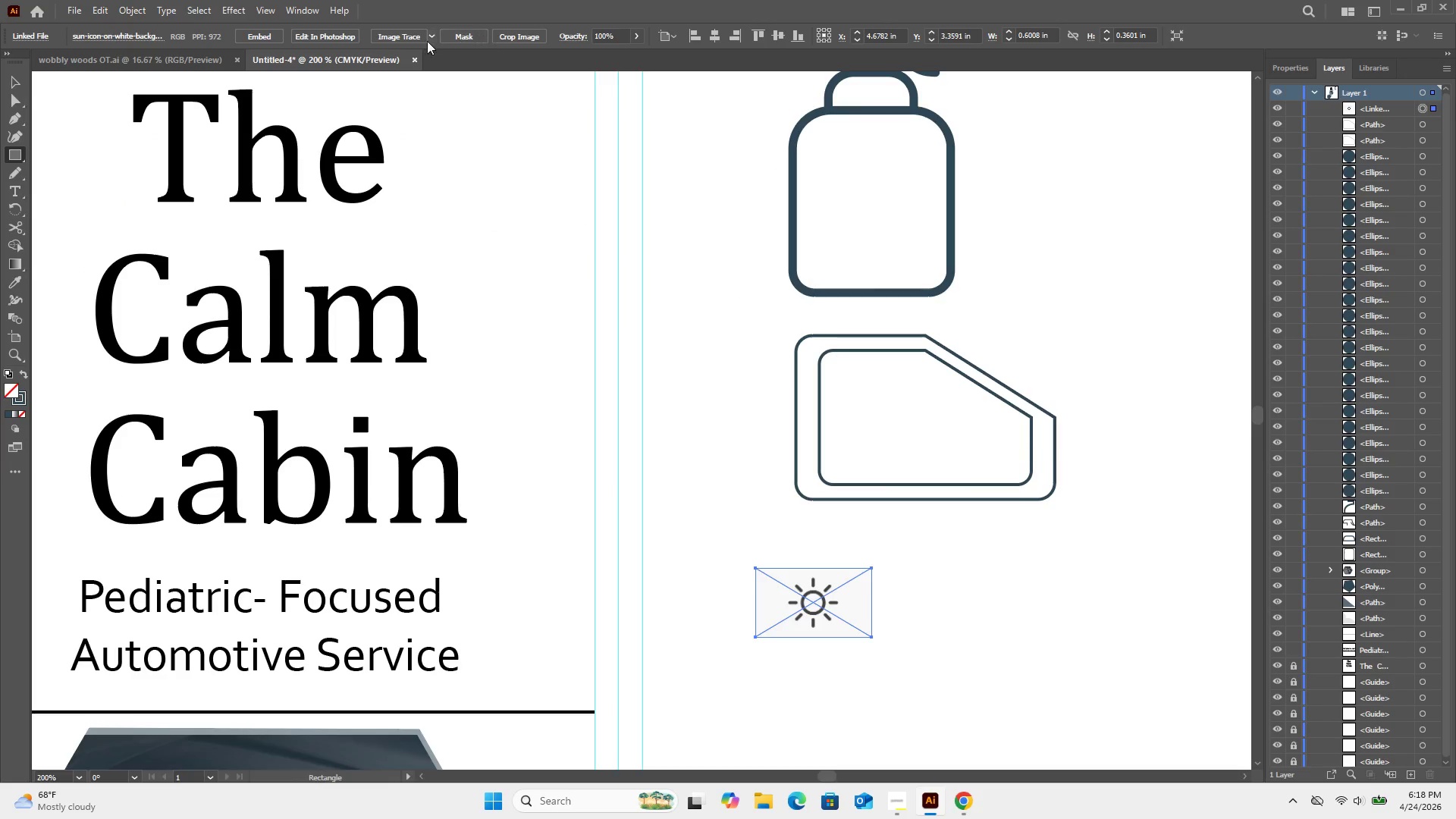 
left_click([422, 41])
 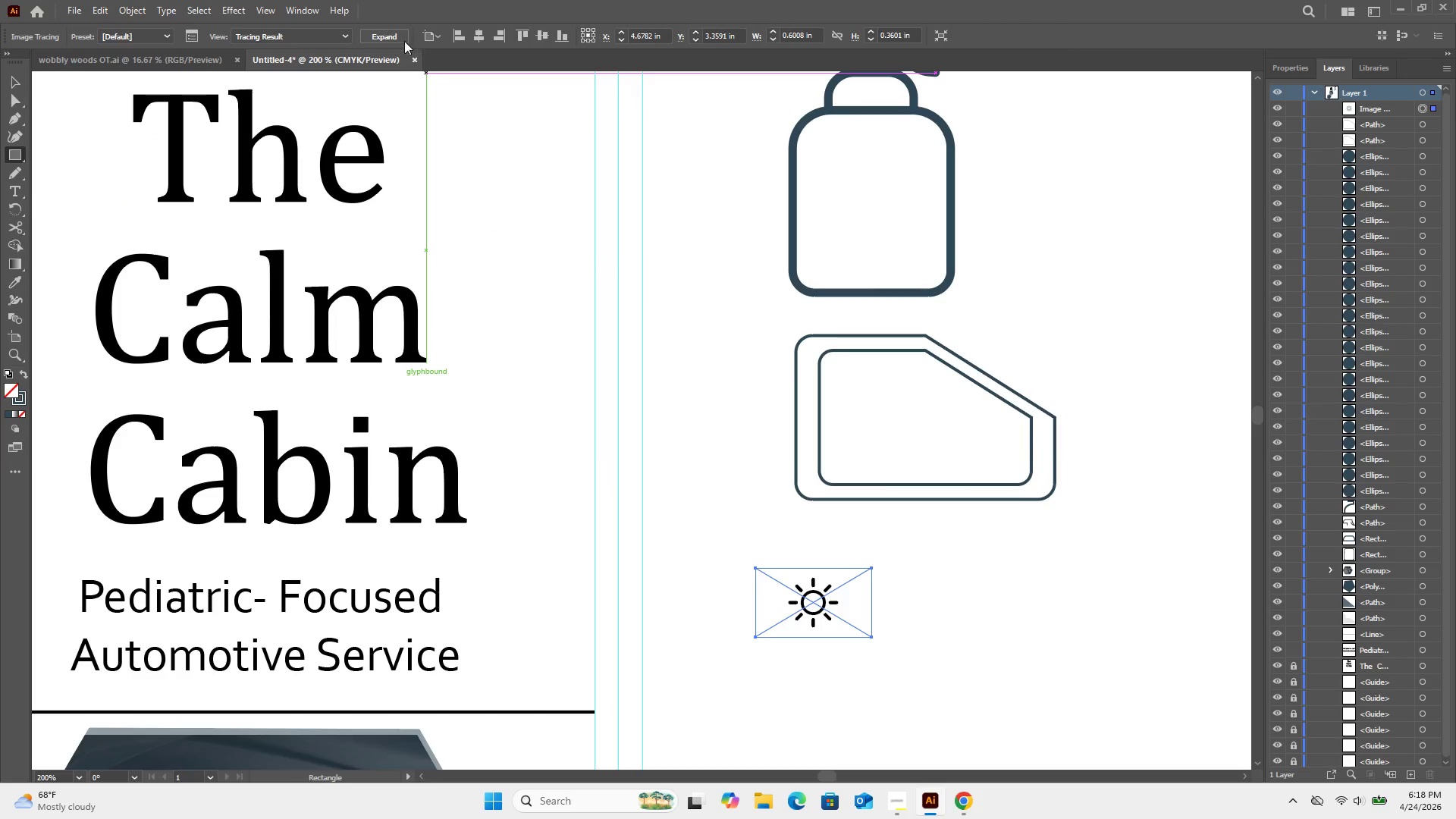 
left_click([394, 39])
 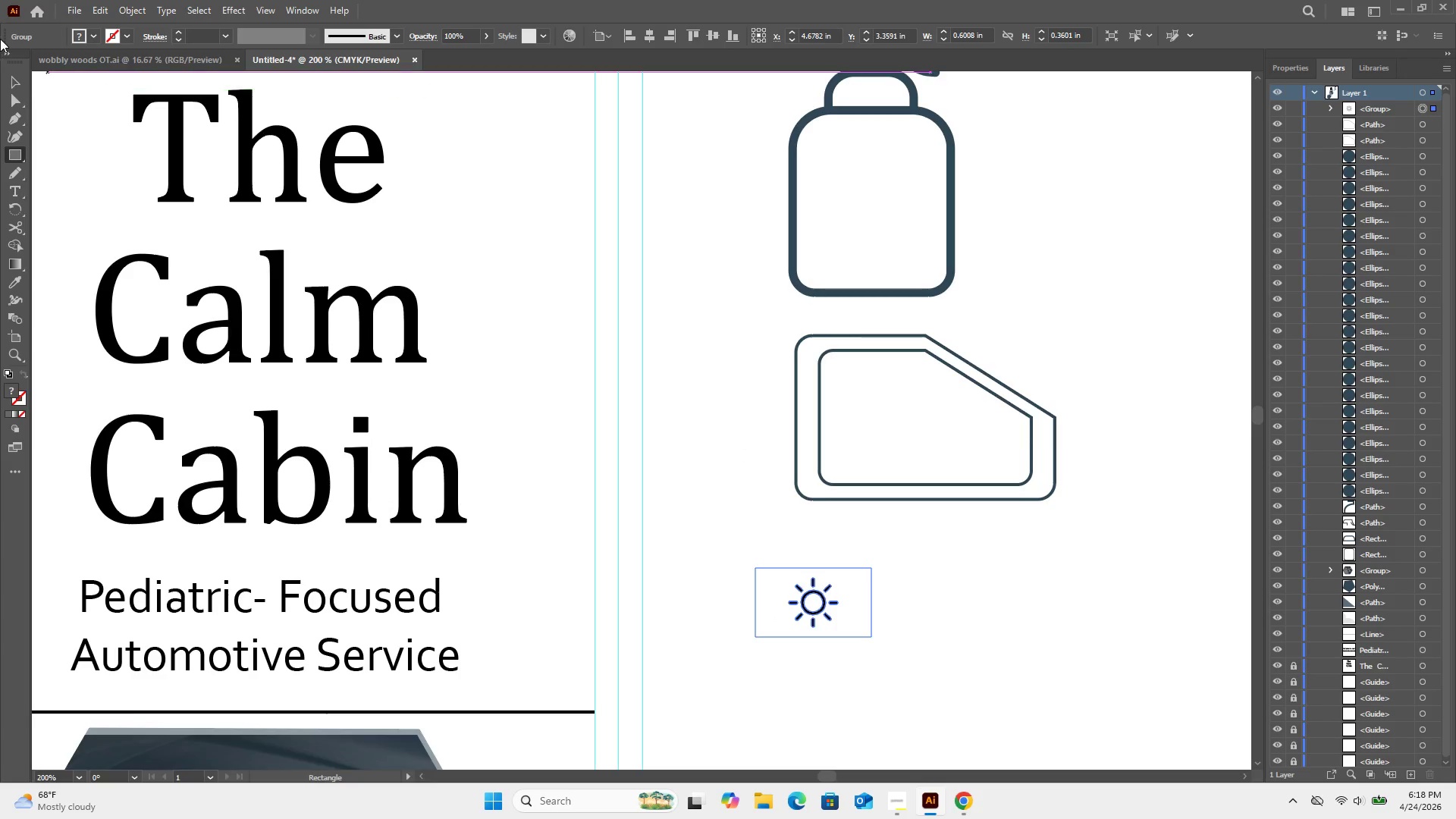 
wait(6.53)
 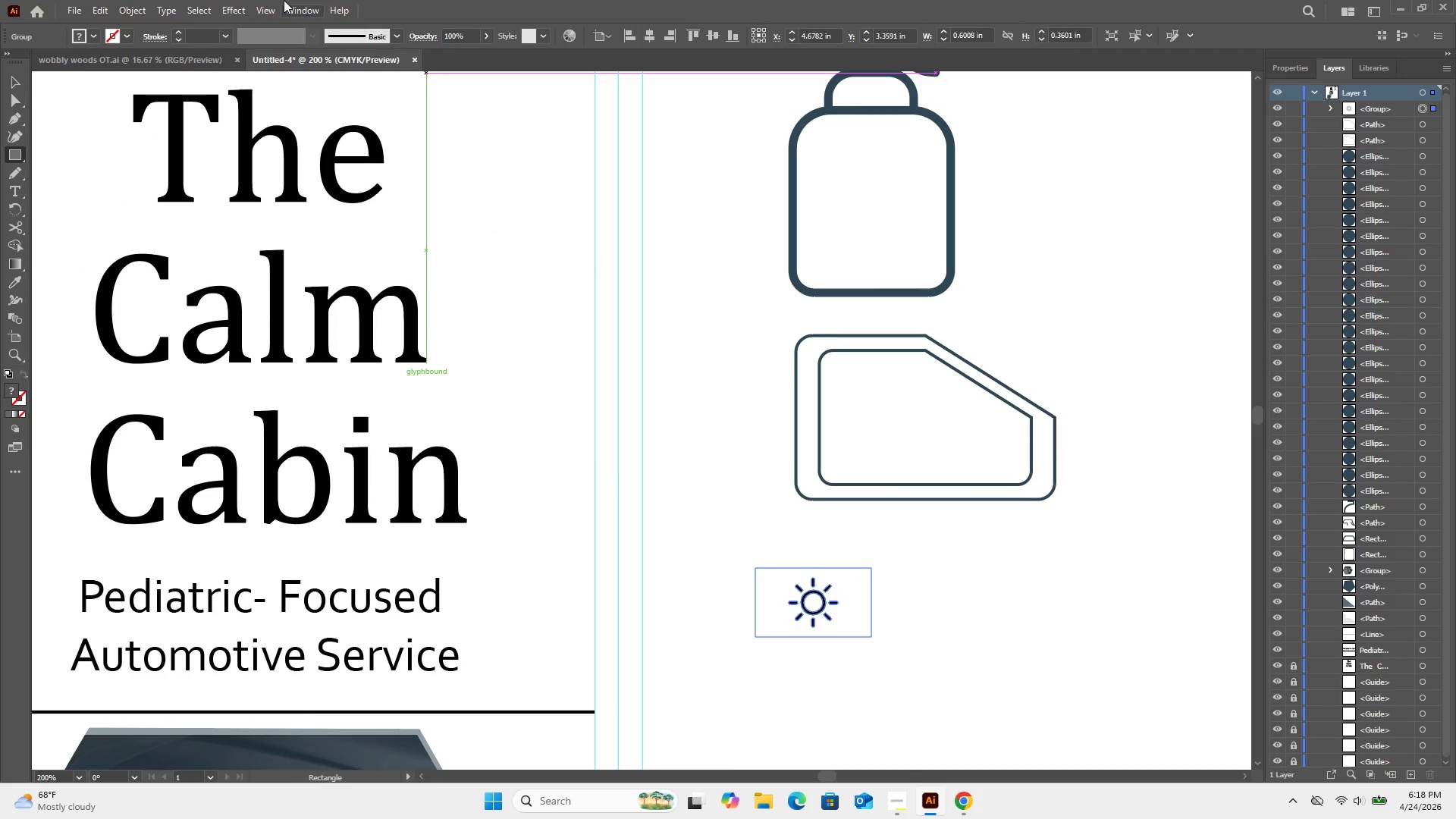 
left_click([21, 84])
 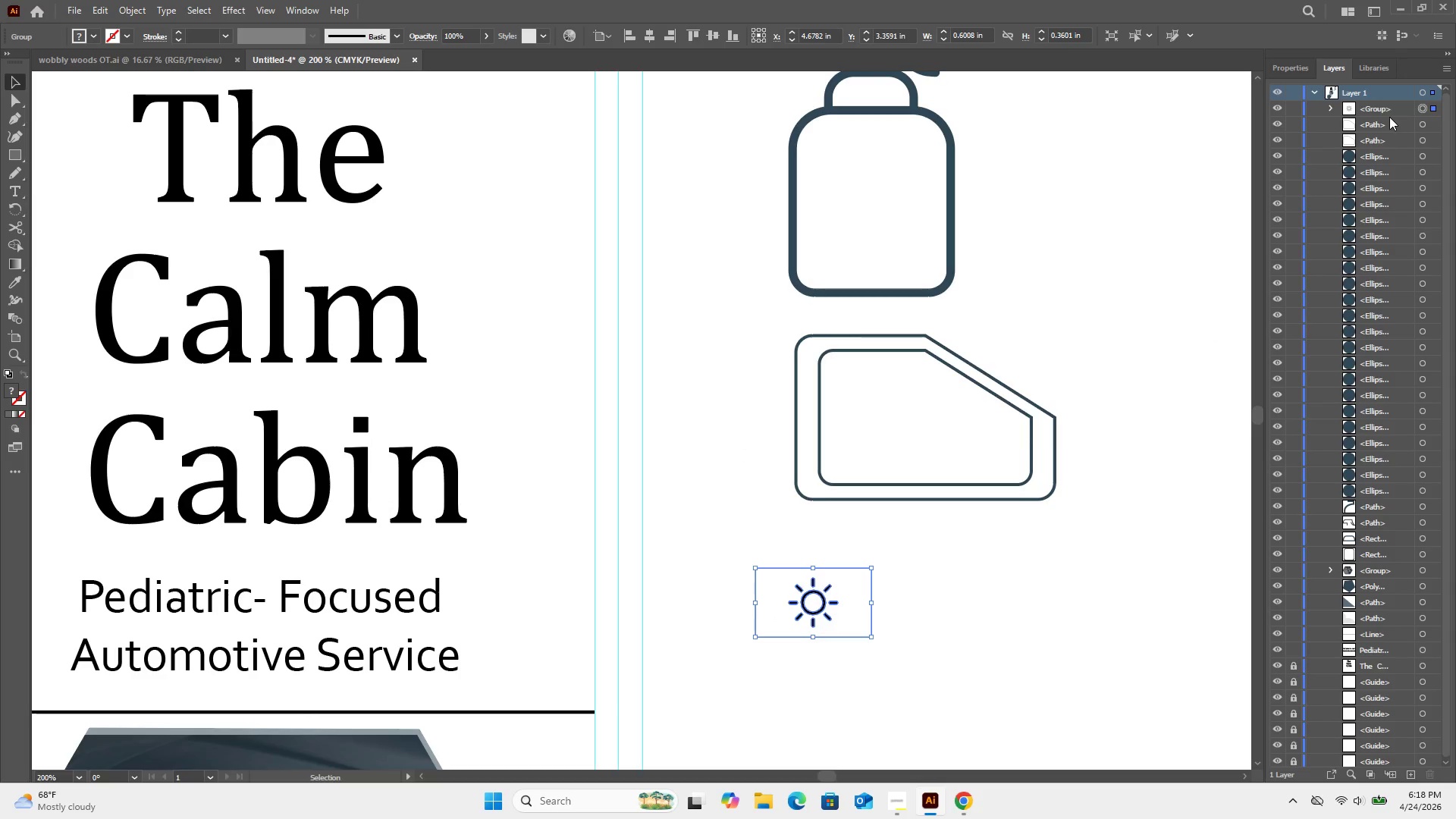 
left_click_drag(start_coordinate=[1329, 103], to_coordinate=[1328, 95])
 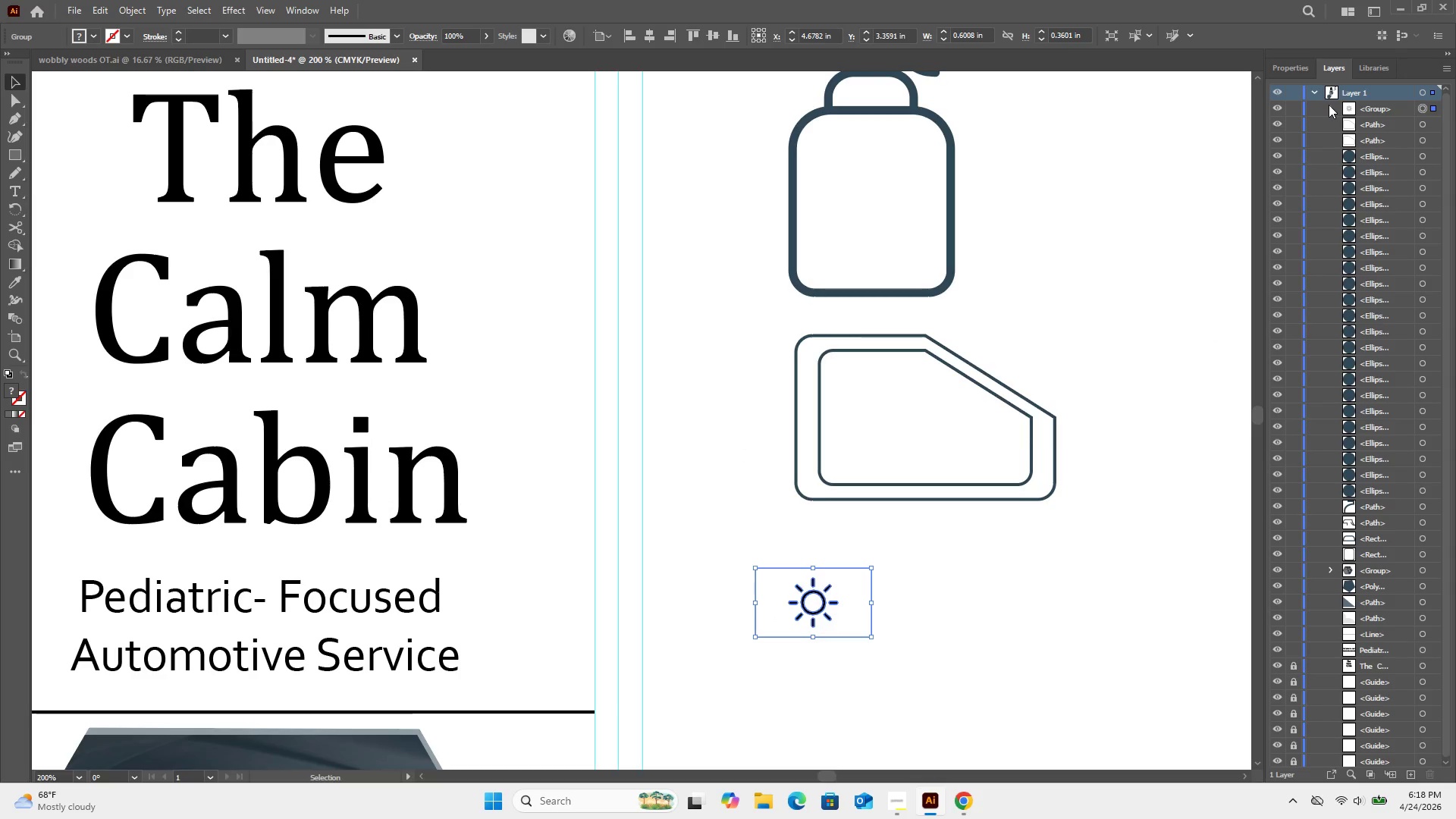 
left_click([1329, 105])
 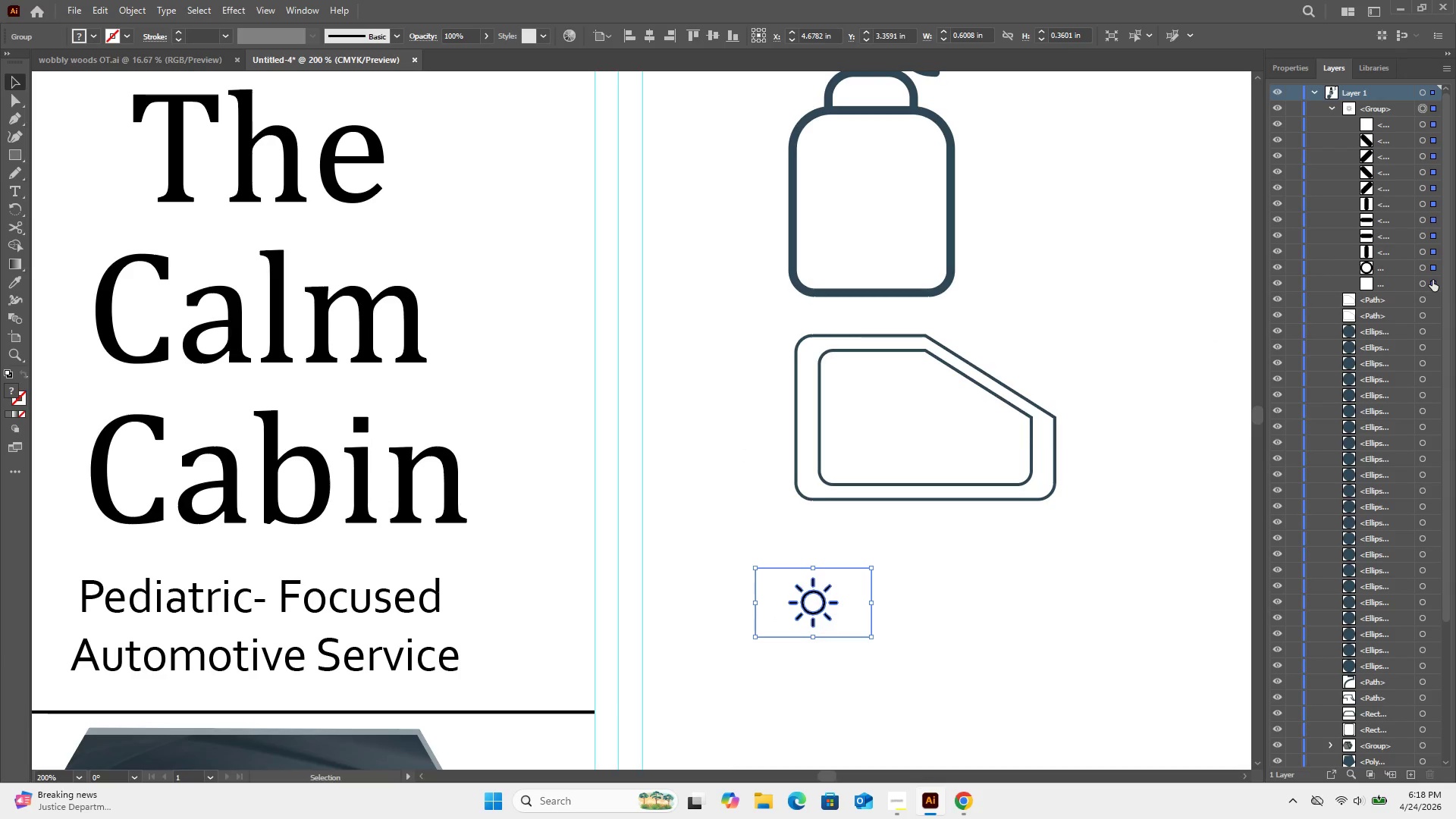 
left_click([1420, 286])
 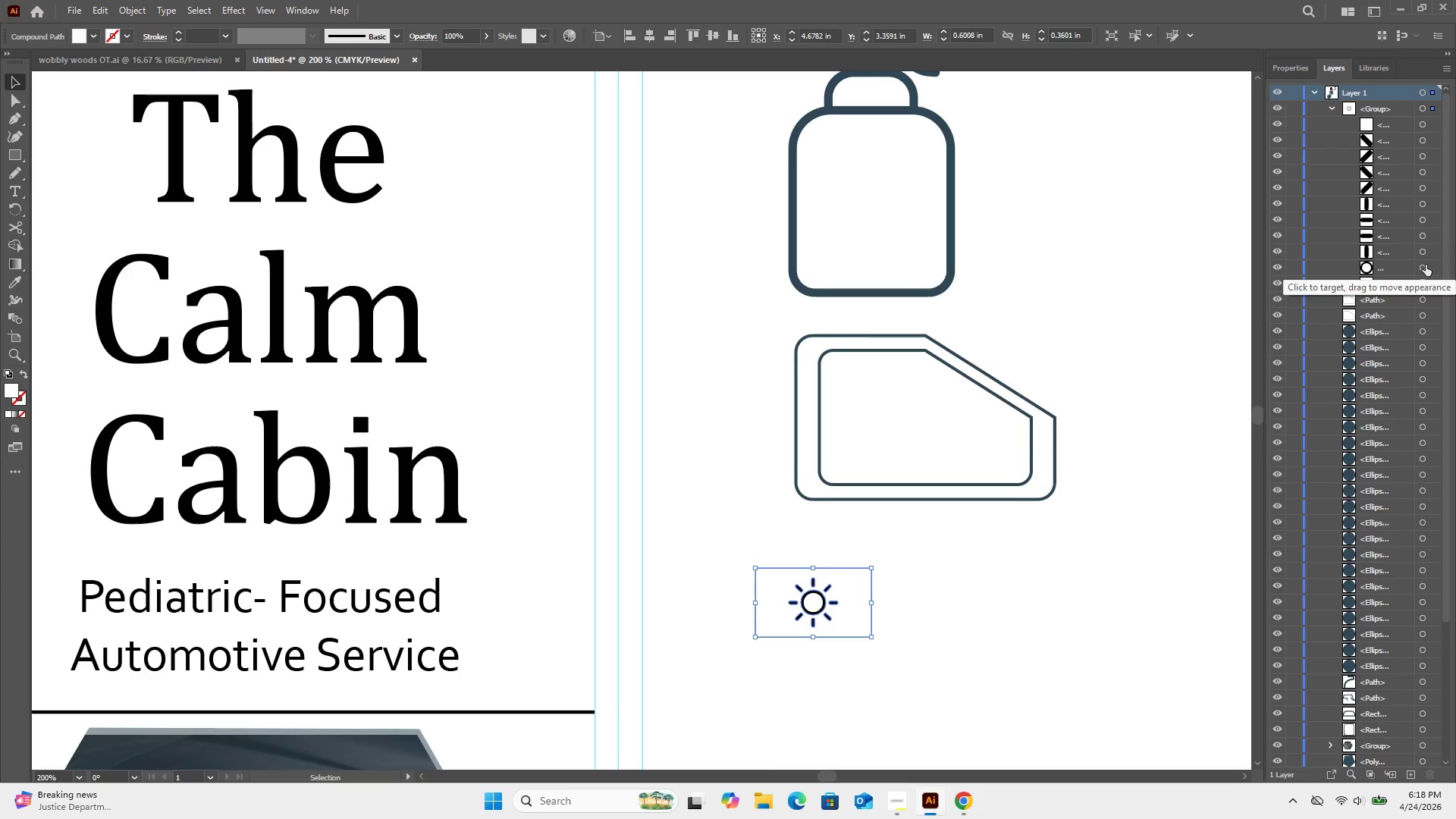 
key(Delete)
 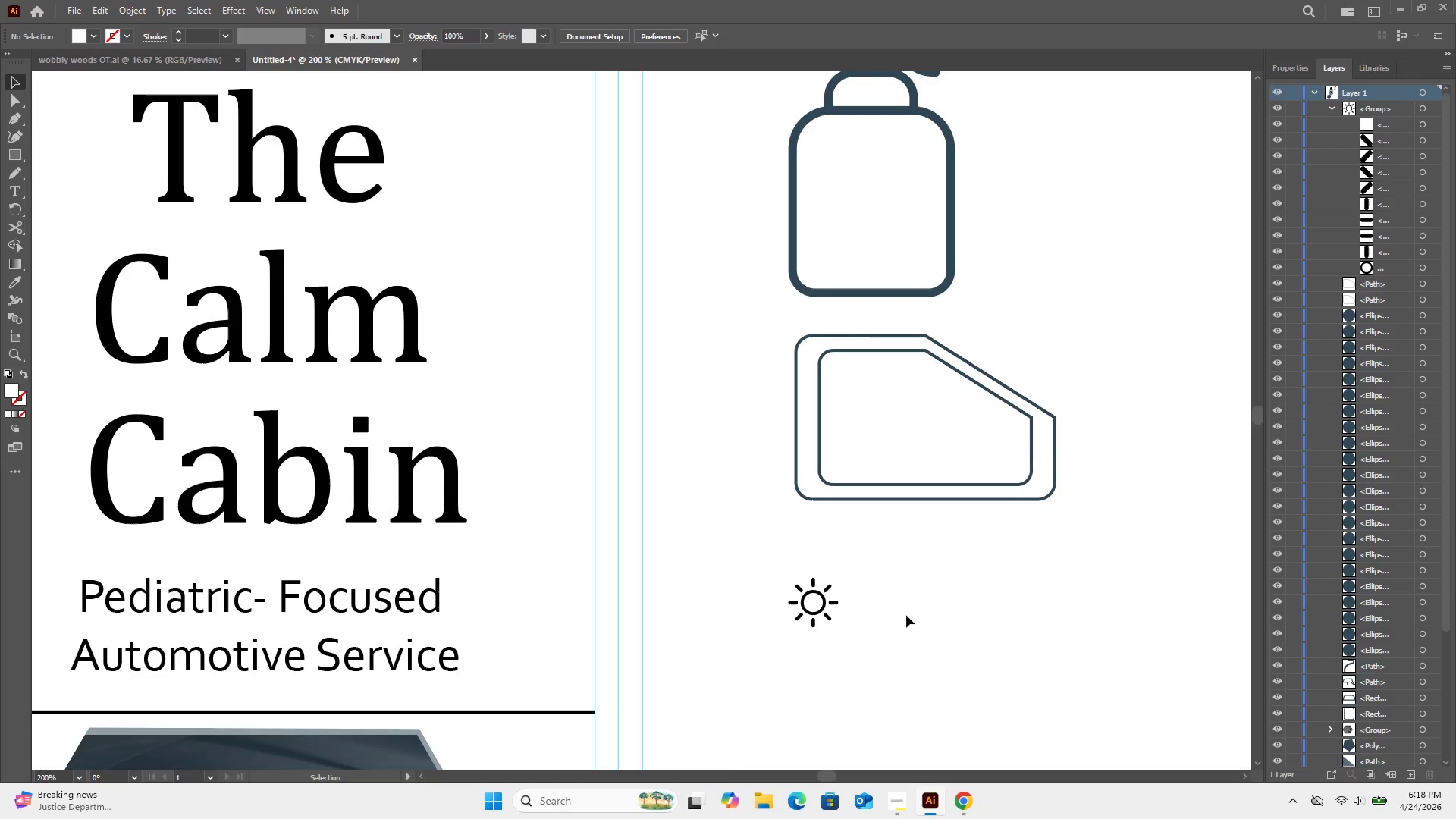 
left_click_drag(start_coordinate=[907, 635], to_coordinate=[767, 554])
 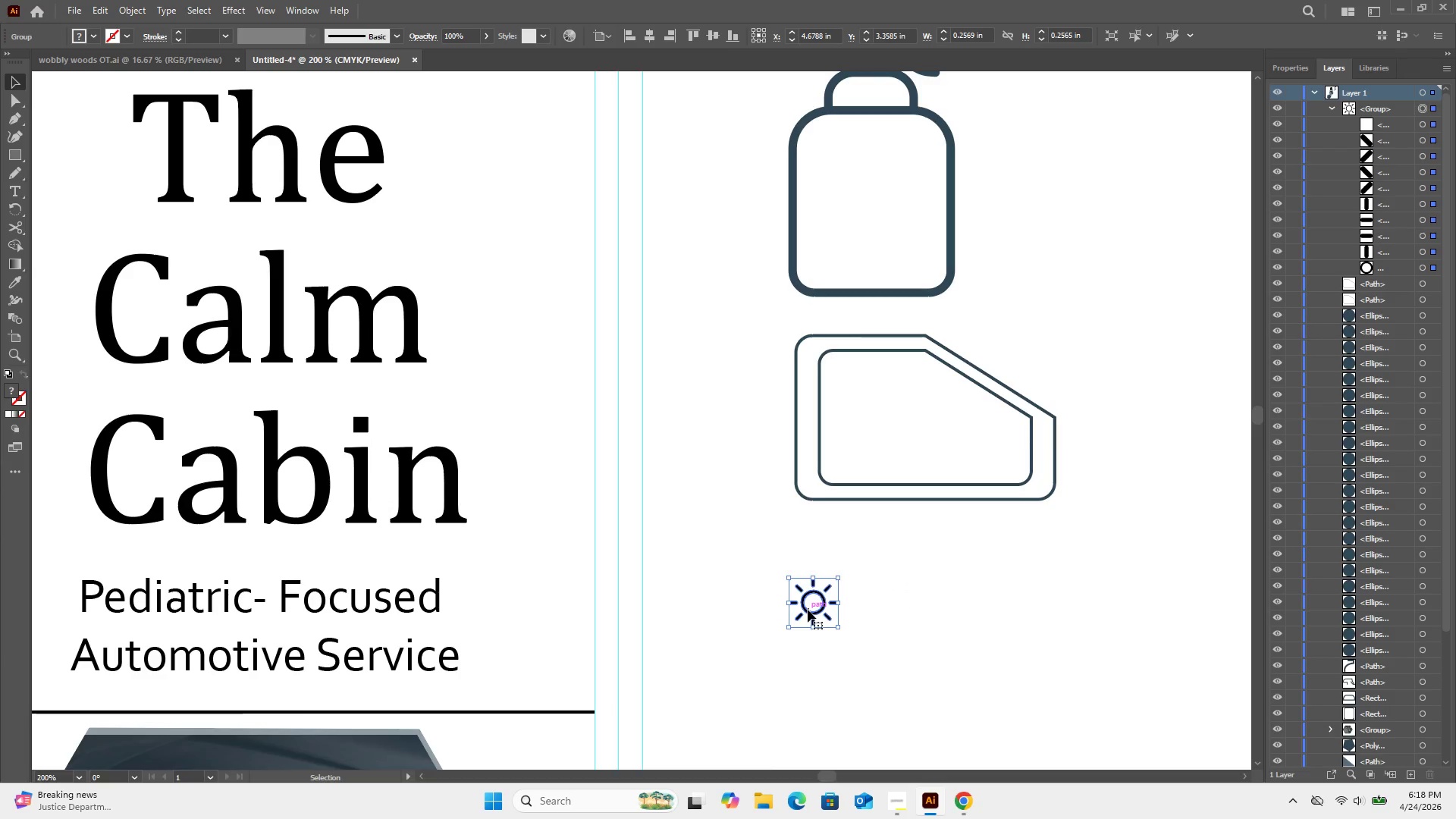 
left_click_drag(start_coordinate=[808, 610], to_coordinate=[1028, 324])
 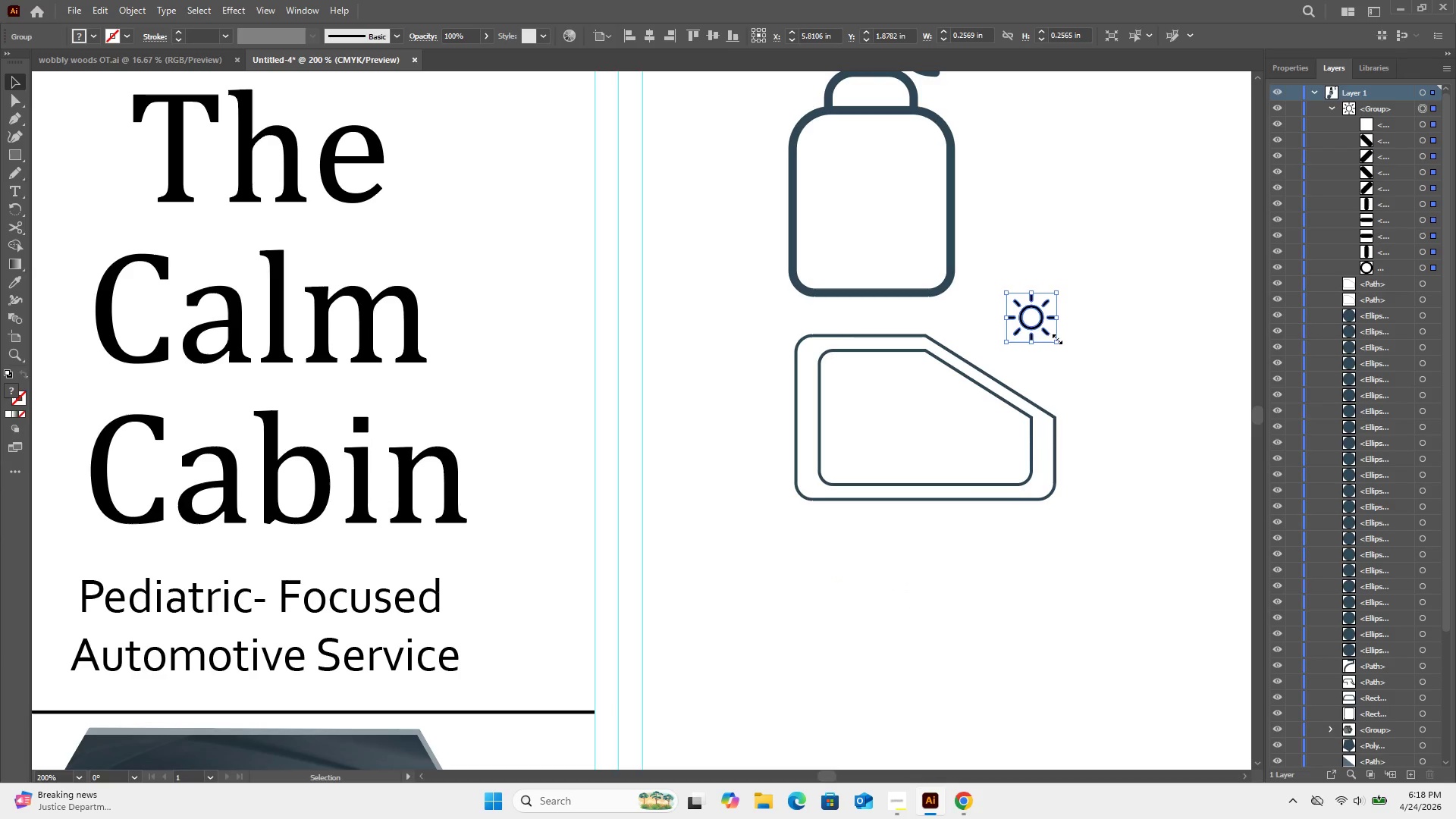 
hold_key(key=ShiftLeft, duration=1.56)
left_click_drag(start_coordinate=[1056, 337], to_coordinate=[1084, 375])
 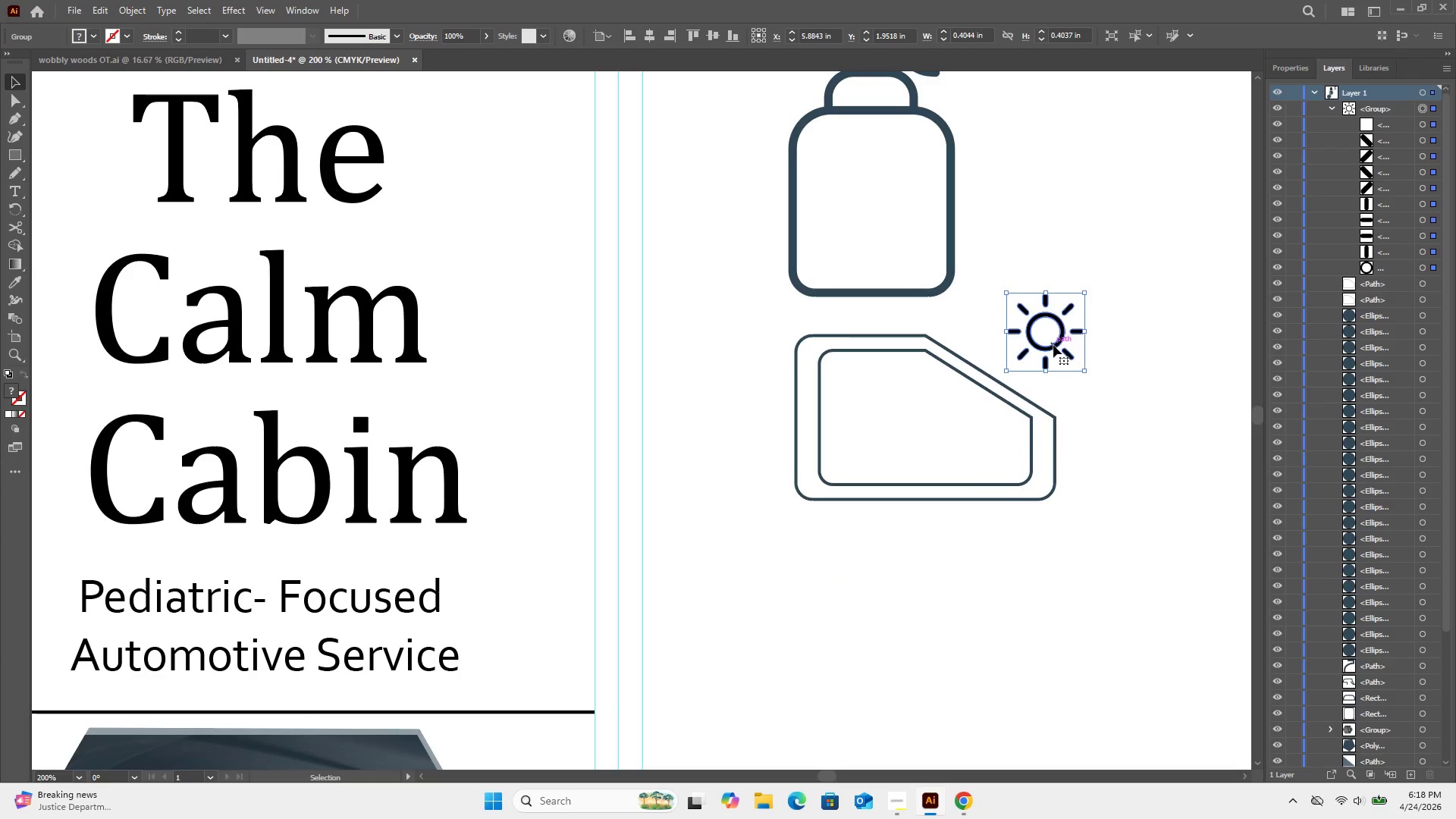 
left_click_drag(start_coordinate=[1053, 345], to_coordinate=[1048, 312])
 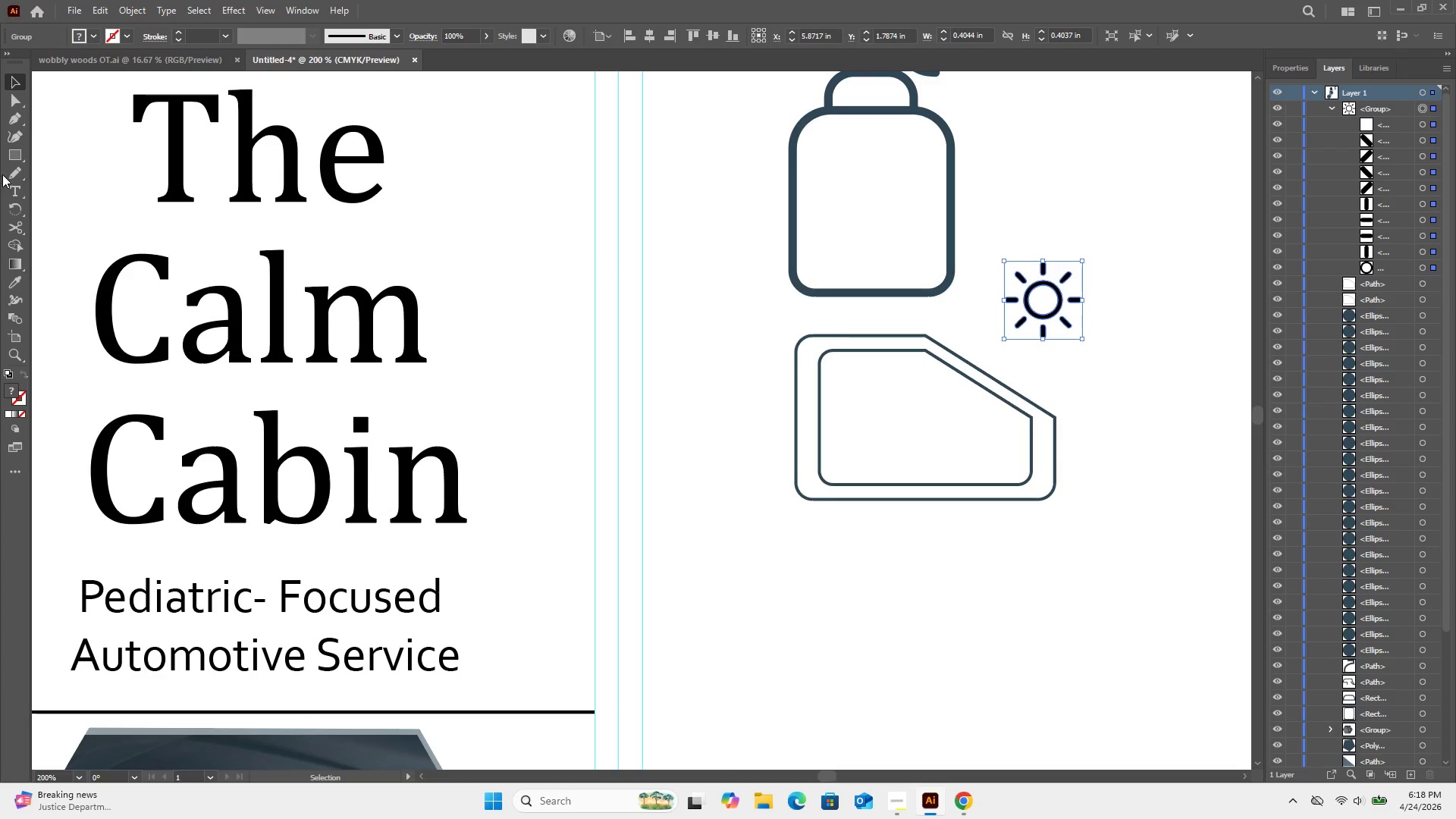 
left_click([12, 161])
 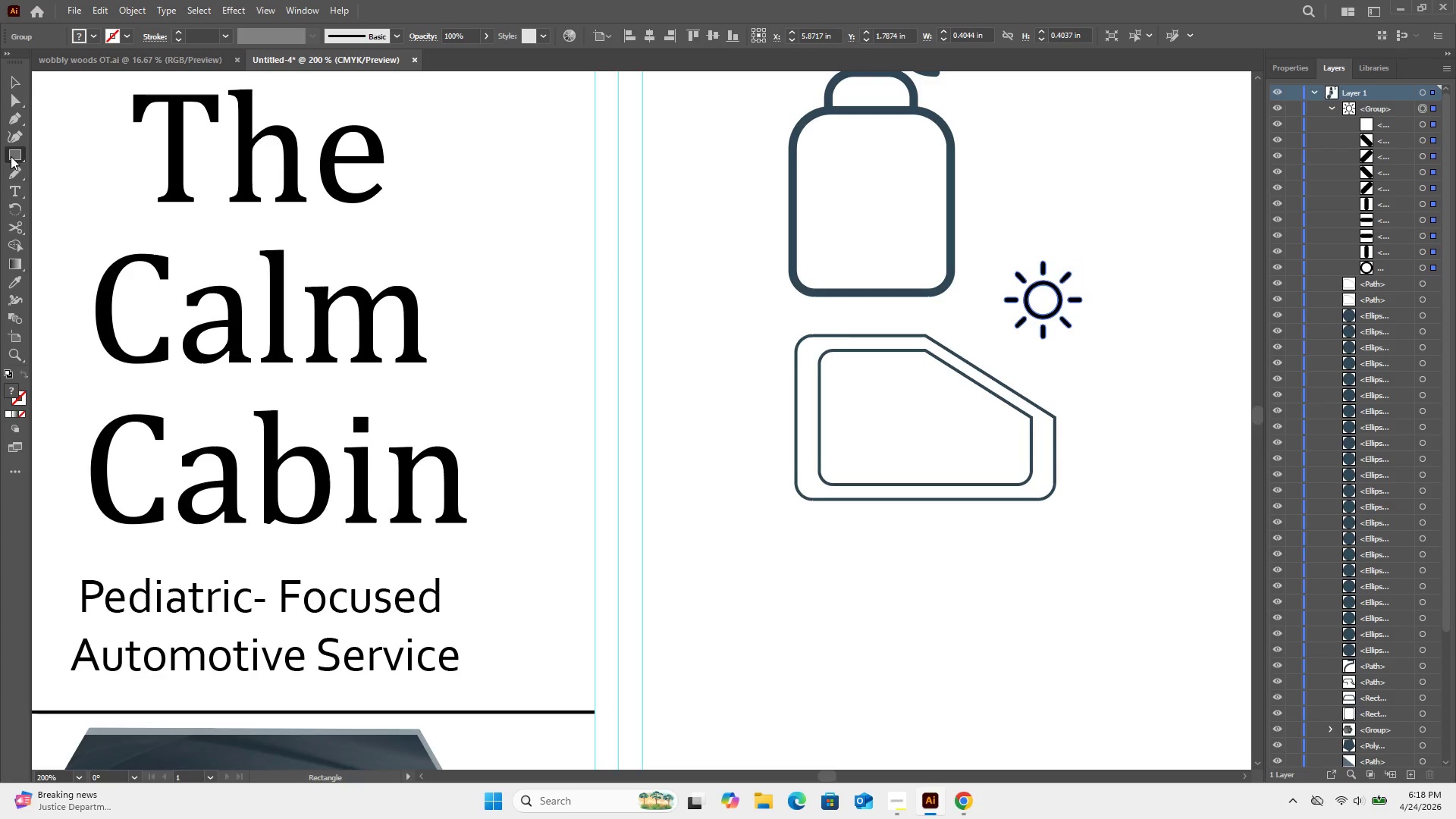 
right_click([10, 156])
 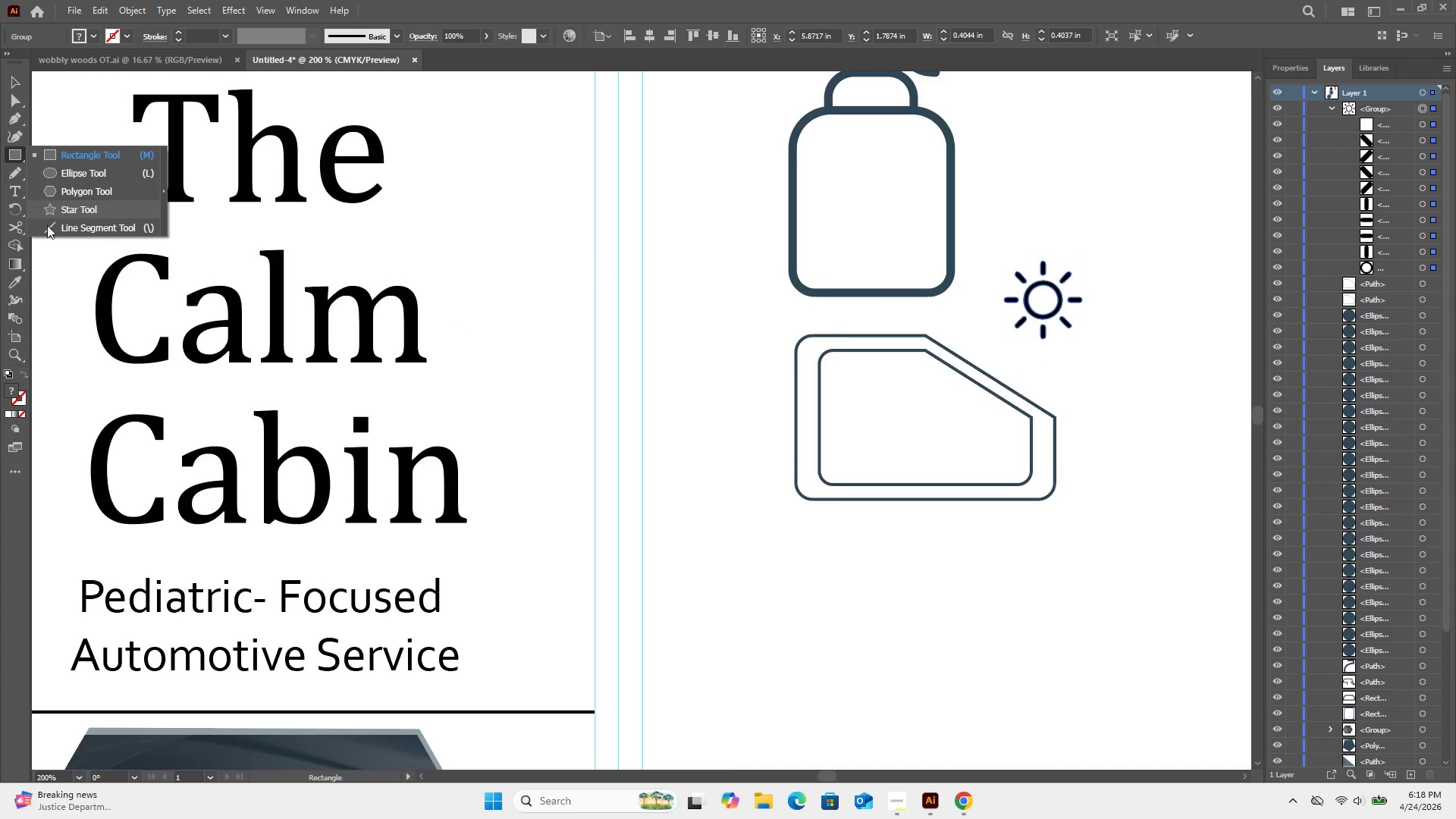 
left_click([51, 228])
 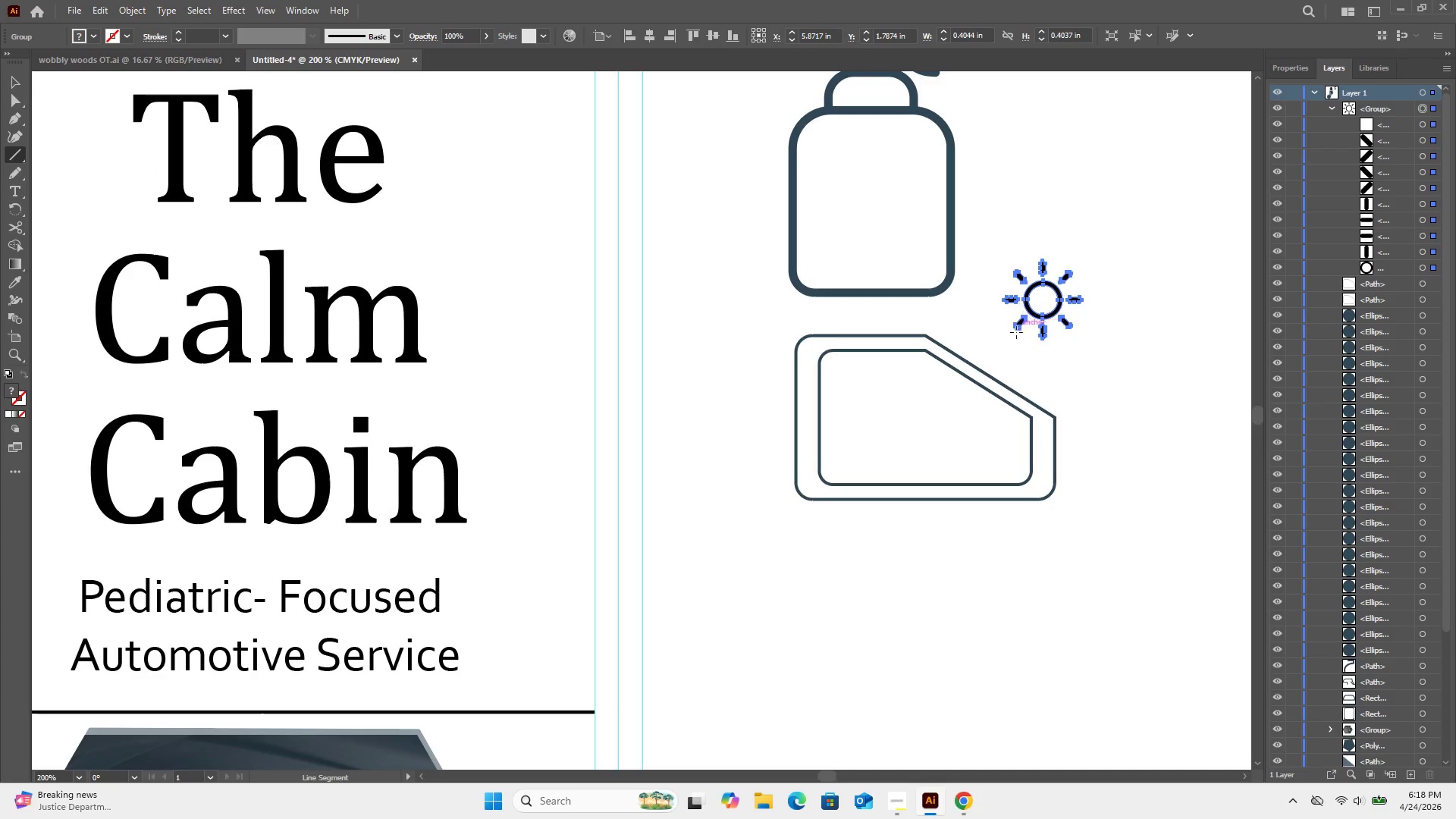 
left_click([1017, 325])
 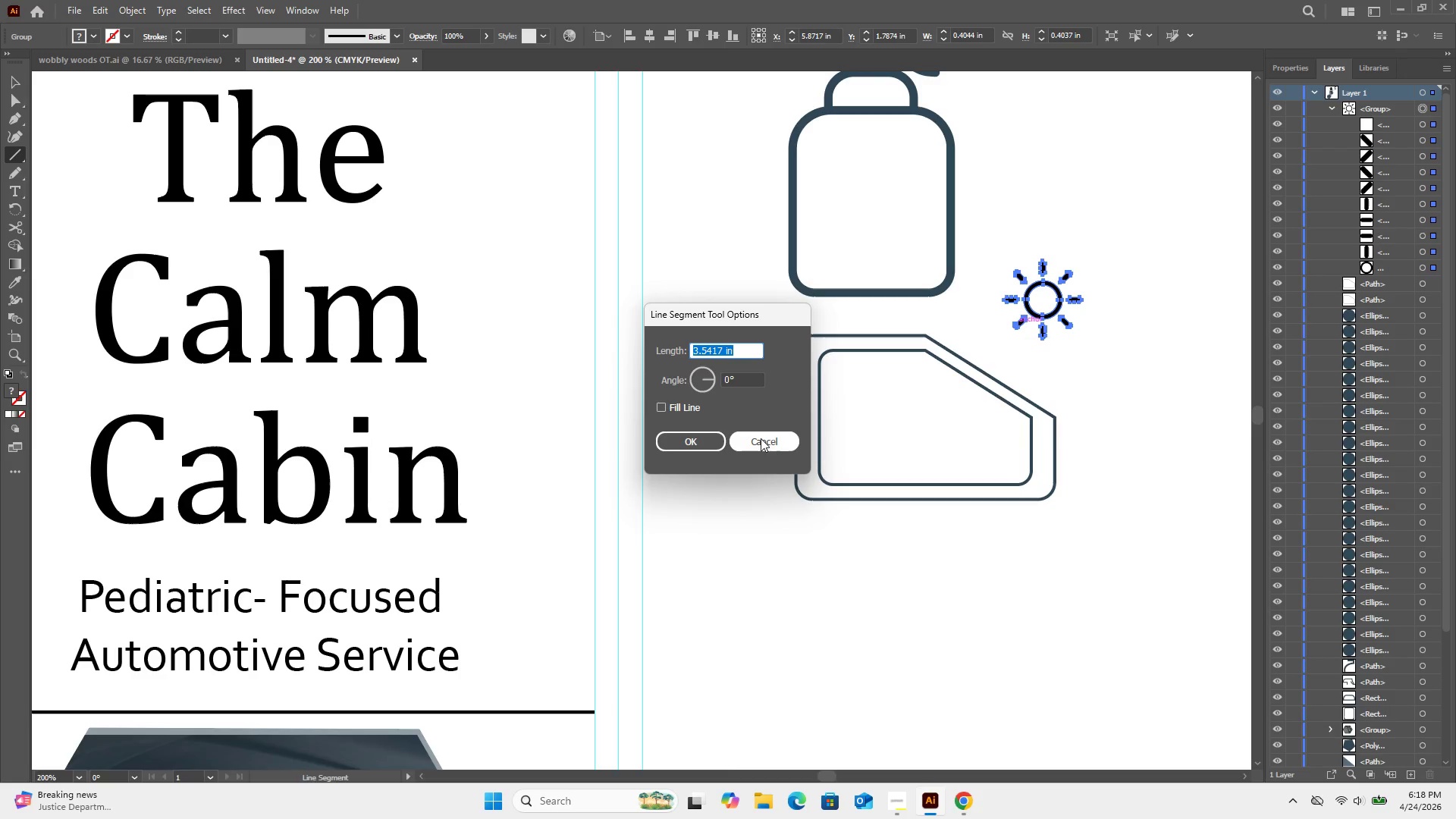 
left_click_drag(start_coordinate=[761, 439], to_coordinate=[760, 435])
 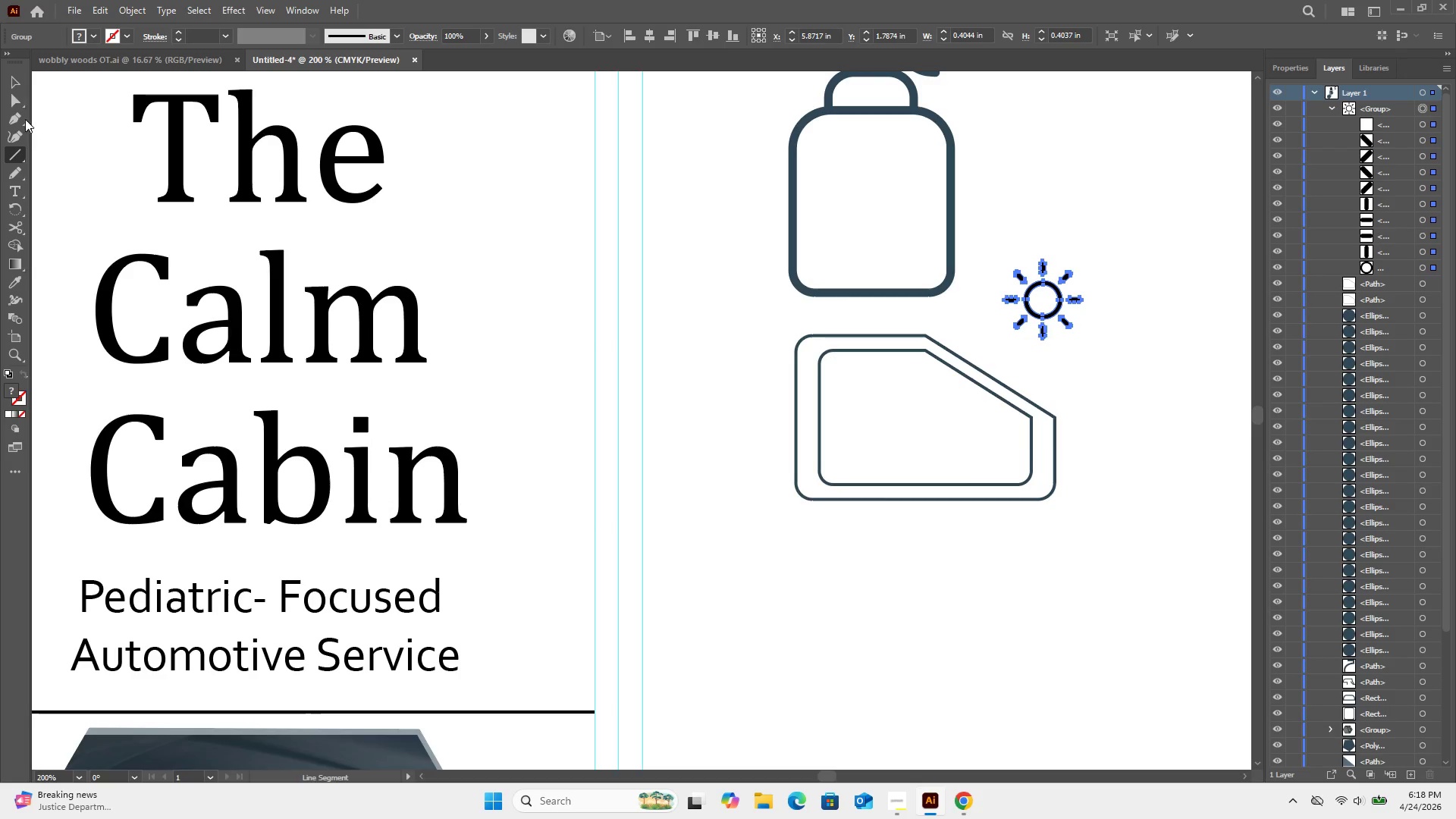 
left_click([24, 119])
 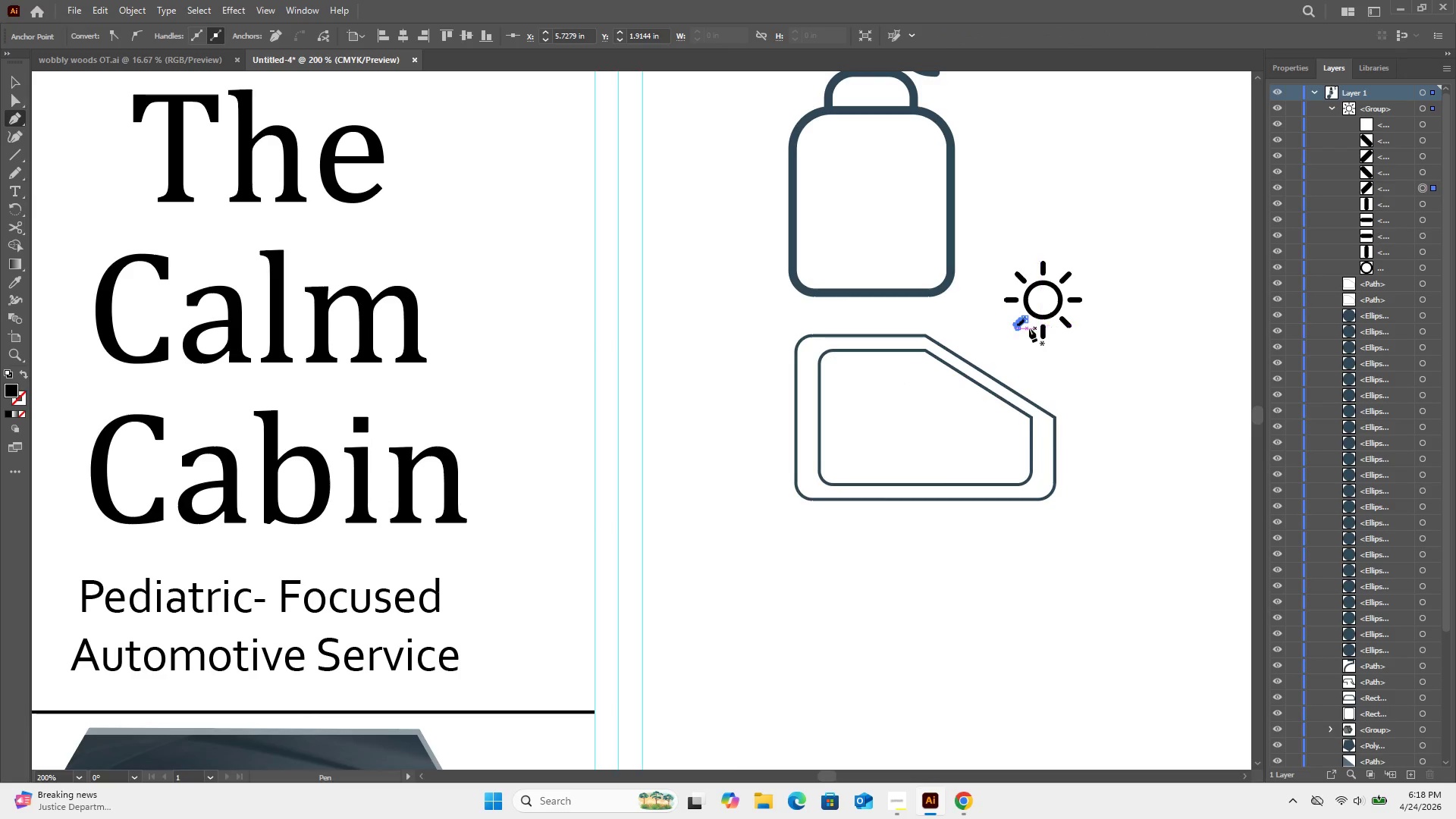 
left_click_drag(start_coordinate=[1018, 325], to_coordinate=[1014, 325])
 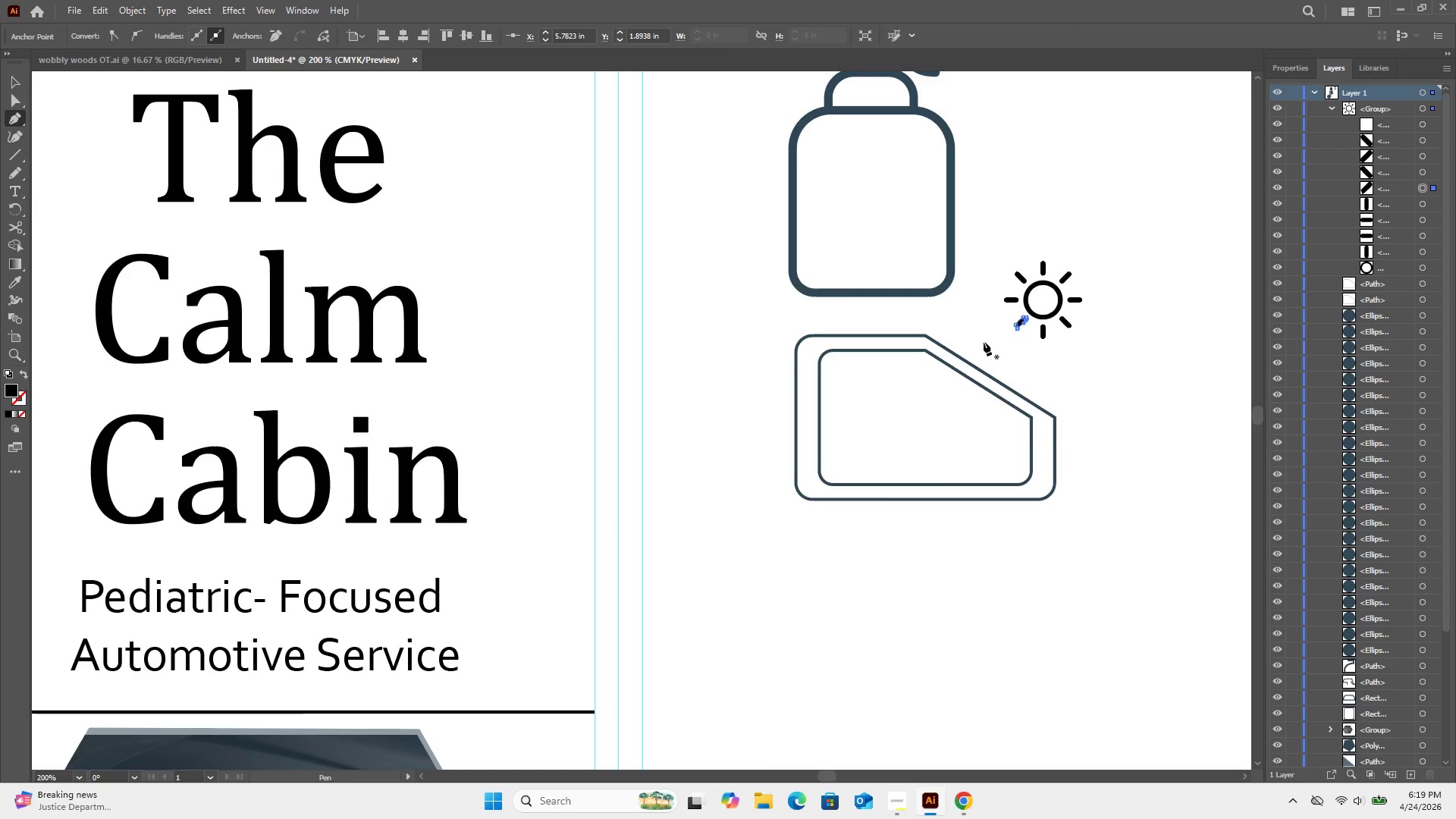 
key(Control+Z)
 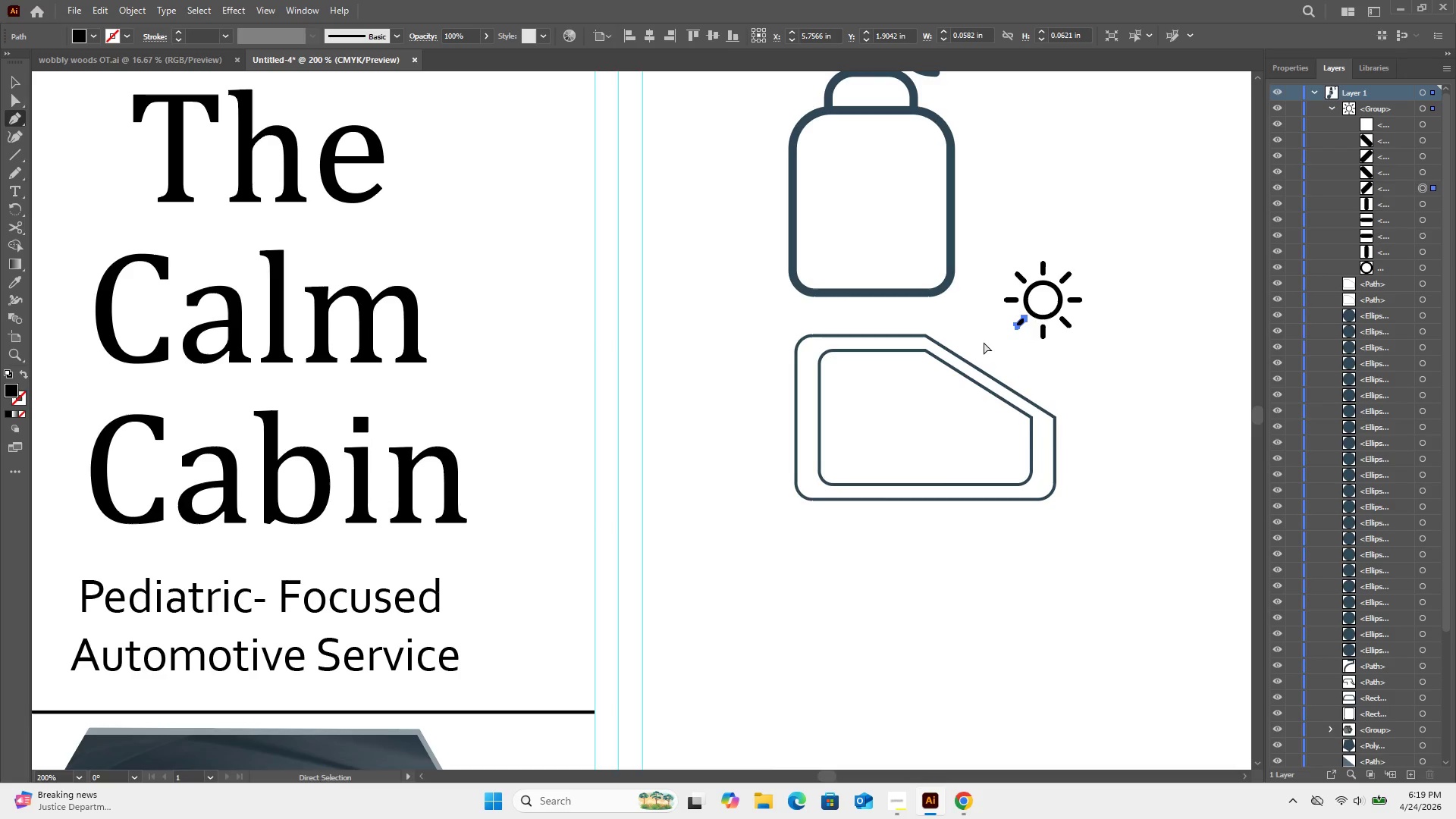 
key(Control+Z)
 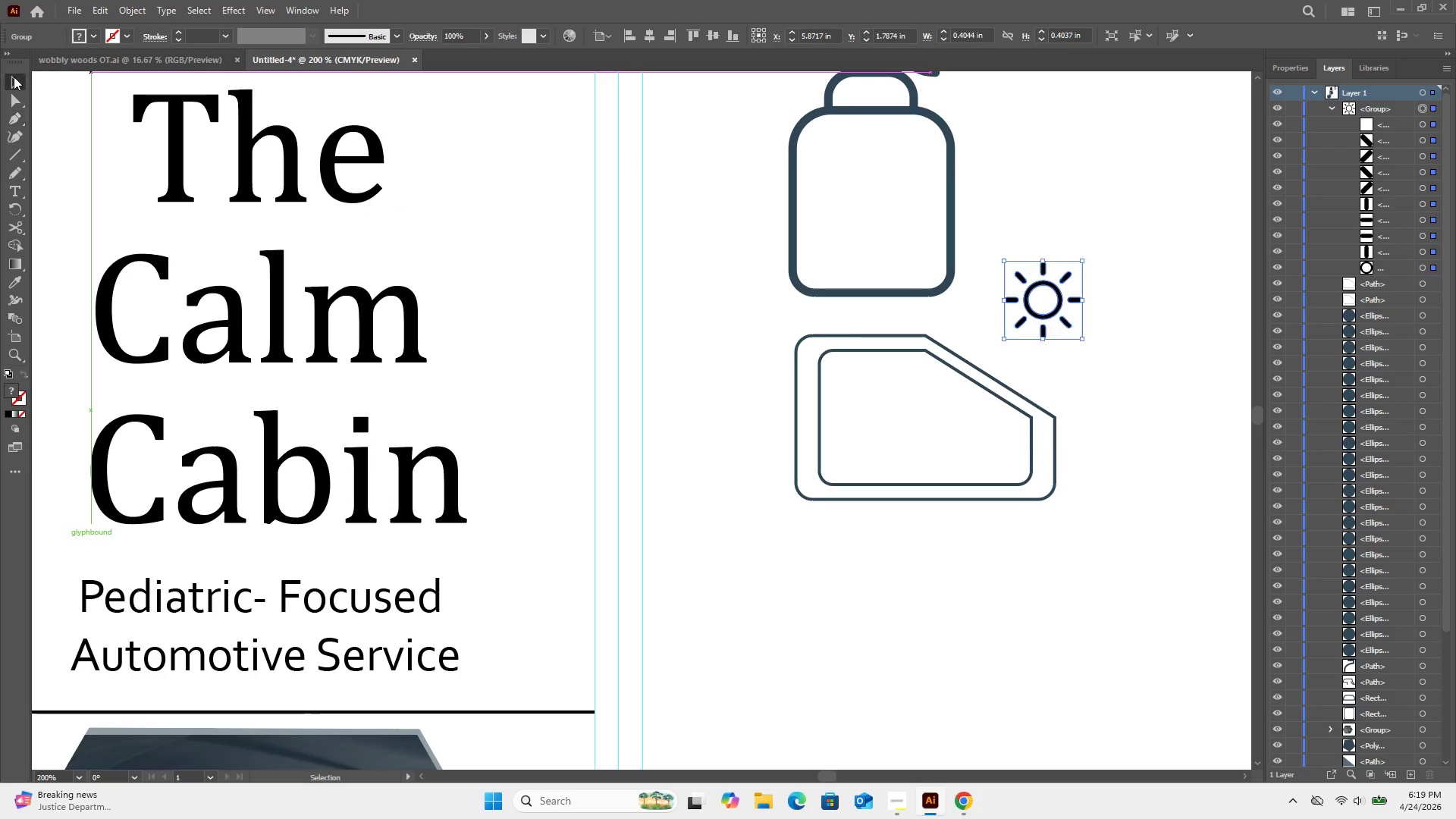 
left_click([1220, 399])
 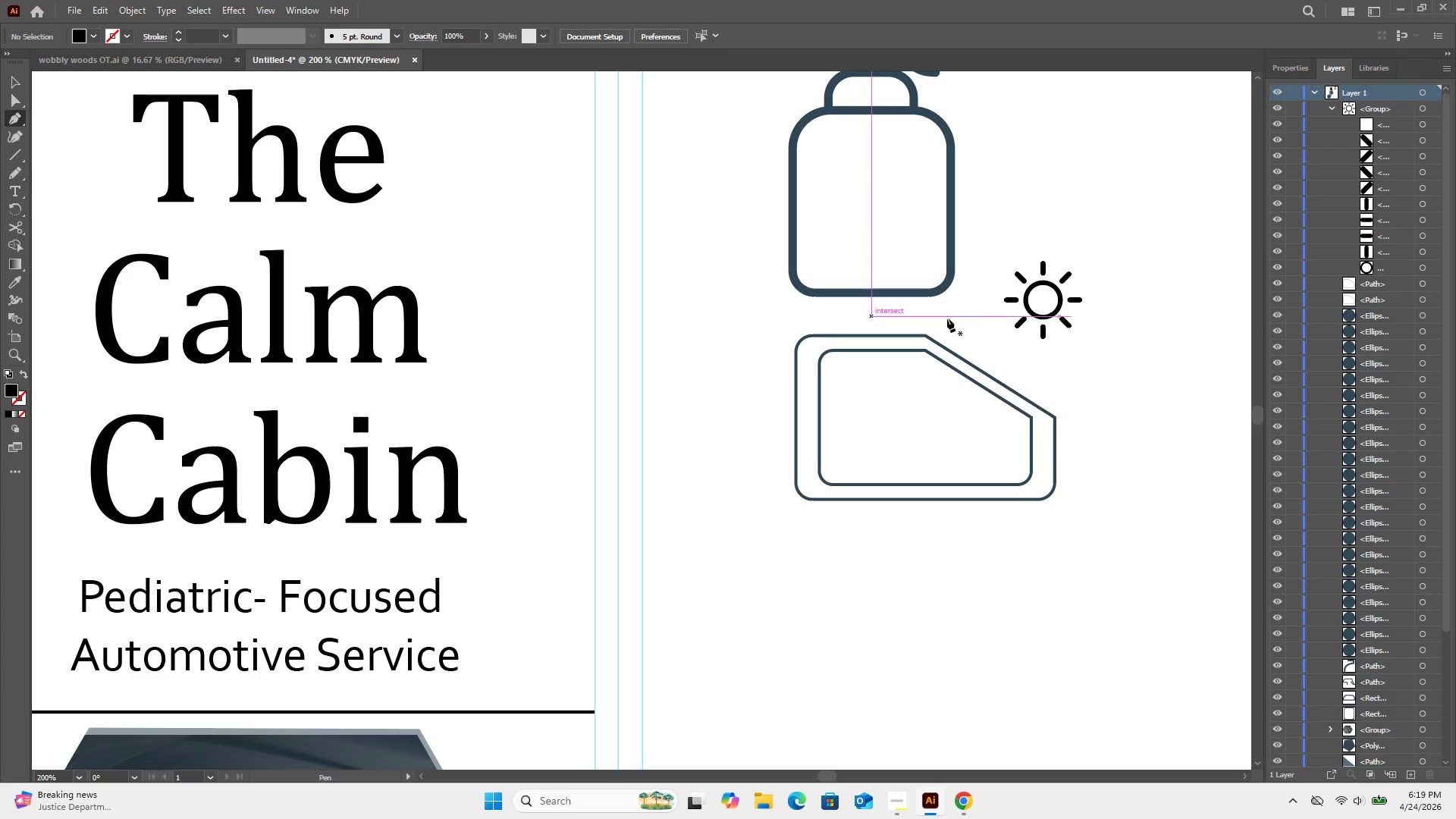 
wait(14.91)
 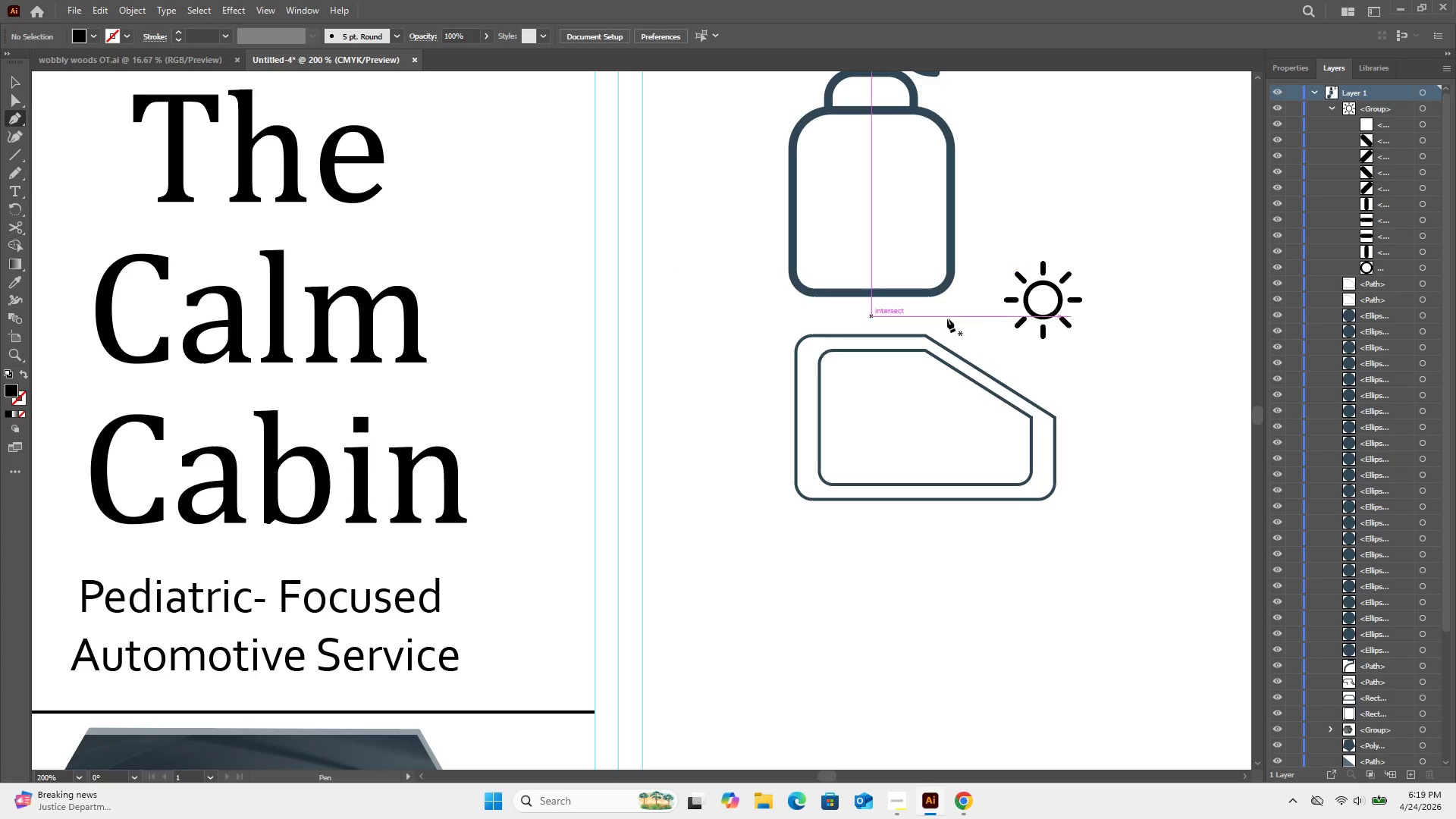 
left_click([821, 449])
 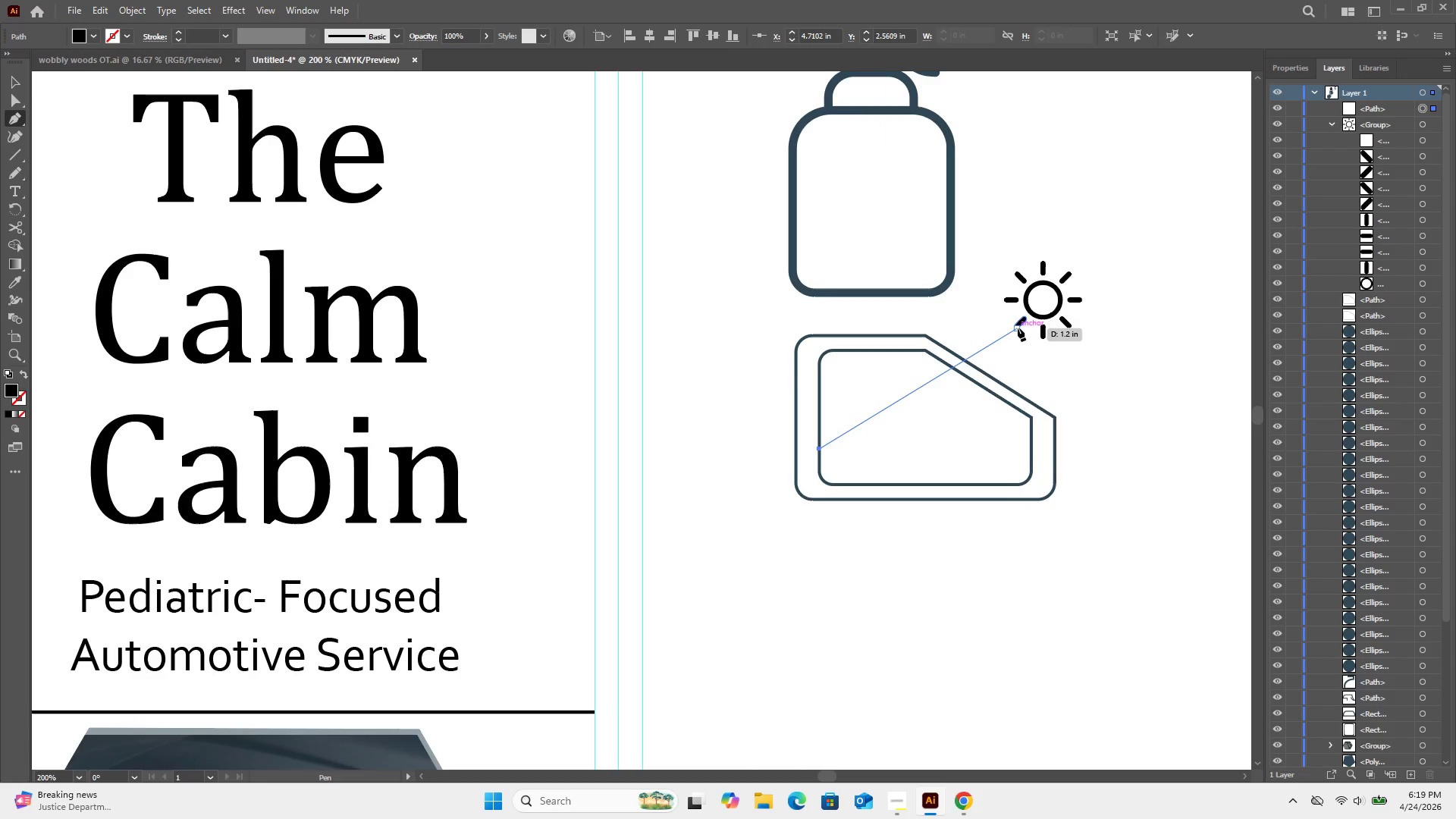 
left_click([1017, 326])
 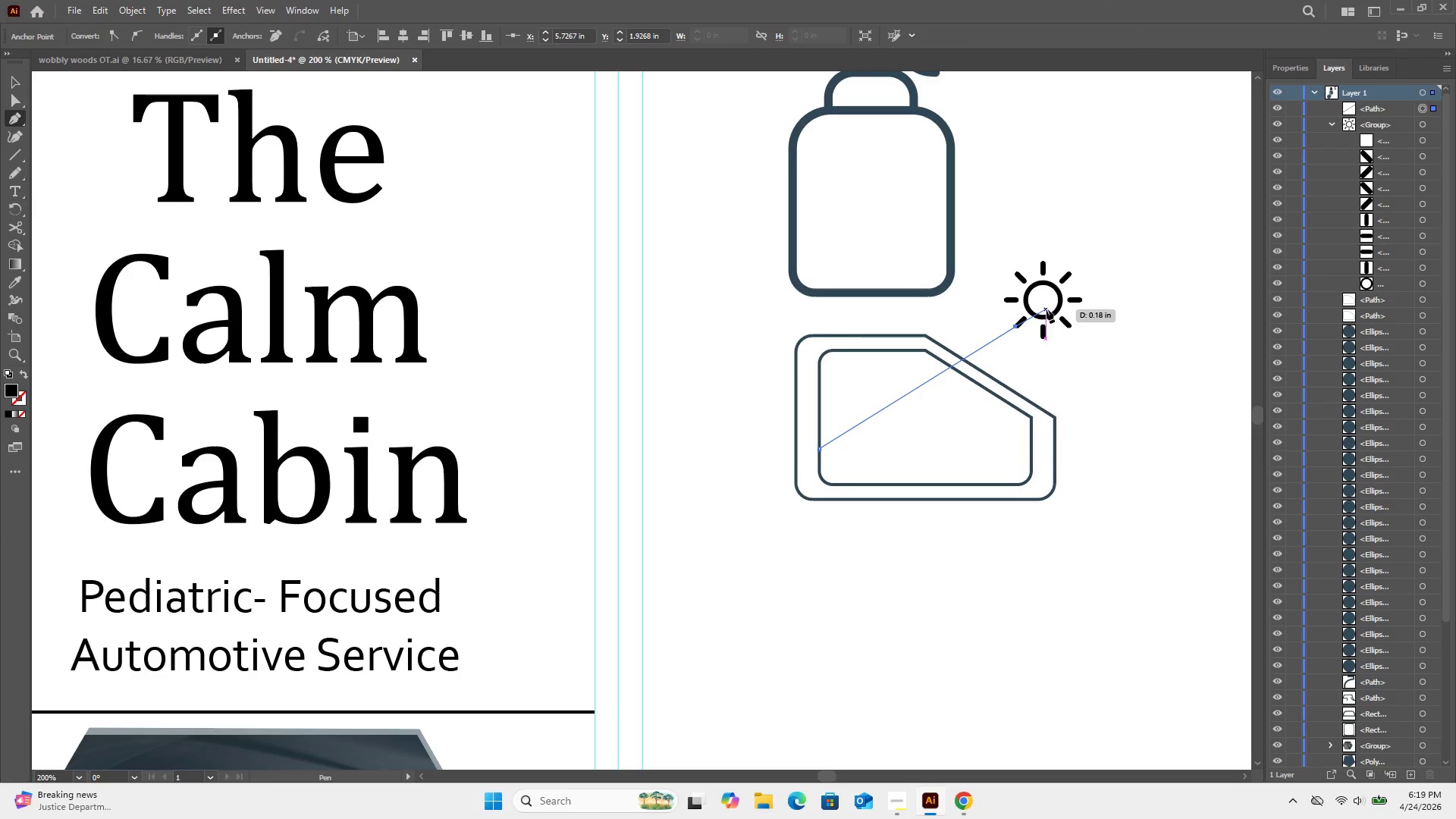 
key(Escape)
 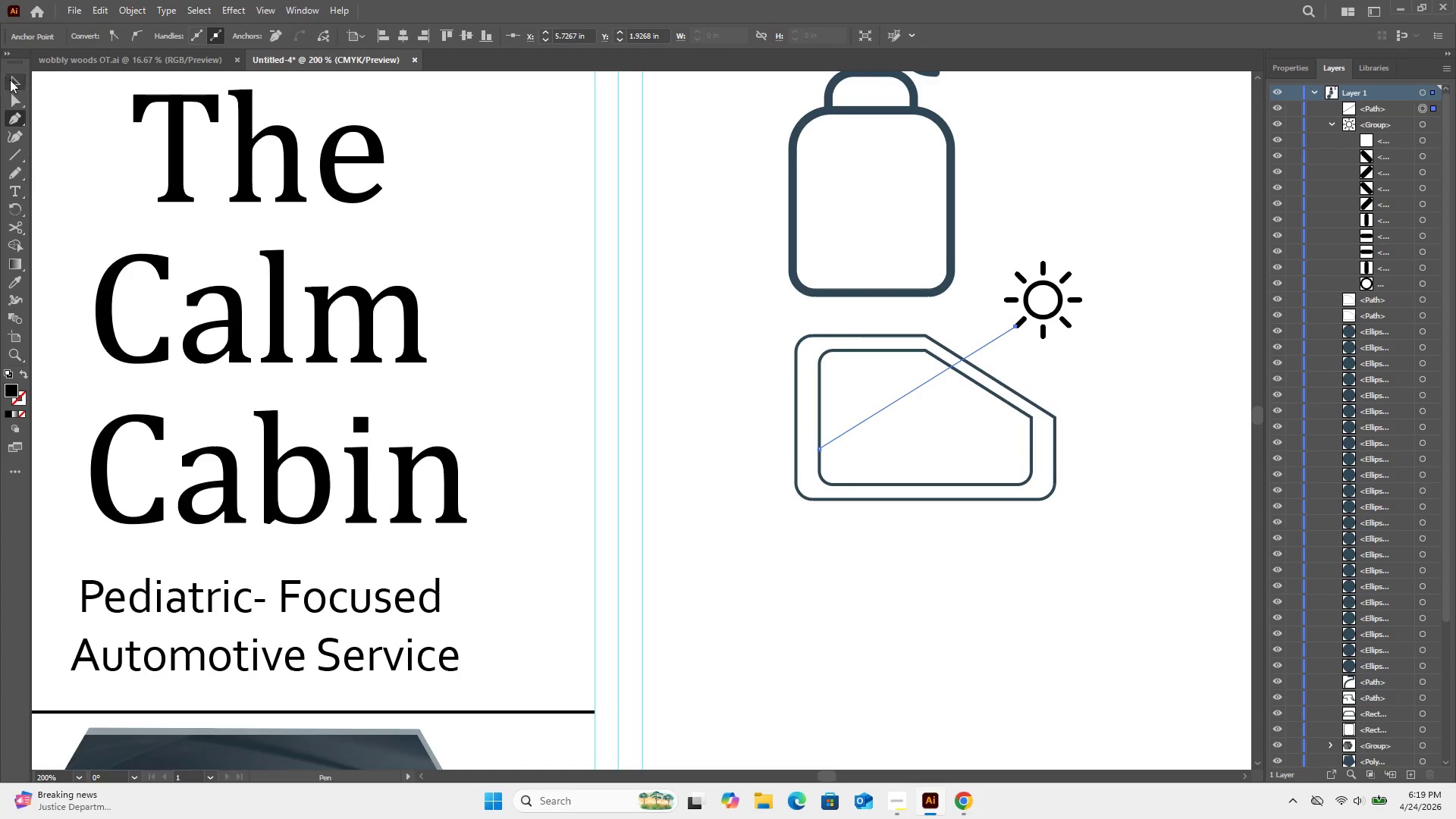 
left_click([21, 84])
 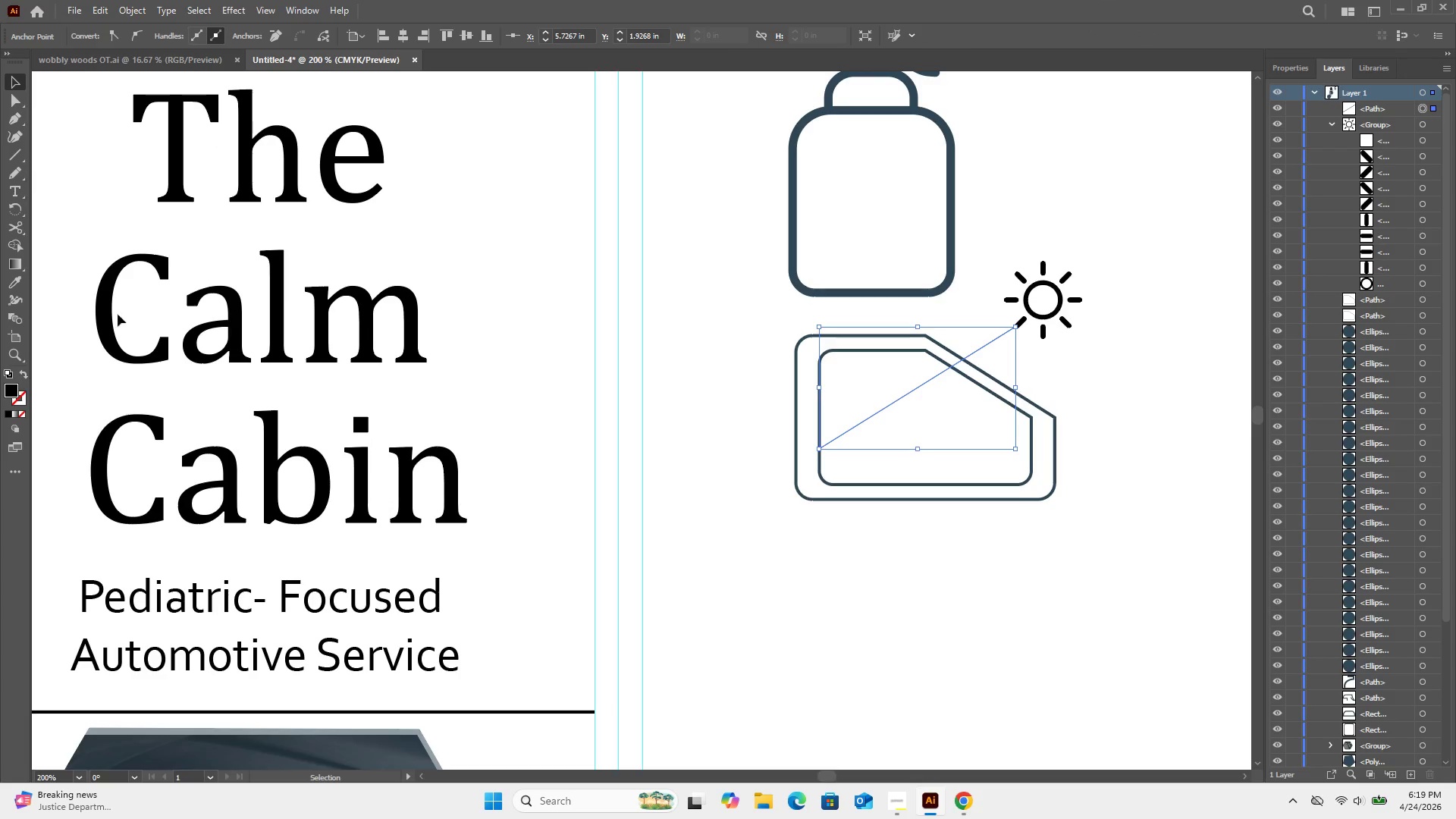 
left_click([24, 373])
 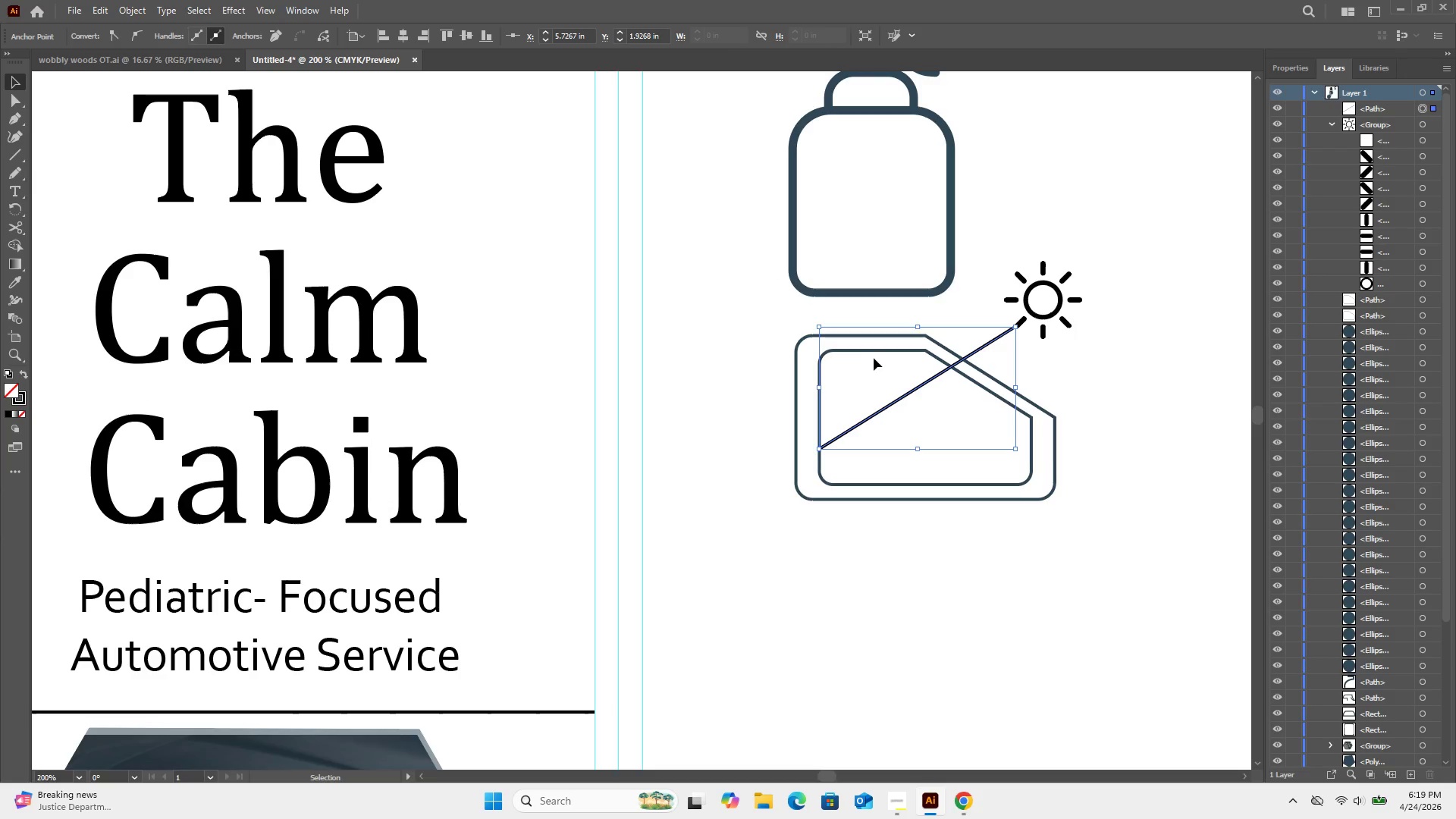 
wait(5.52)
 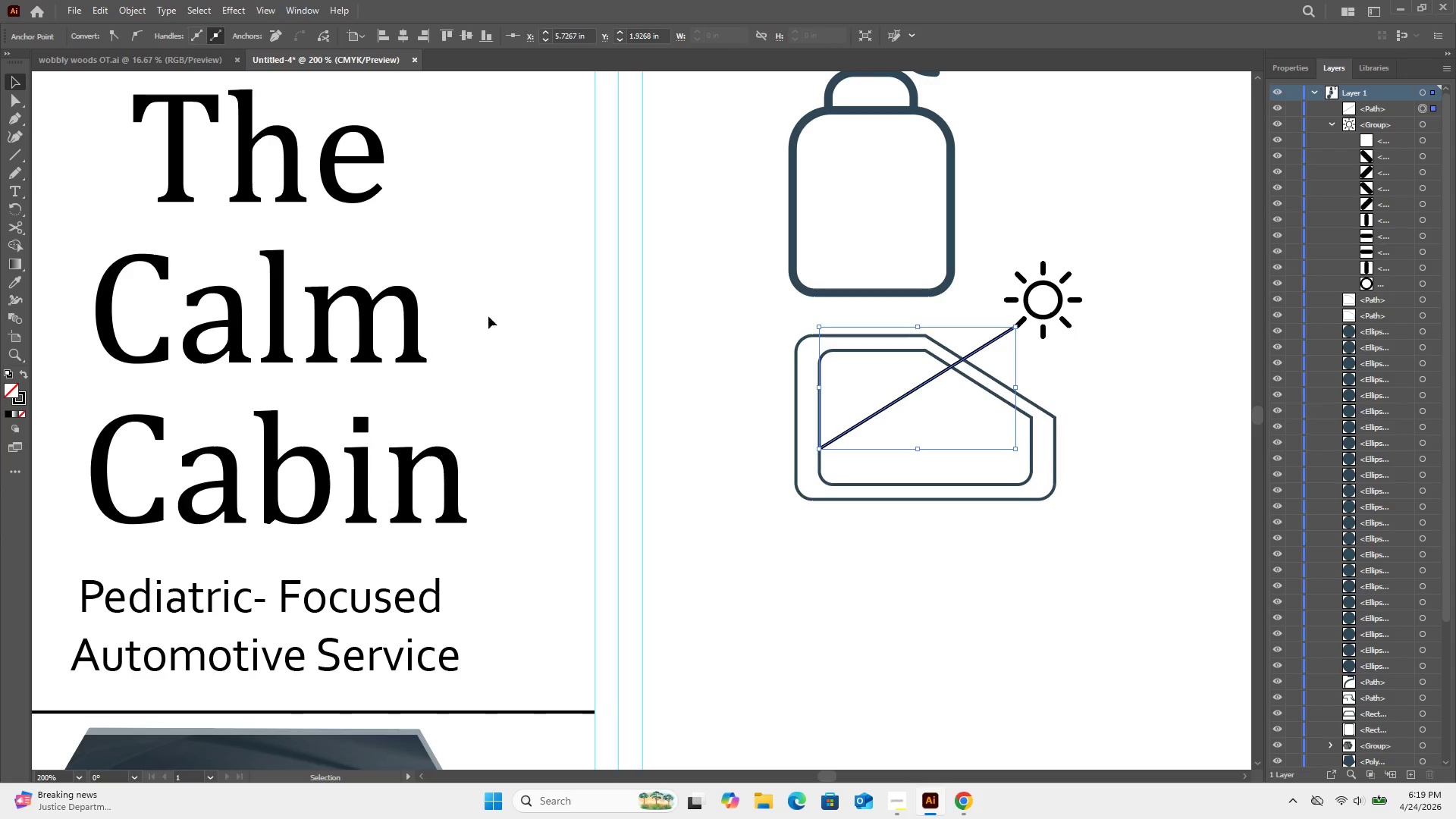 
left_click([799, 171])
 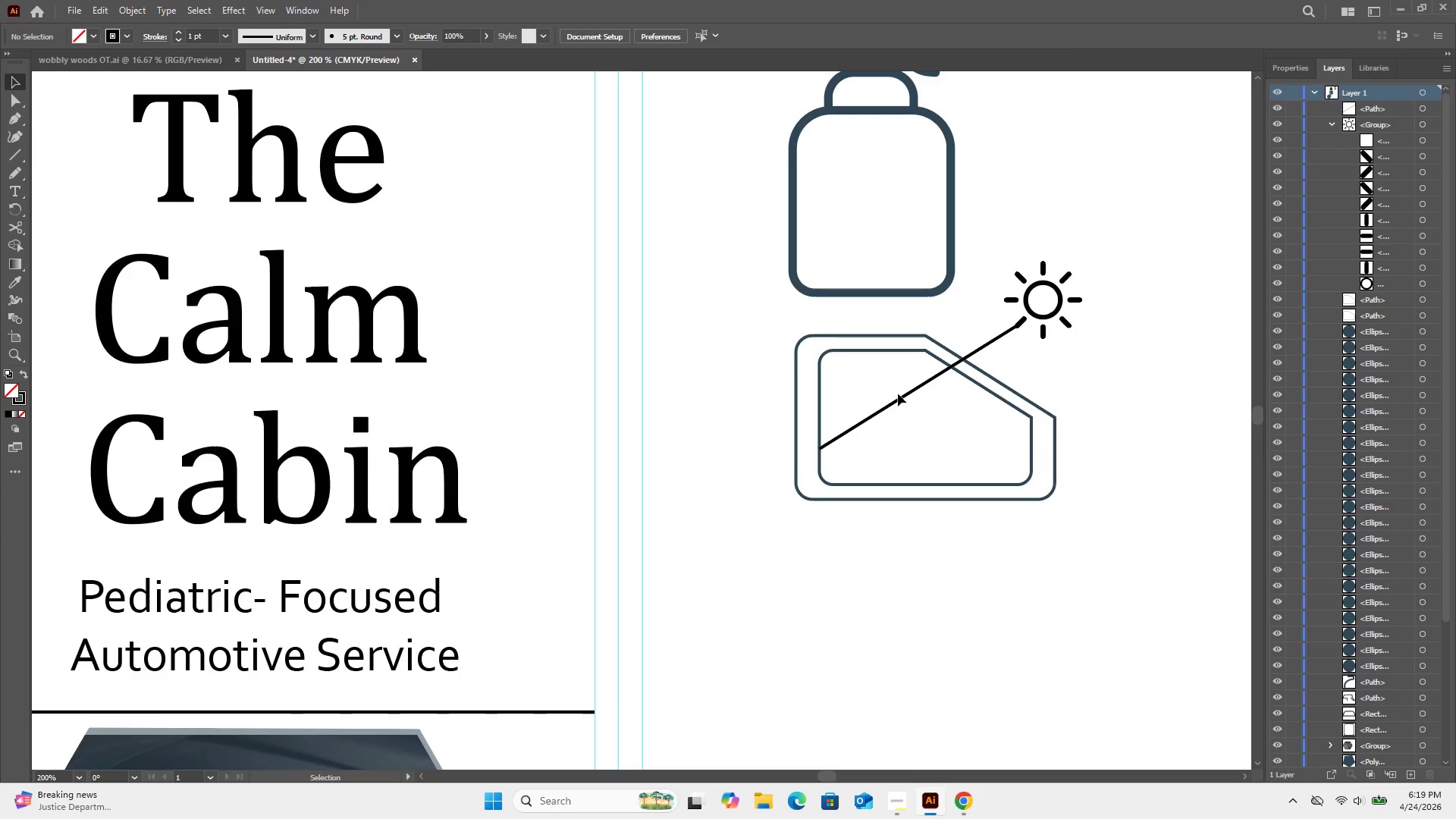 
left_click([901, 399])
 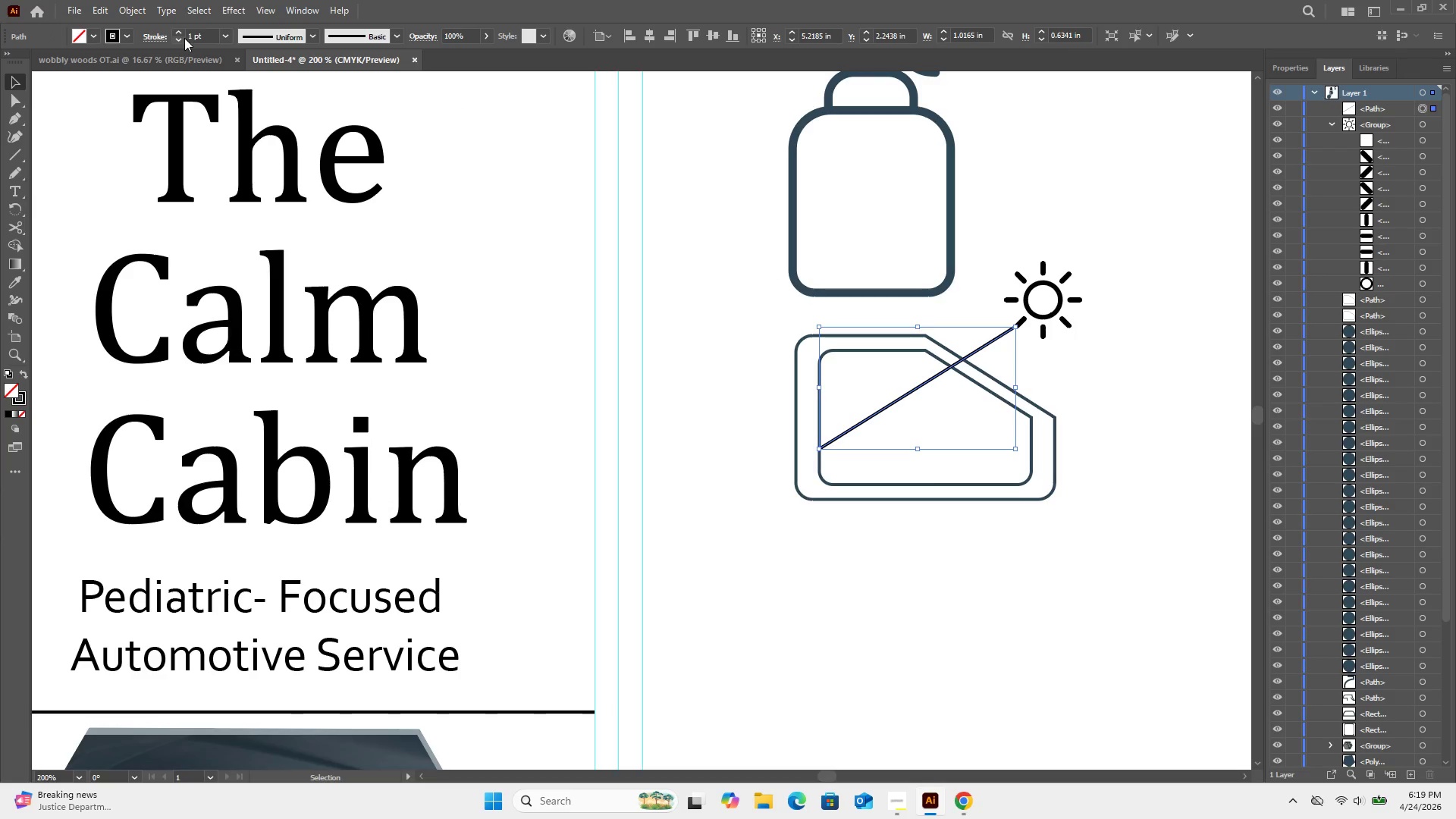 
left_click([179, 35])
 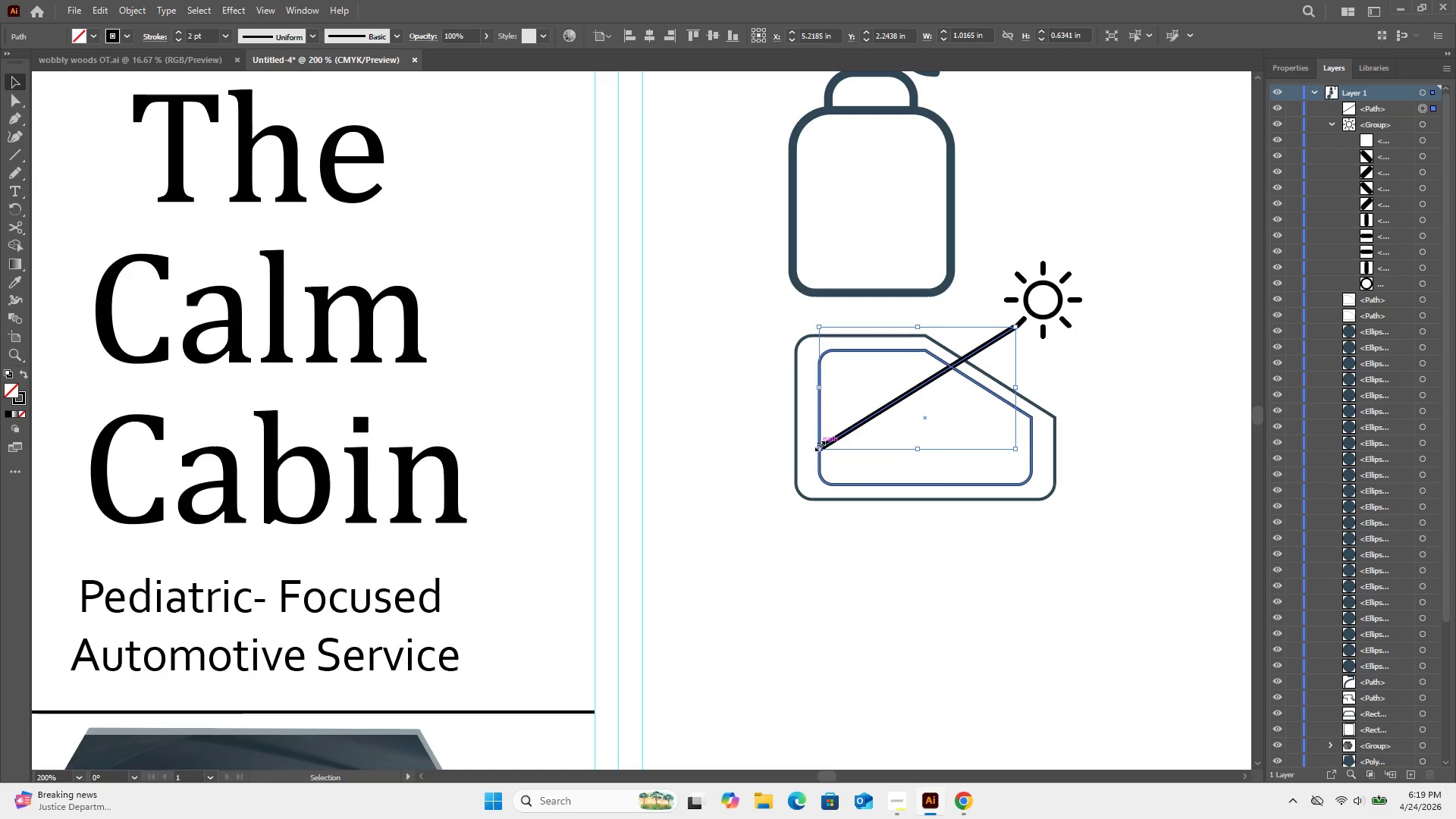 
left_click_drag(start_coordinate=[818, 440], to_coordinate=[822, 446])
 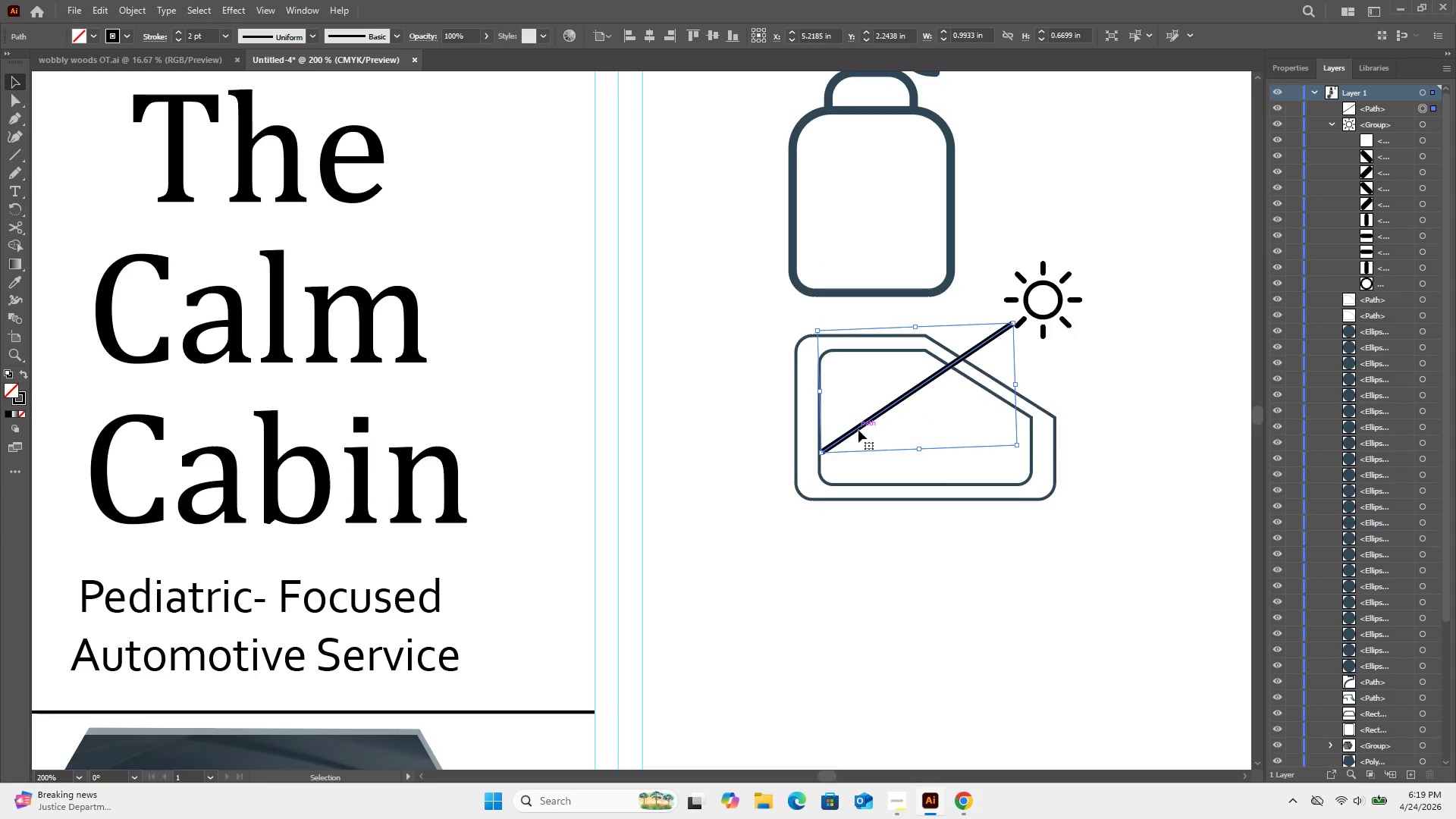 
left_click_drag(start_coordinate=[858, 430], to_coordinate=[864, 428])
 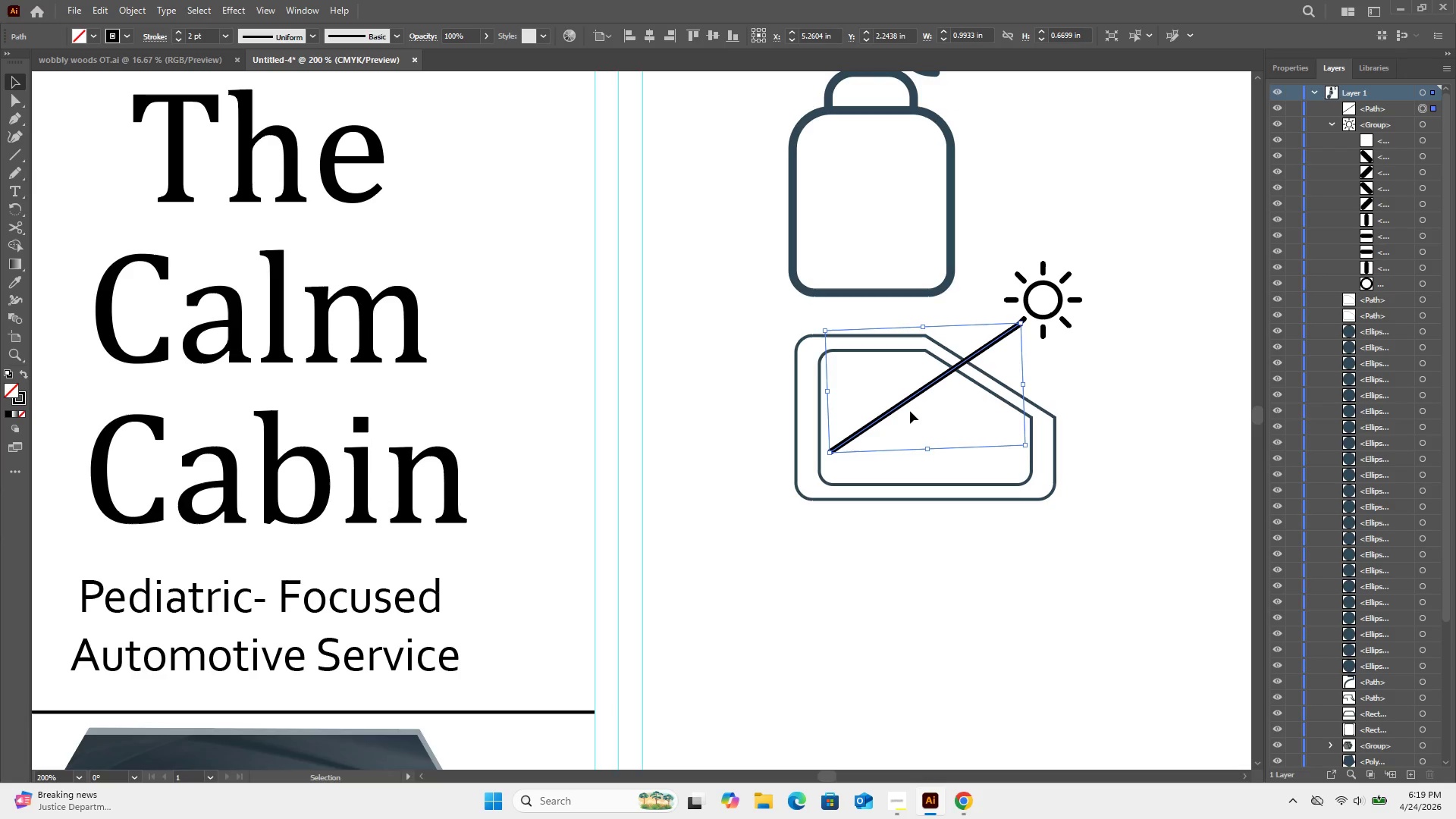 
scroll: coordinate [909, 410], scroll_direction: none, amount: 0.0
 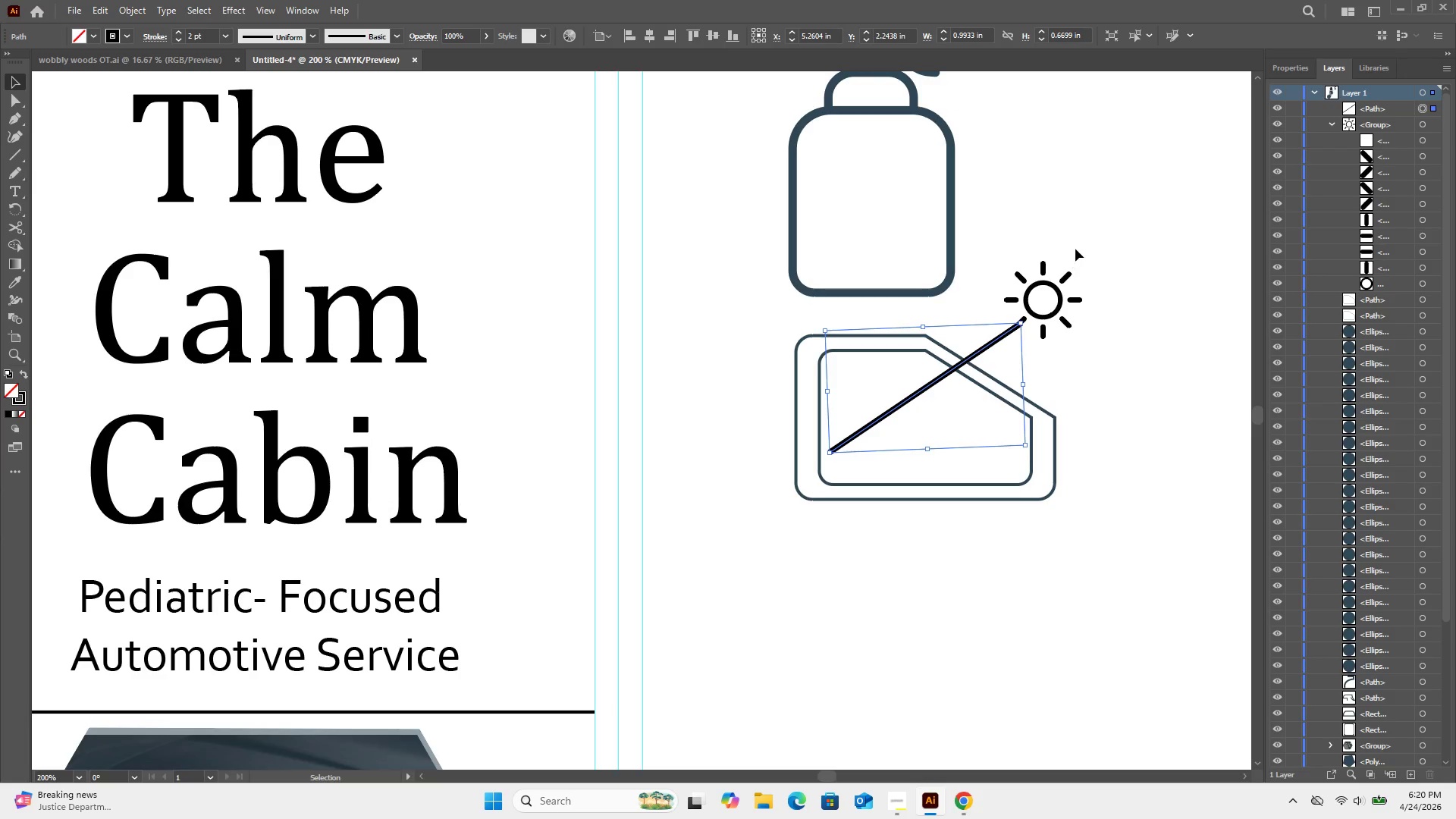 
left_click_drag(start_coordinate=[1076, 246], to_coordinate=[1016, 355])
 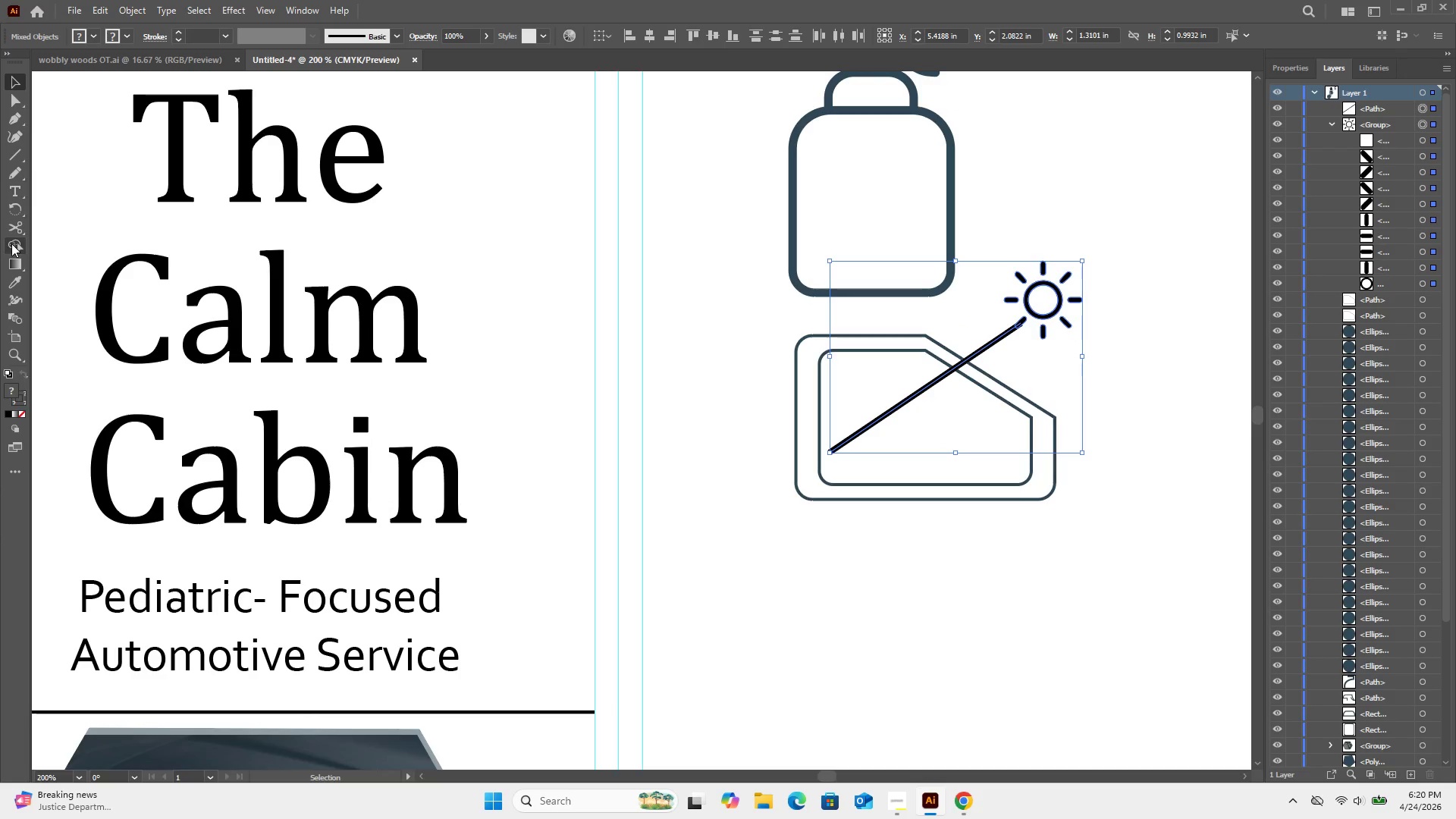 
left_click([11, 243])
 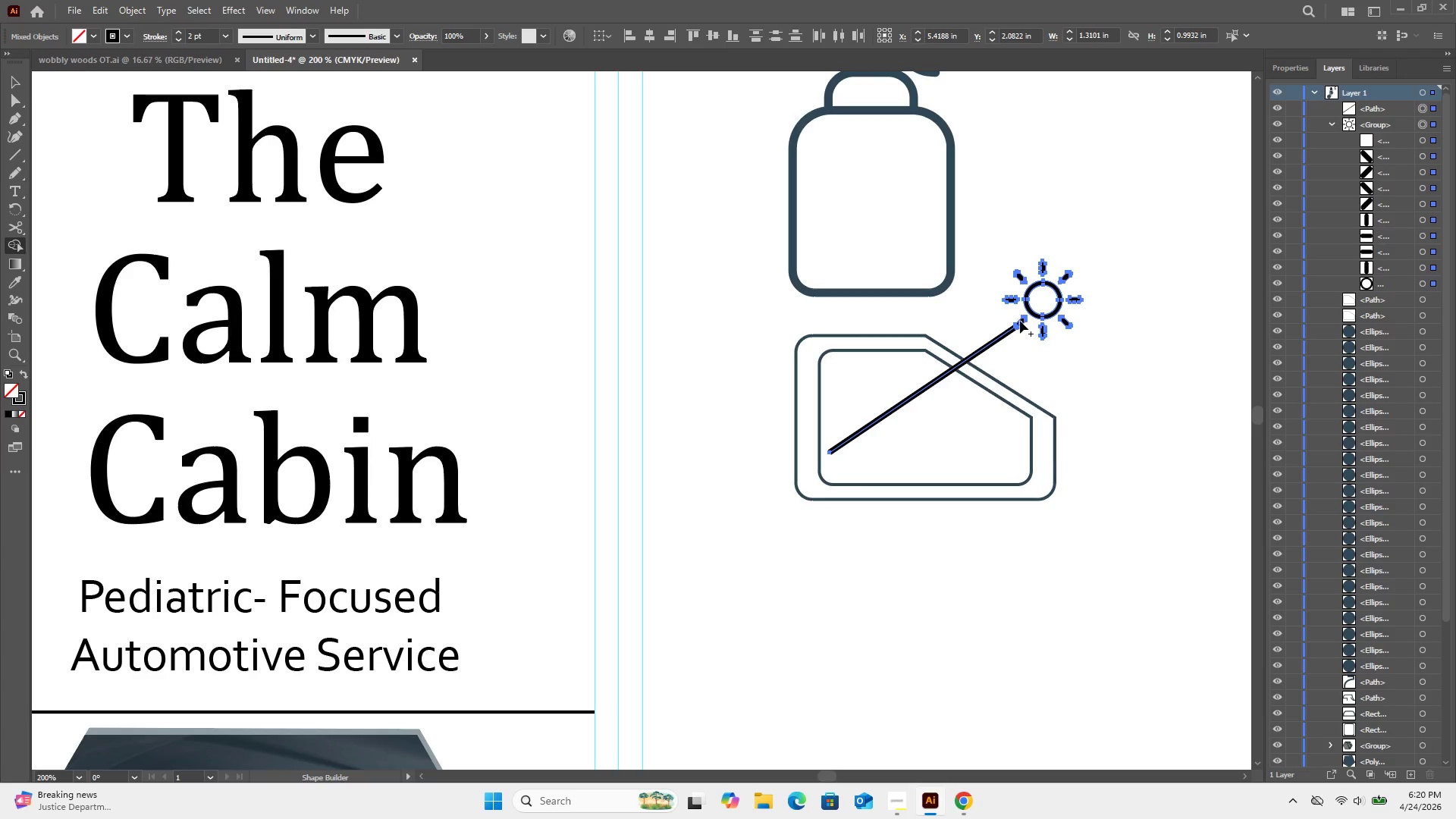 
left_click_drag(start_coordinate=[1023, 320], to_coordinate=[1009, 331])
 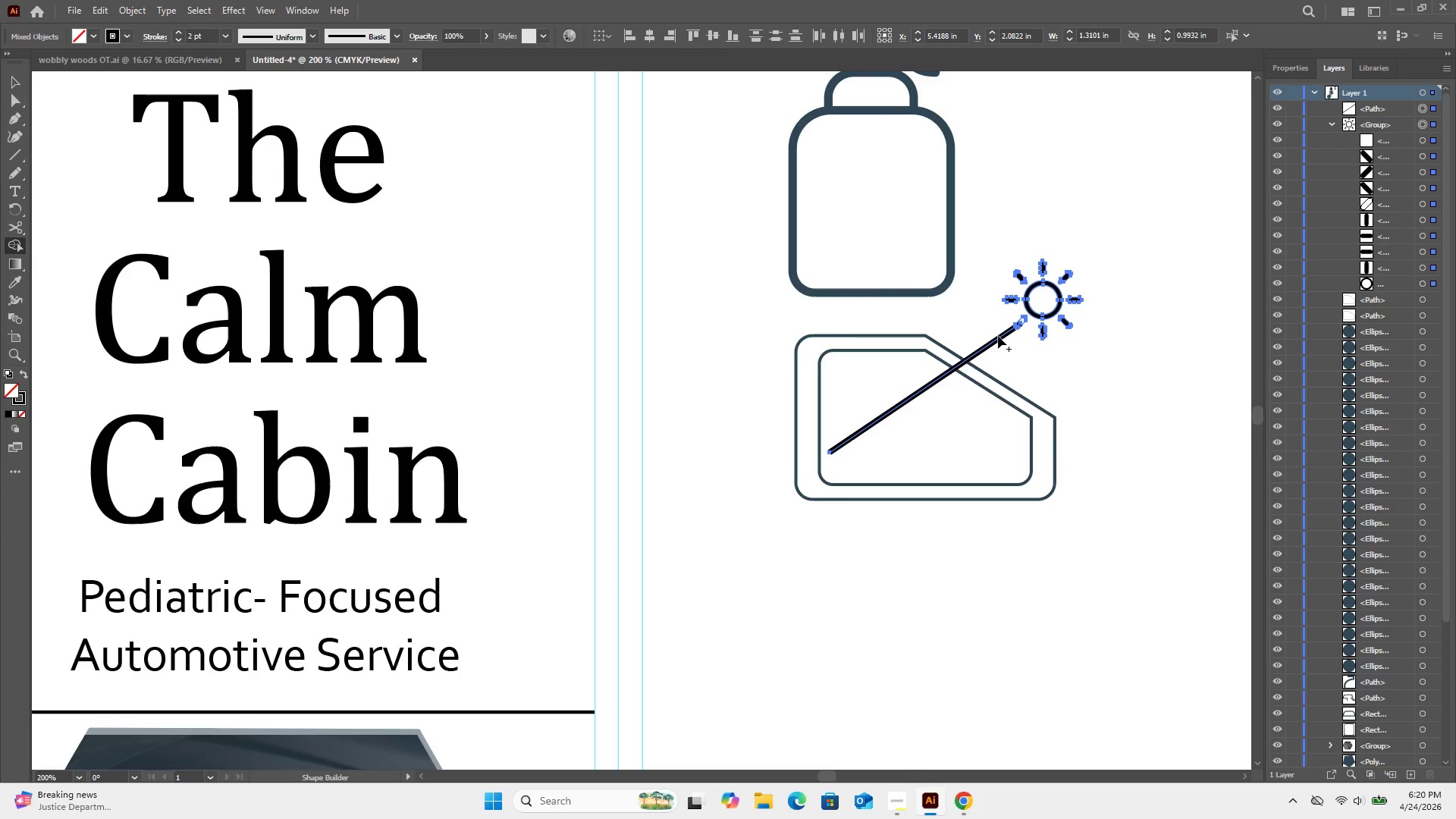 
left_click_drag(start_coordinate=[993, 346], to_coordinate=[1027, 315])
 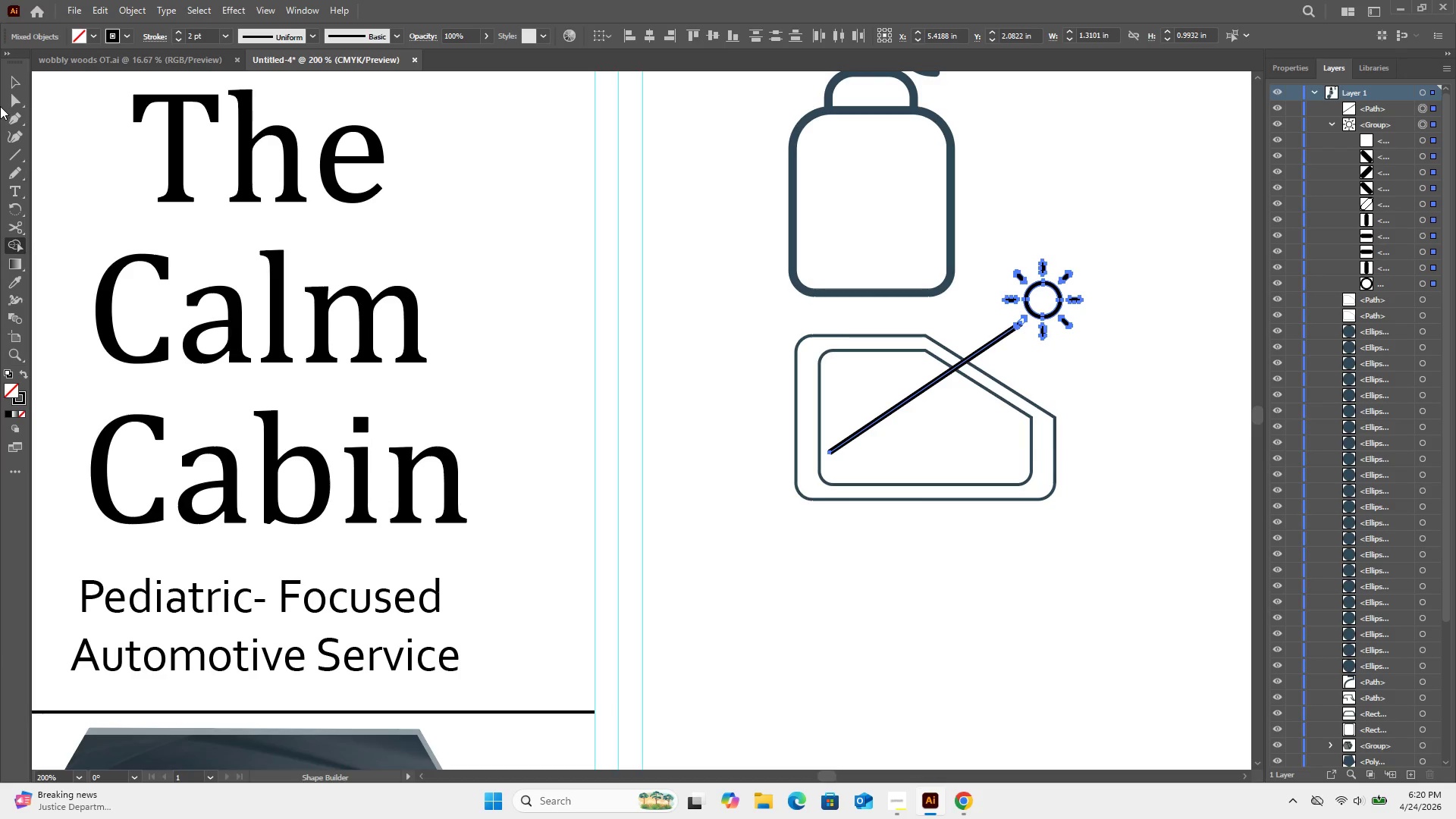 
left_click([6, 89])
 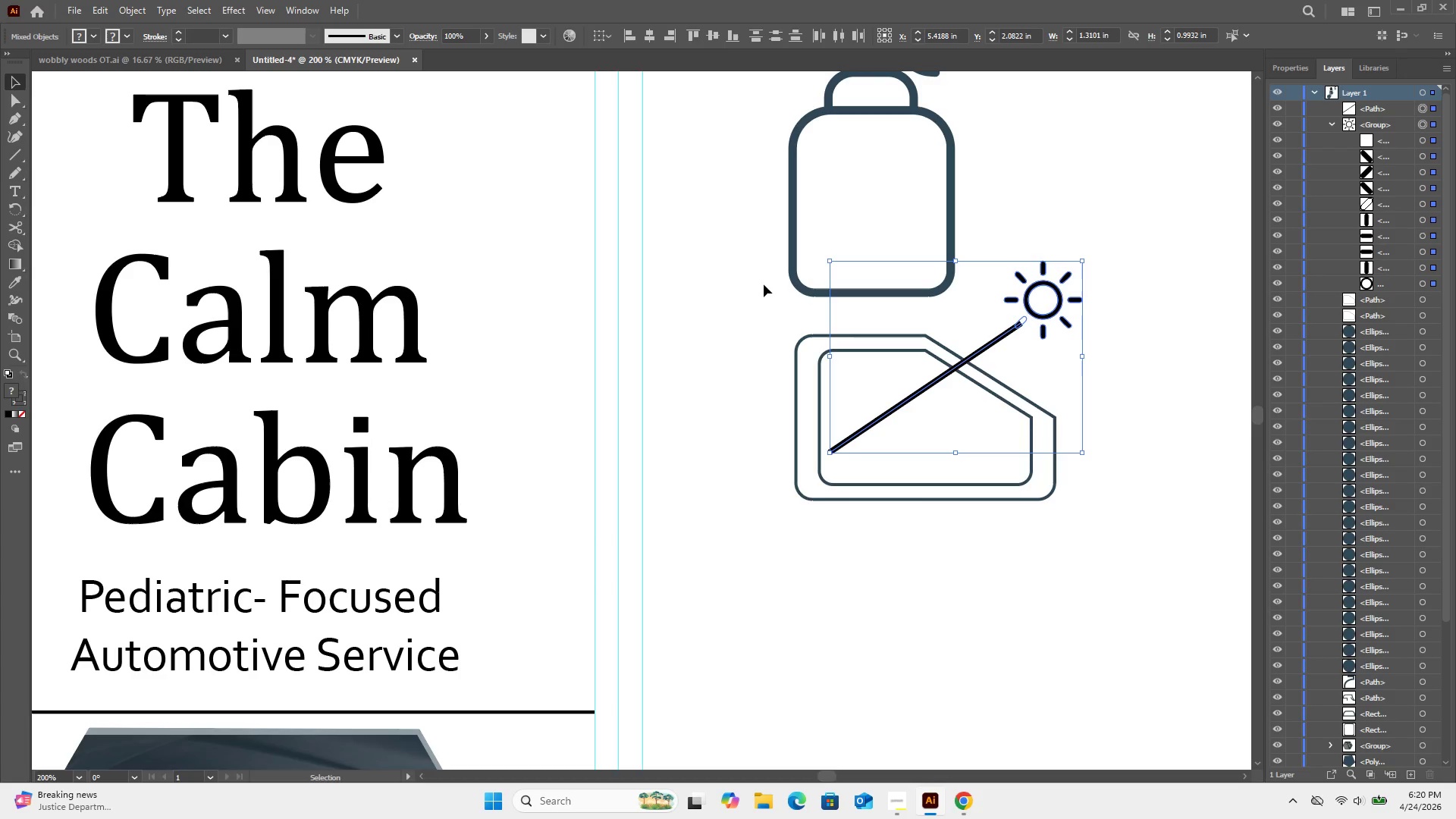 
left_click([766, 285])
 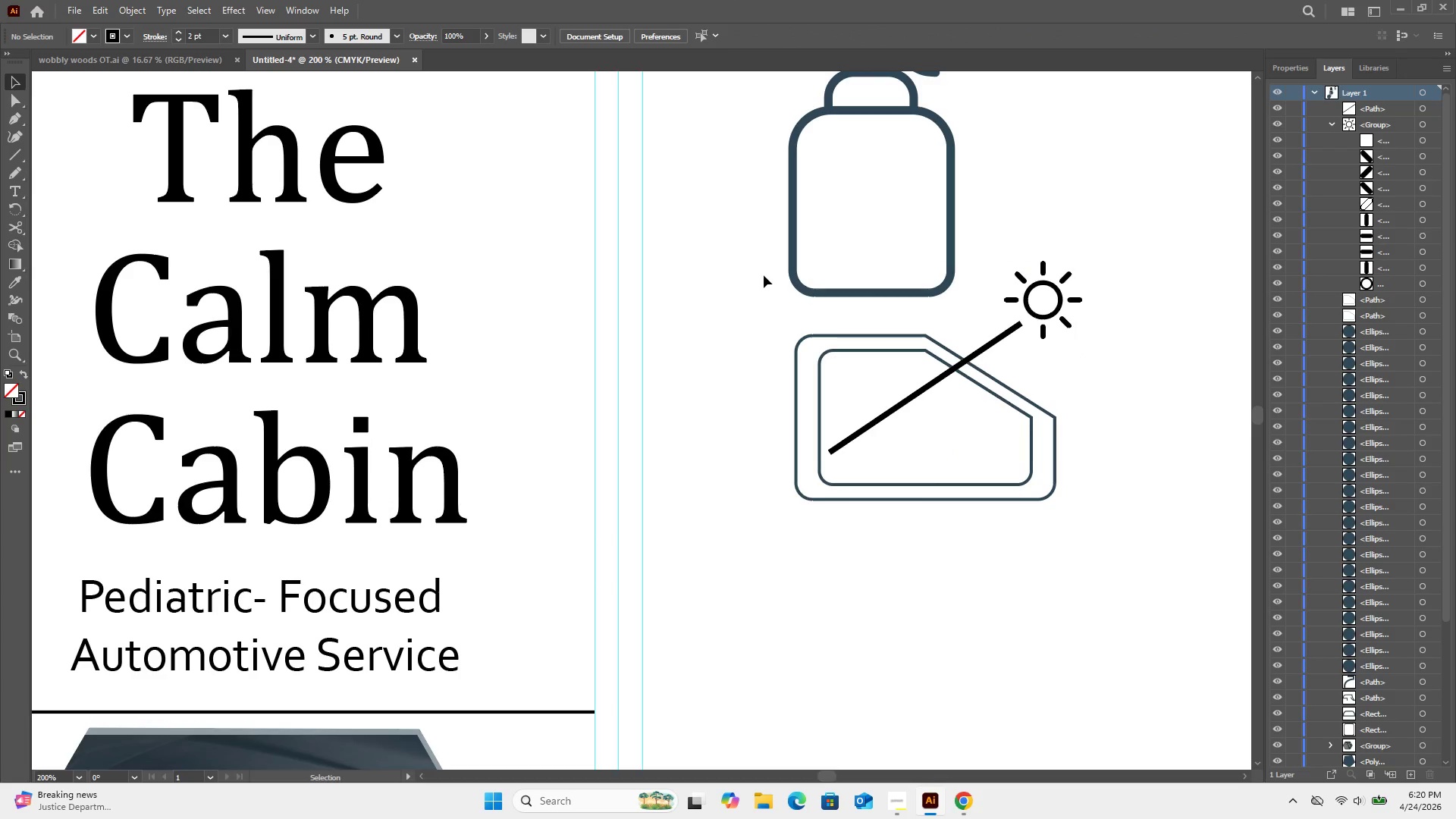 
key(Control+Z)
 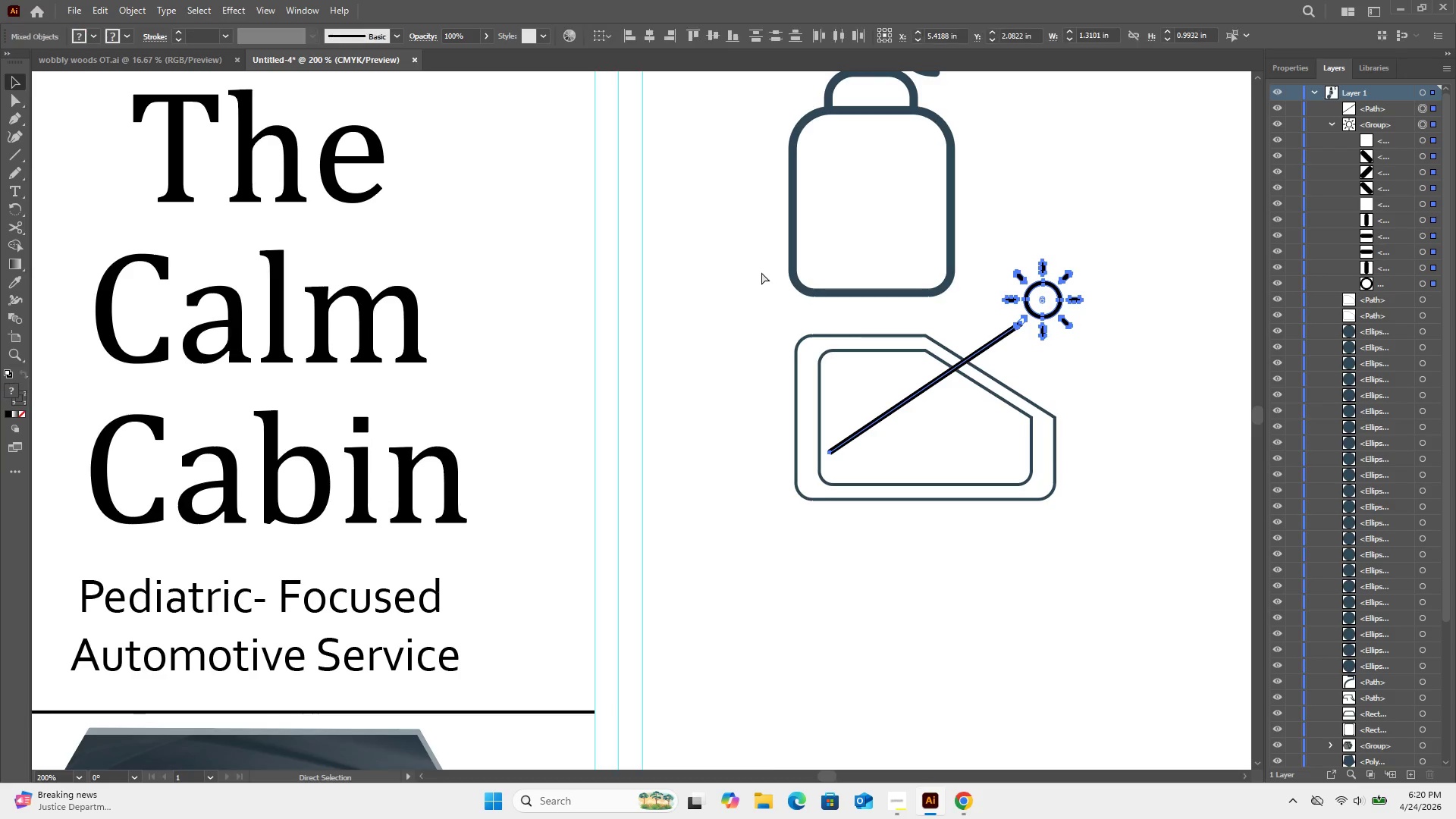 
key(Control+Z)
 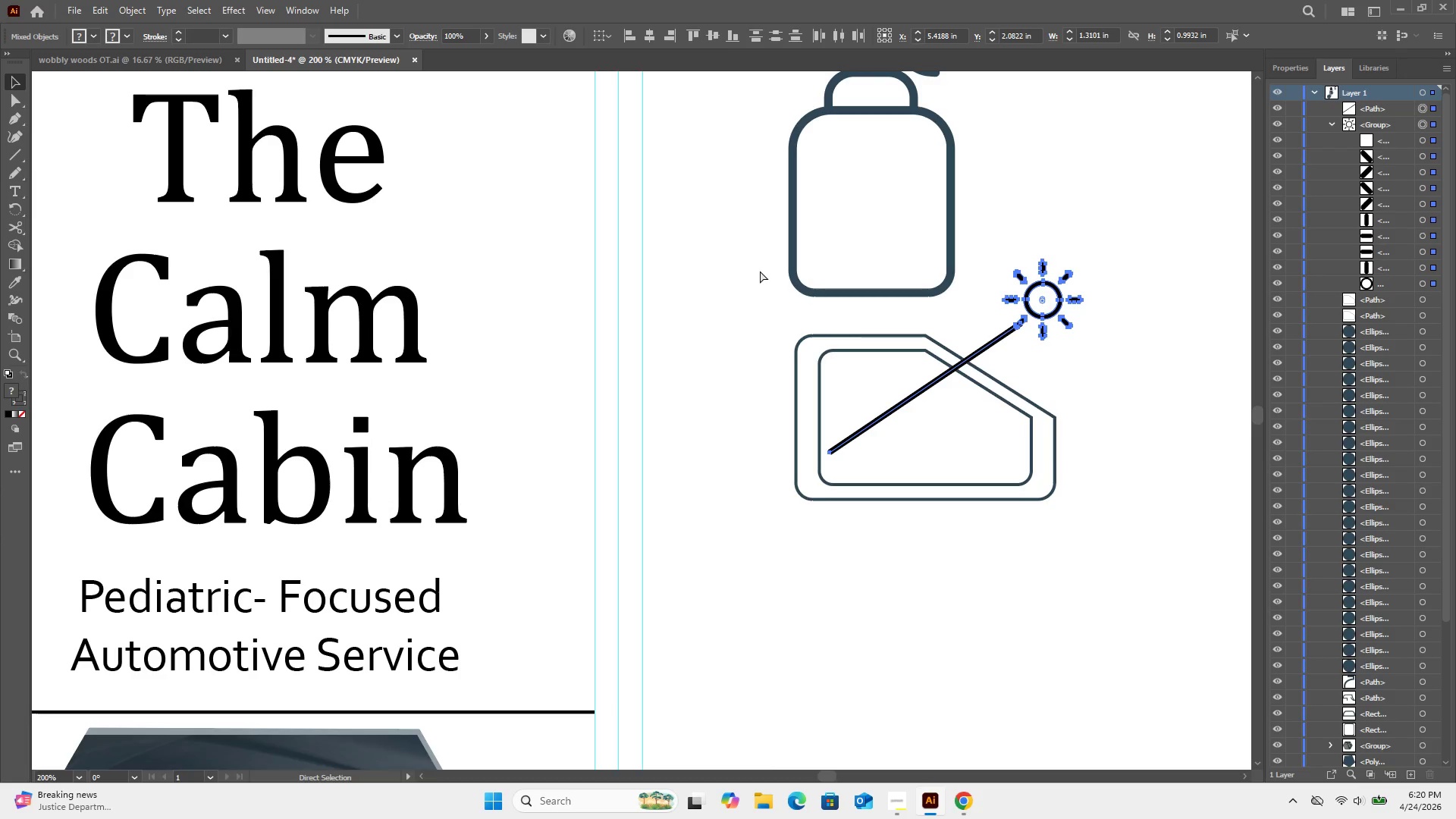 
key(Control+Z)
 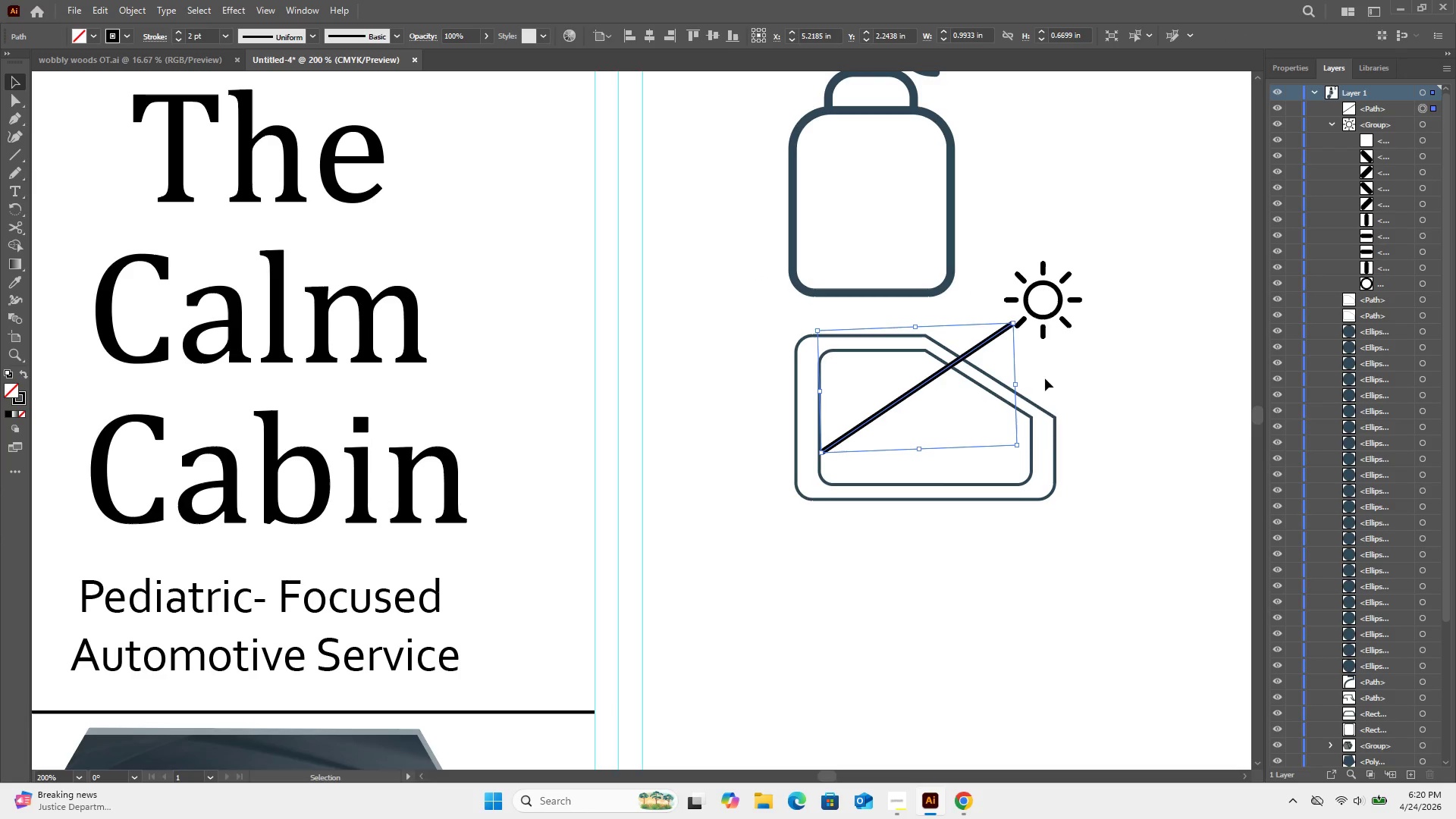 
key(Delete)
 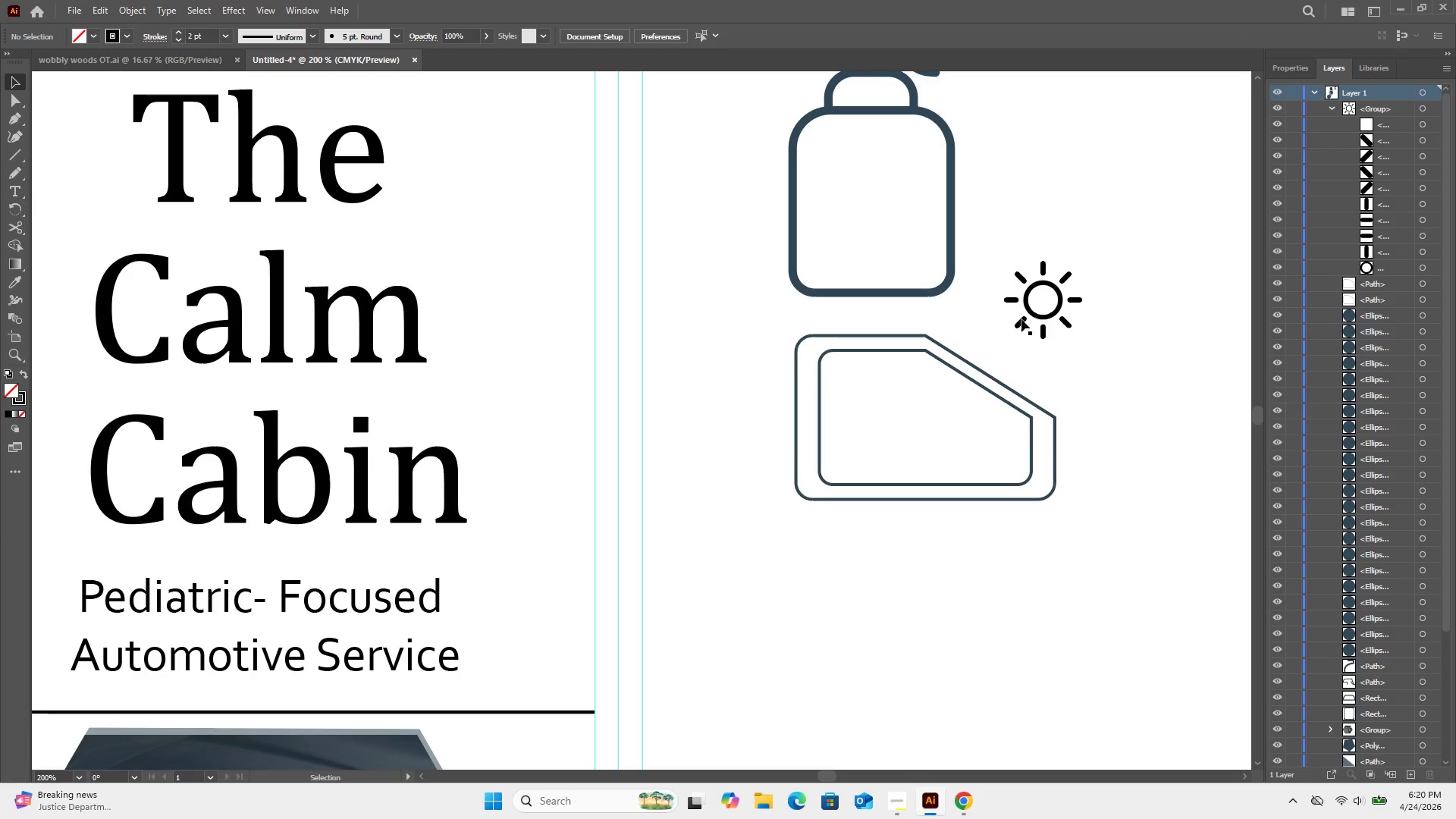 
left_click([1023, 321])
 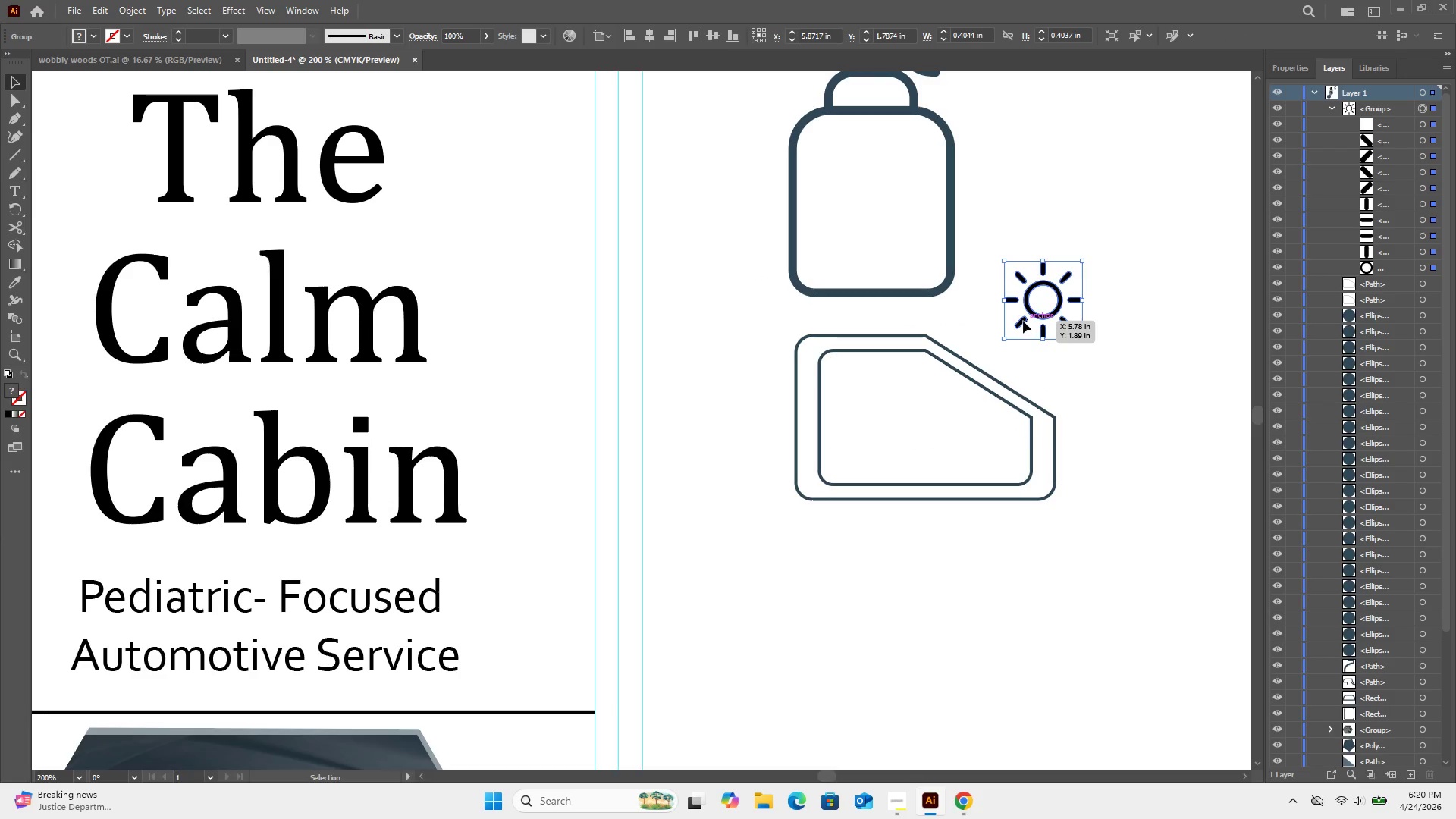 
double_click([1023, 321])
 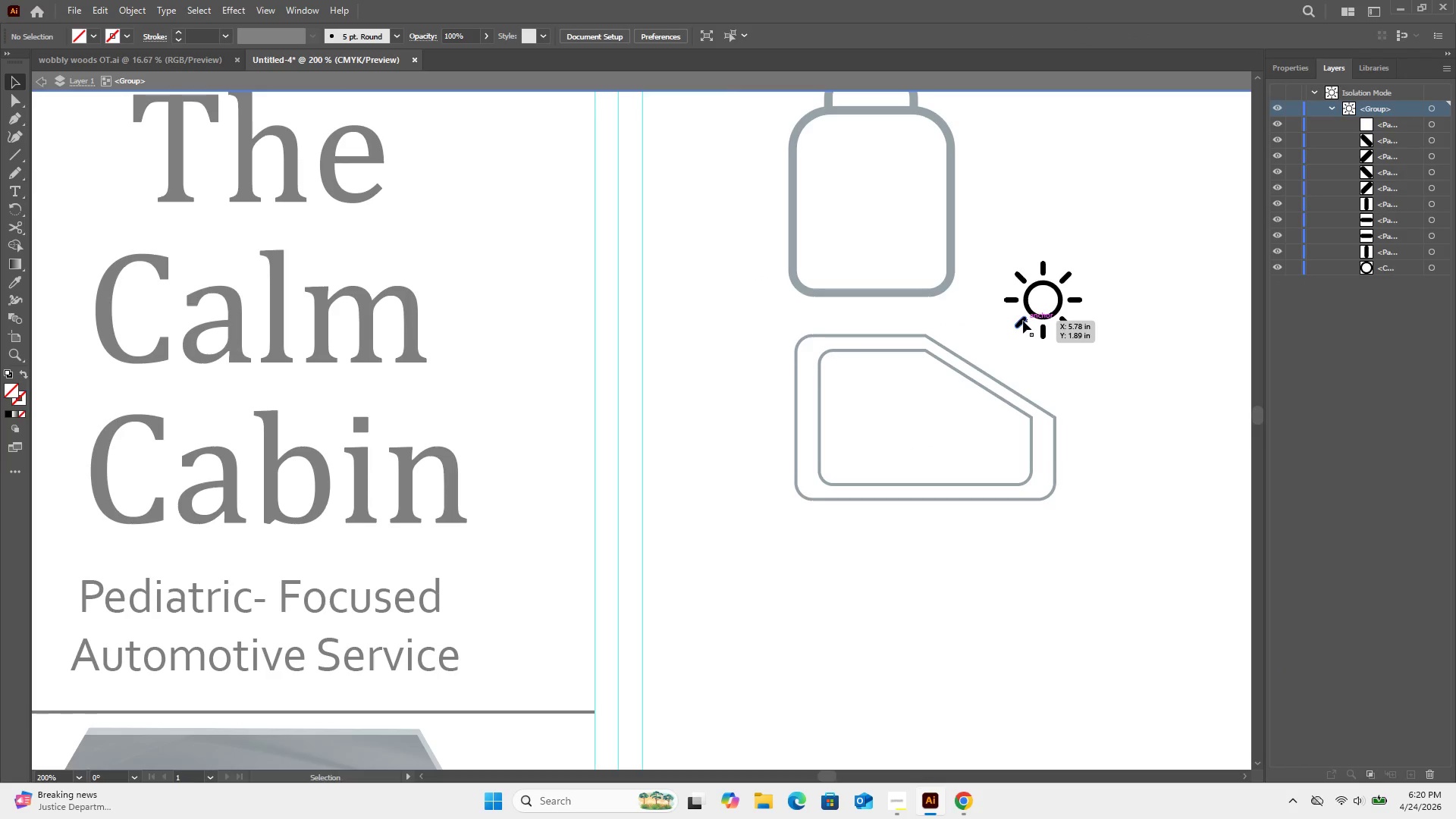 
left_click([1023, 321])
 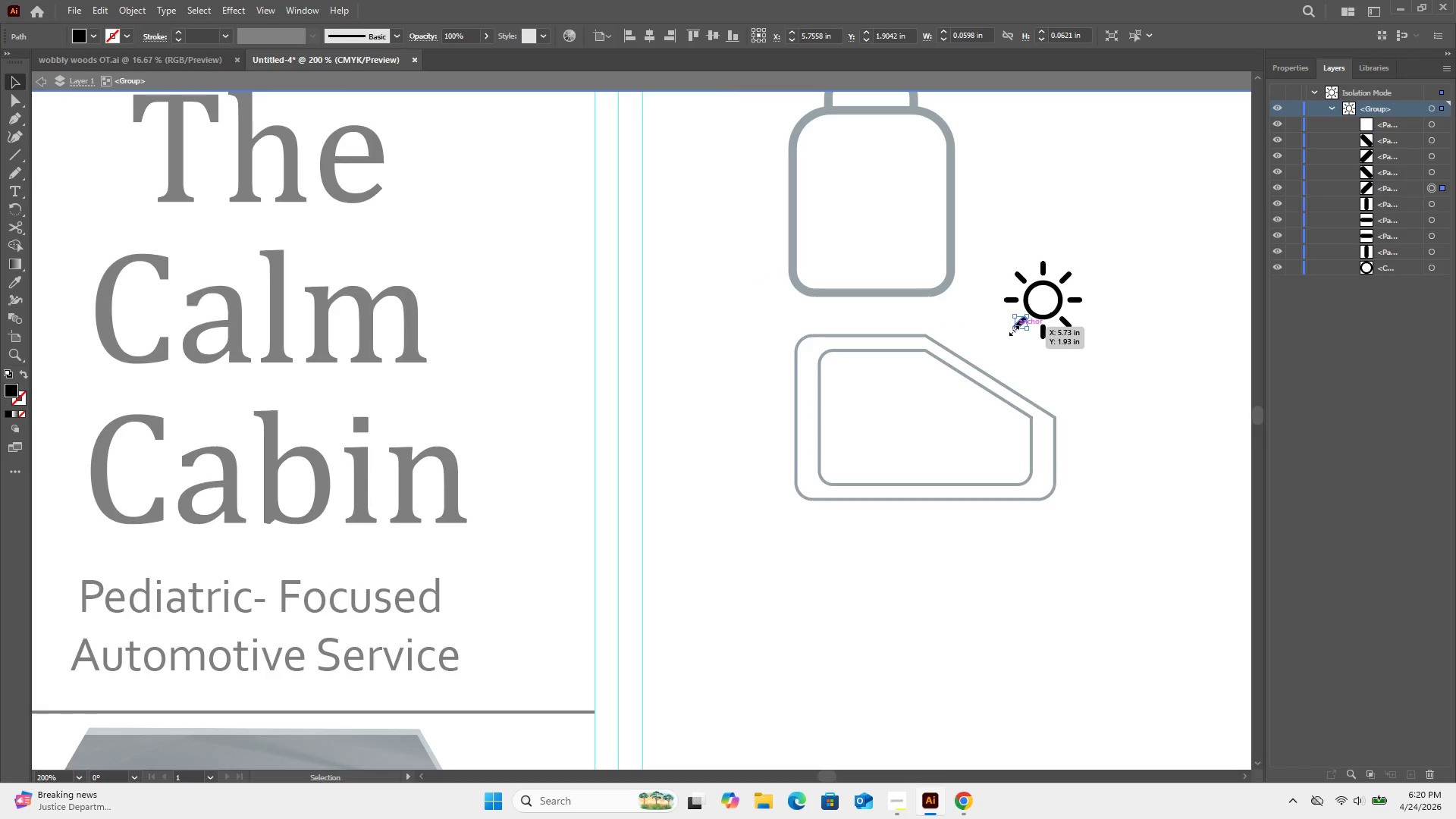 
left_click_drag(start_coordinate=[1012, 329], to_coordinate=[918, 399])
 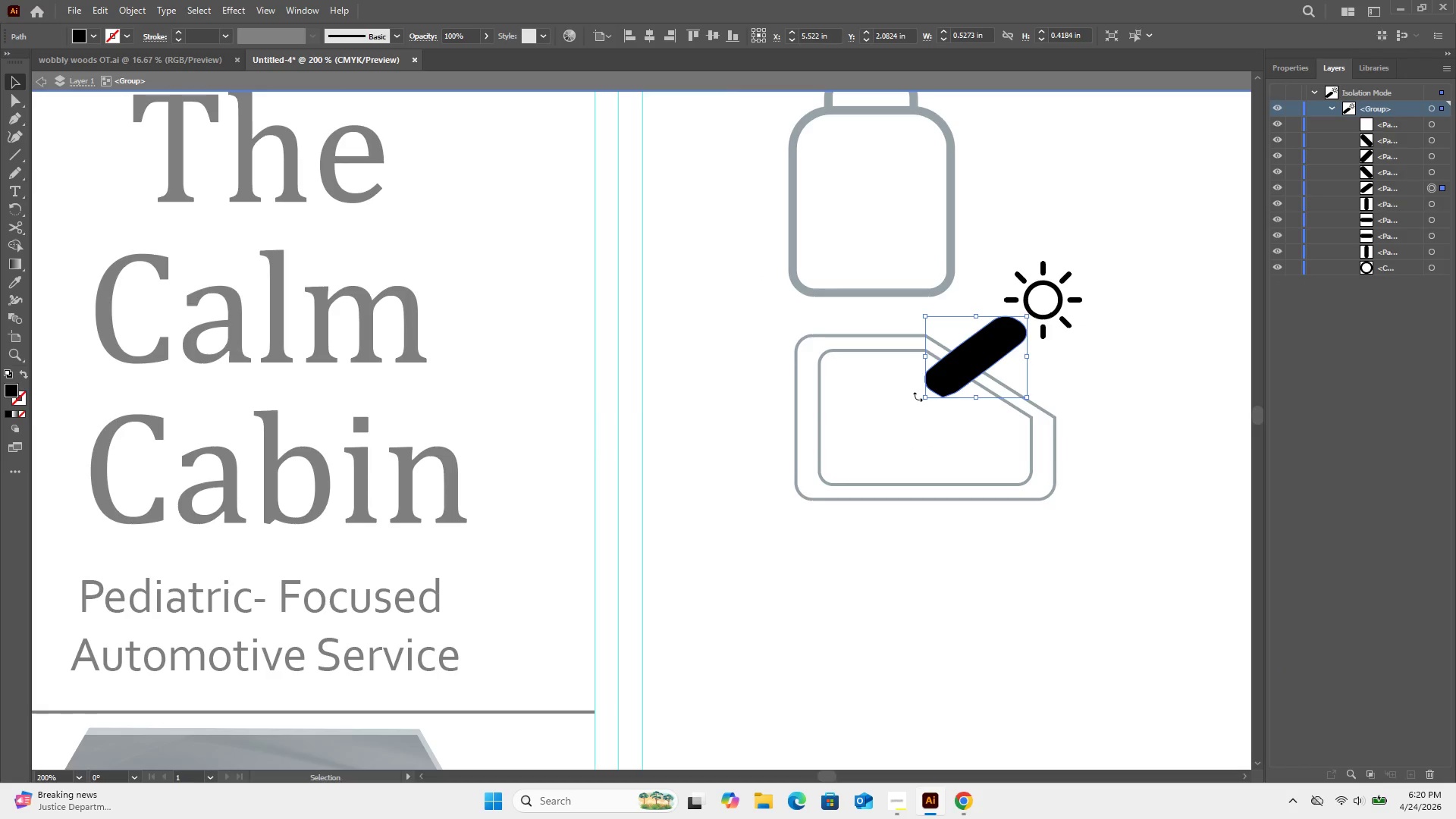 
key(Control+Z)
 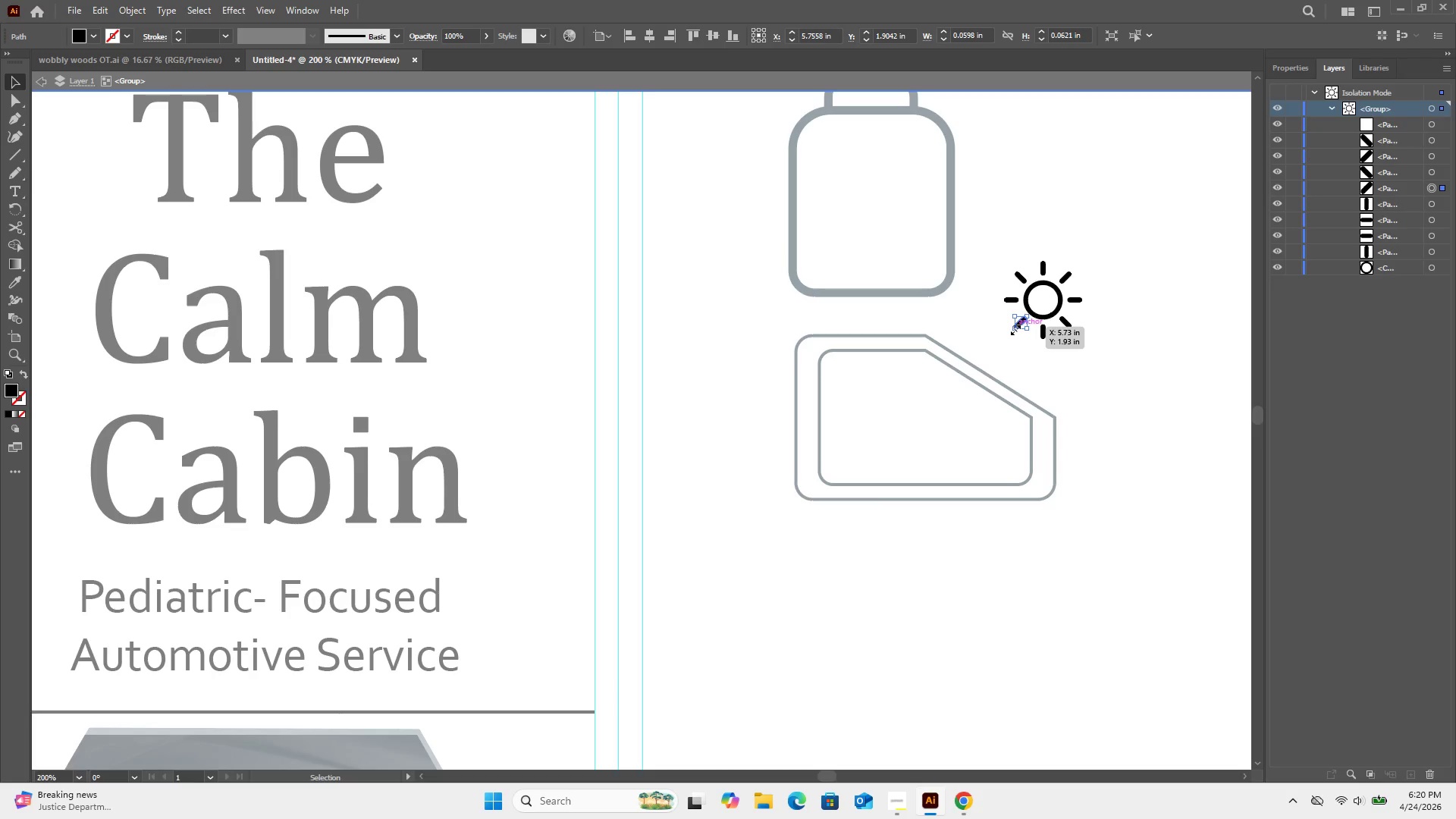 
left_click_drag(start_coordinate=[1014, 328], to_coordinate=[792, 485])
 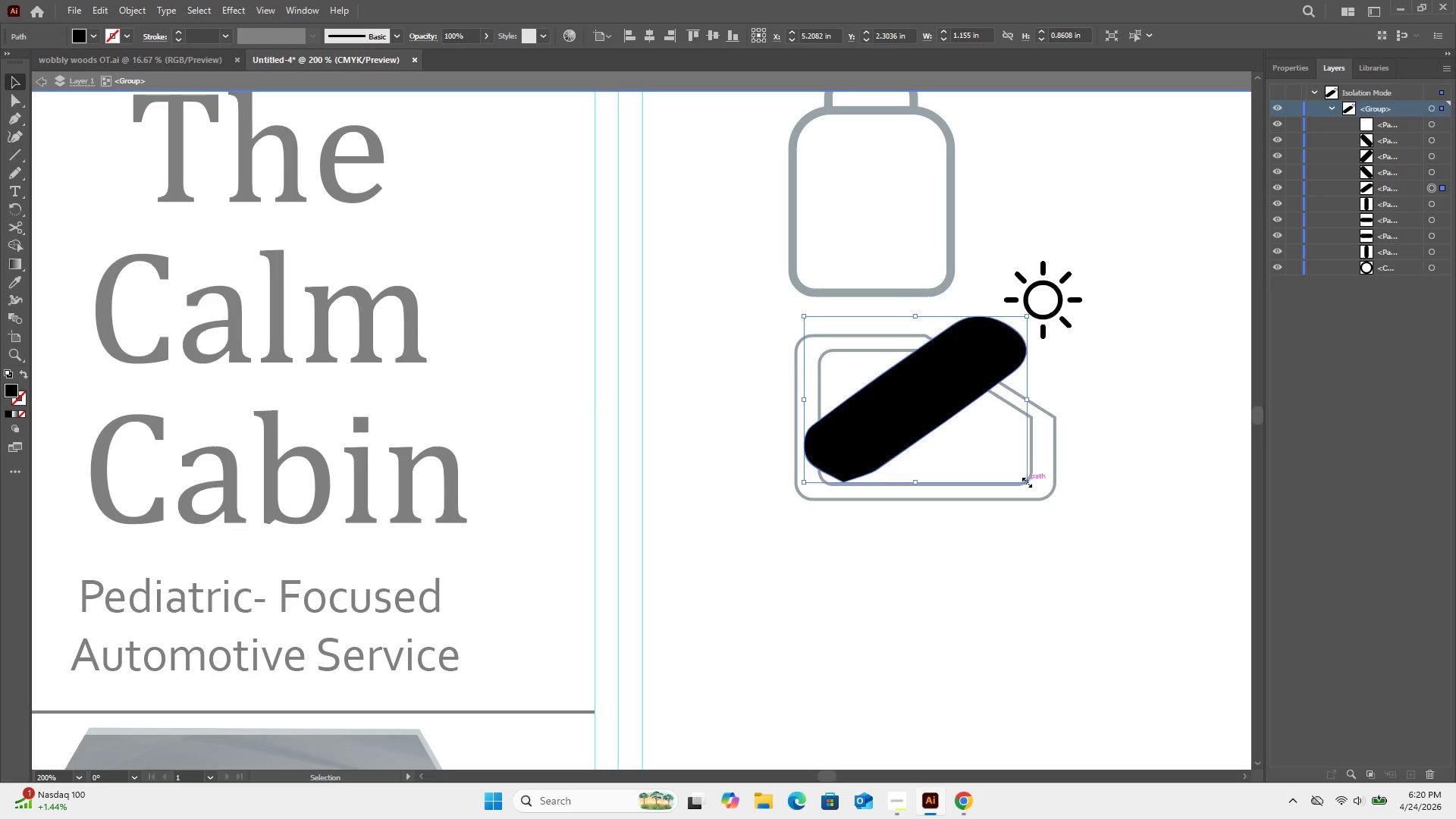 
left_click_drag(start_coordinate=[1025, 481], to_coordinate=[934, 429])
 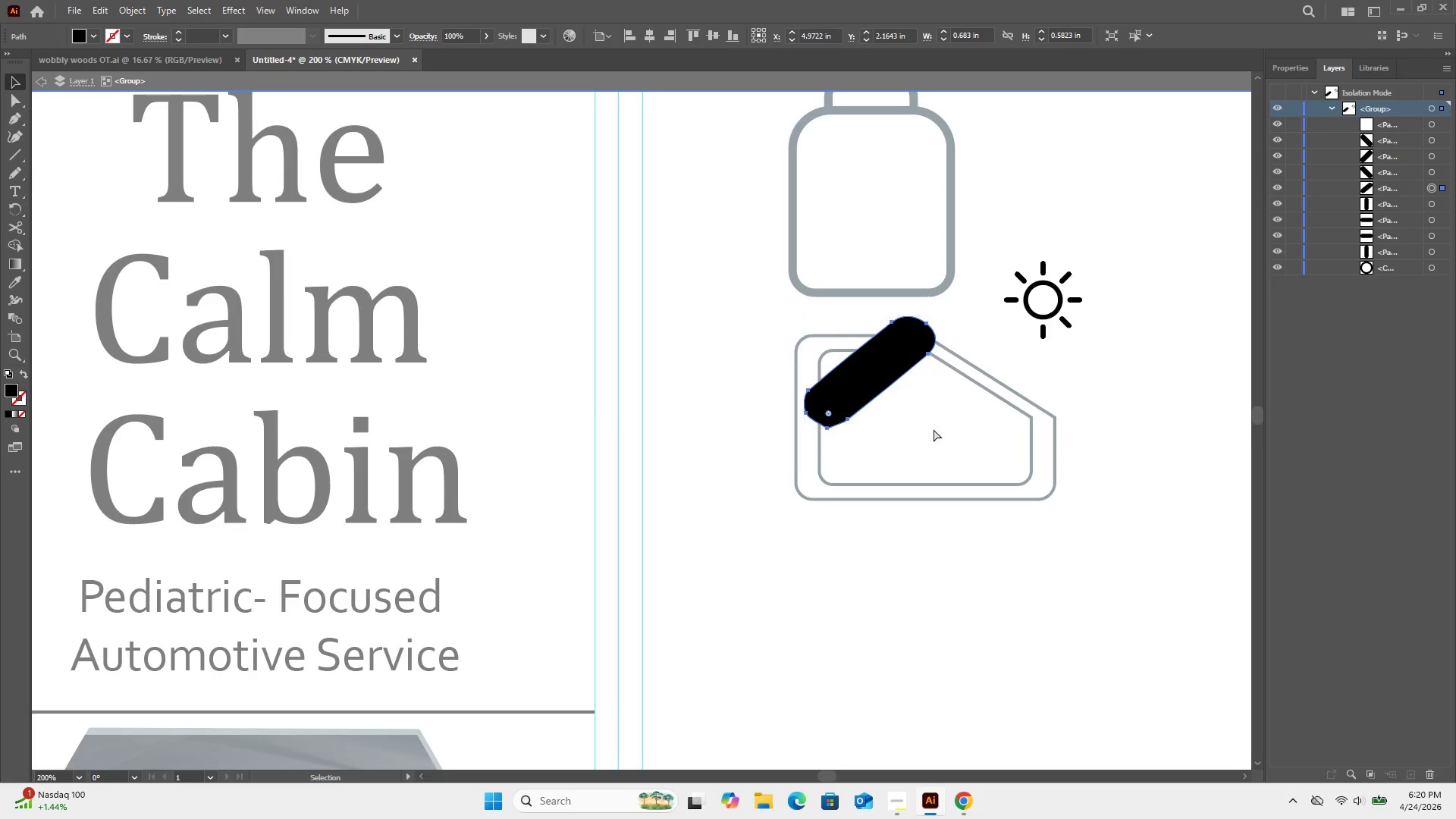 
key(Control+Z)
 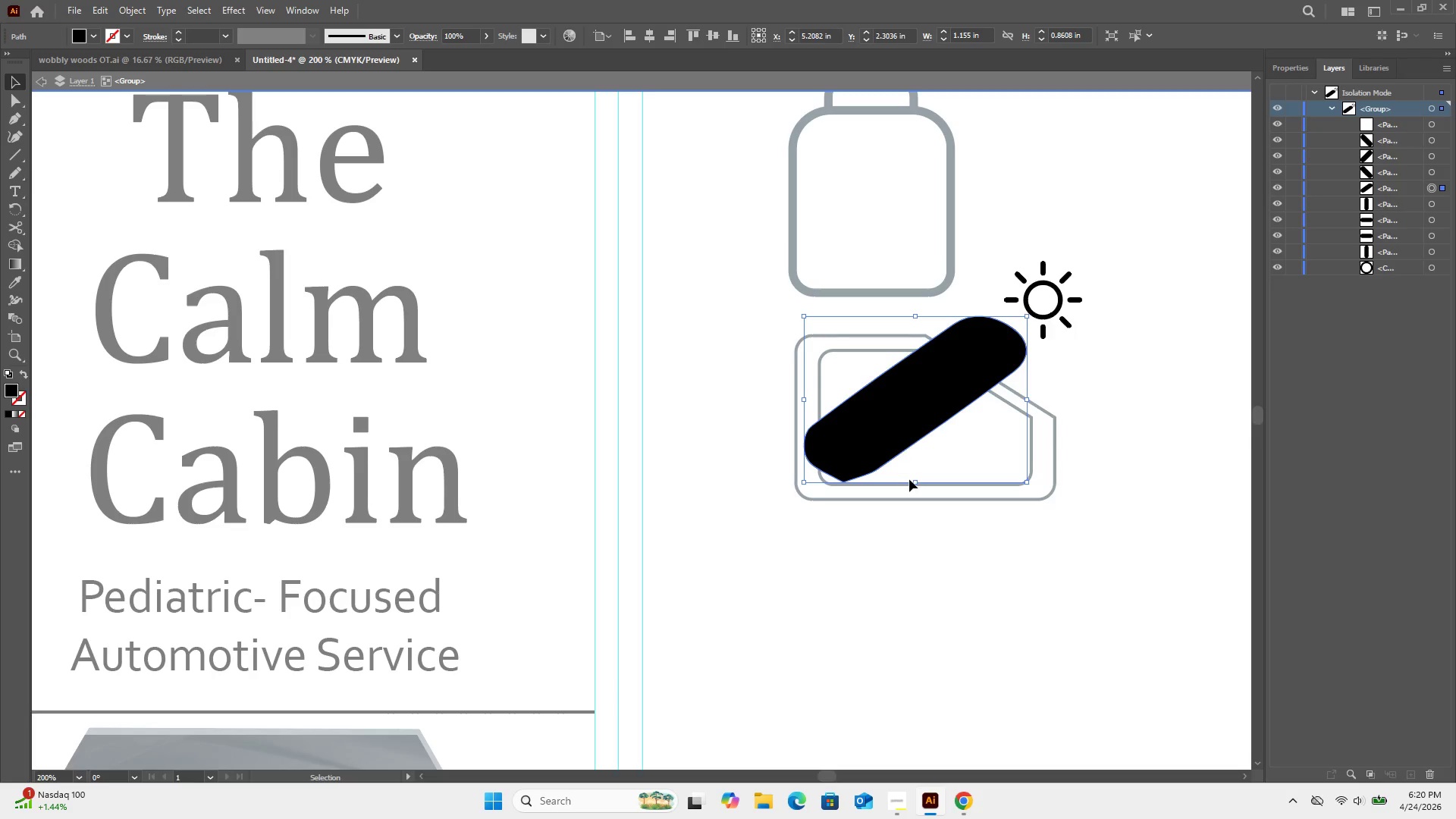 
left_click_drag(start_coordinate=[912, 479], to_coordinate=[875, 406])
 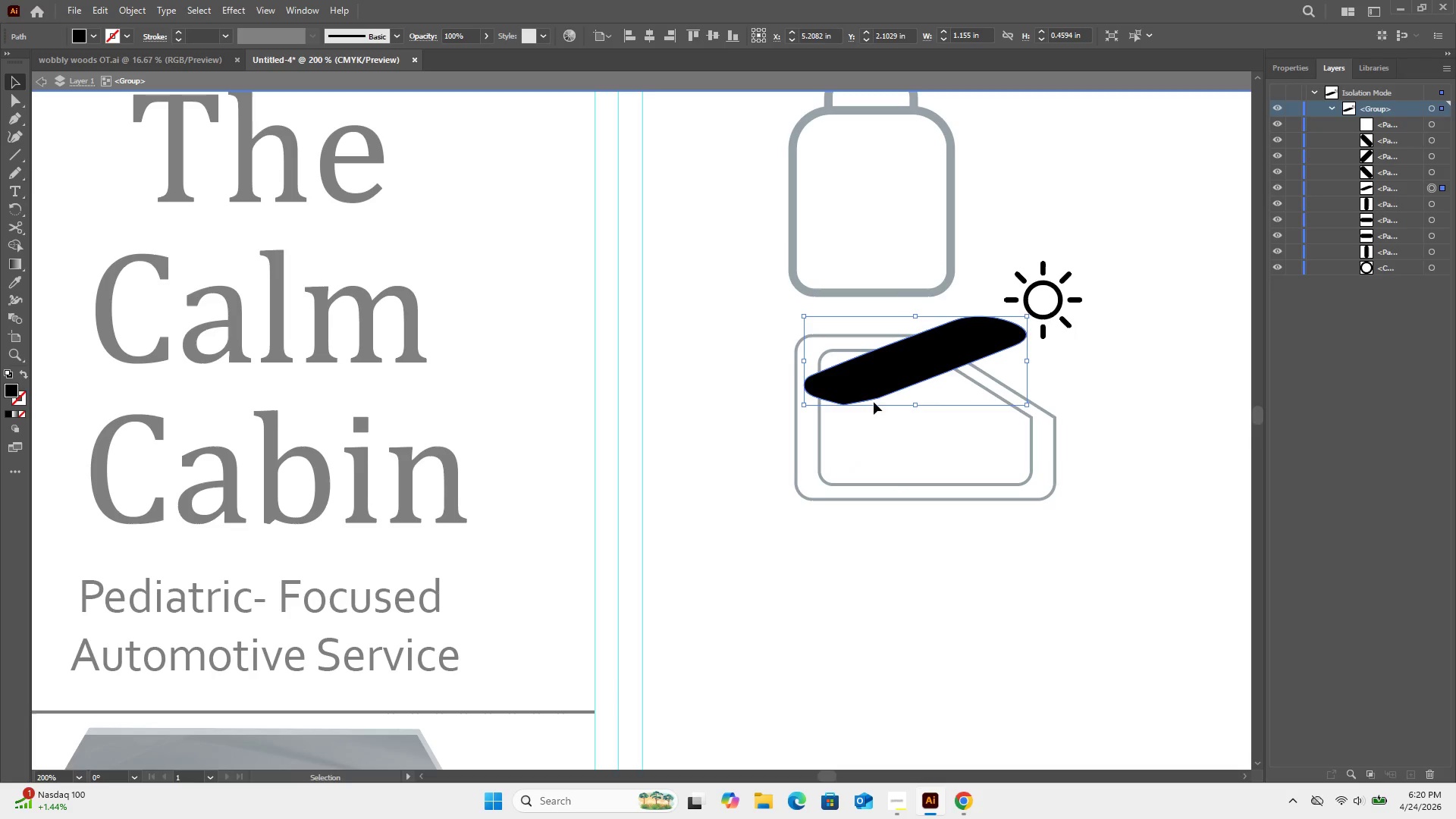 
key(Control+Z)
 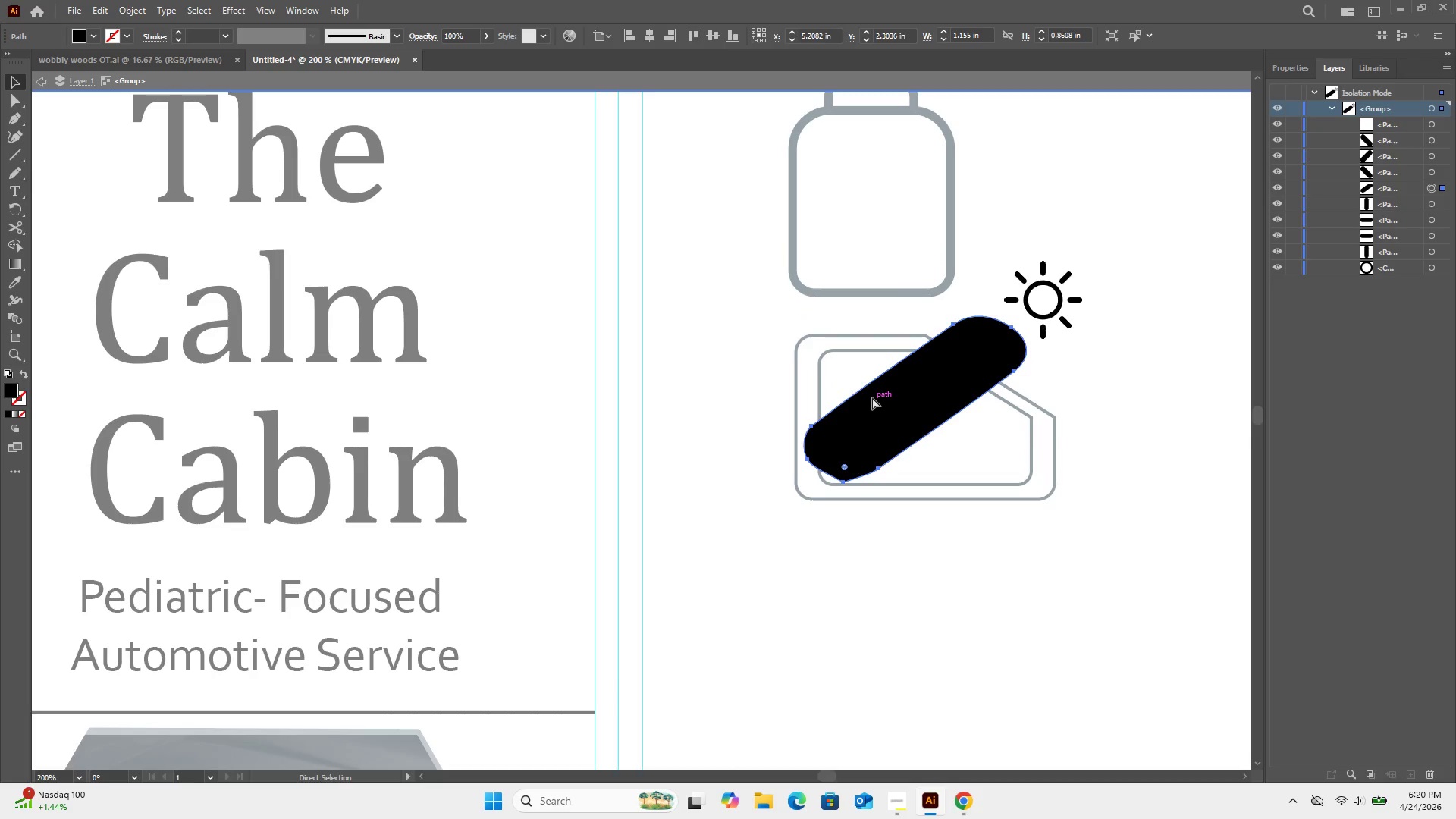 
key(Control+Z)
 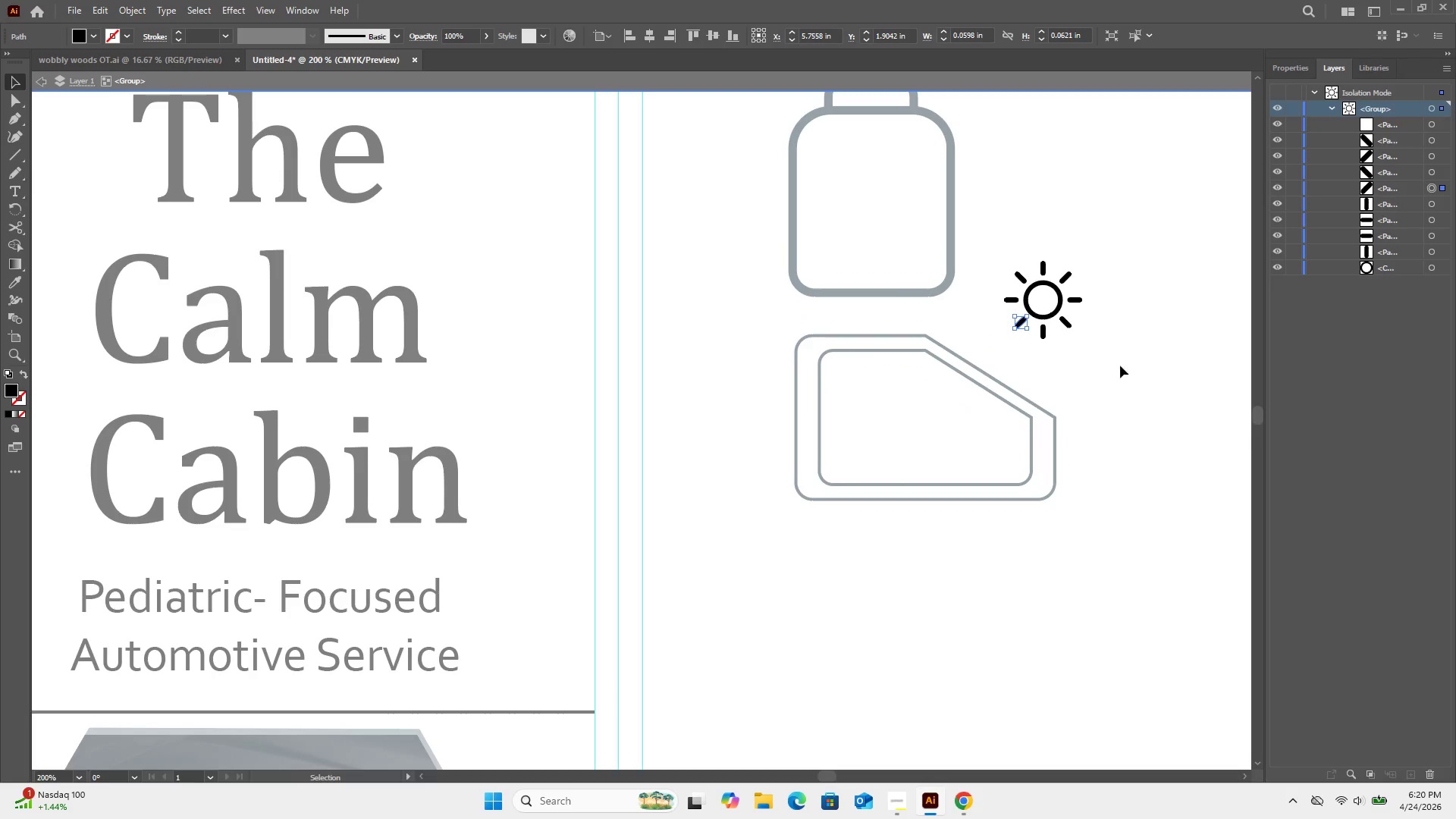 
double_click([1121, 366])
 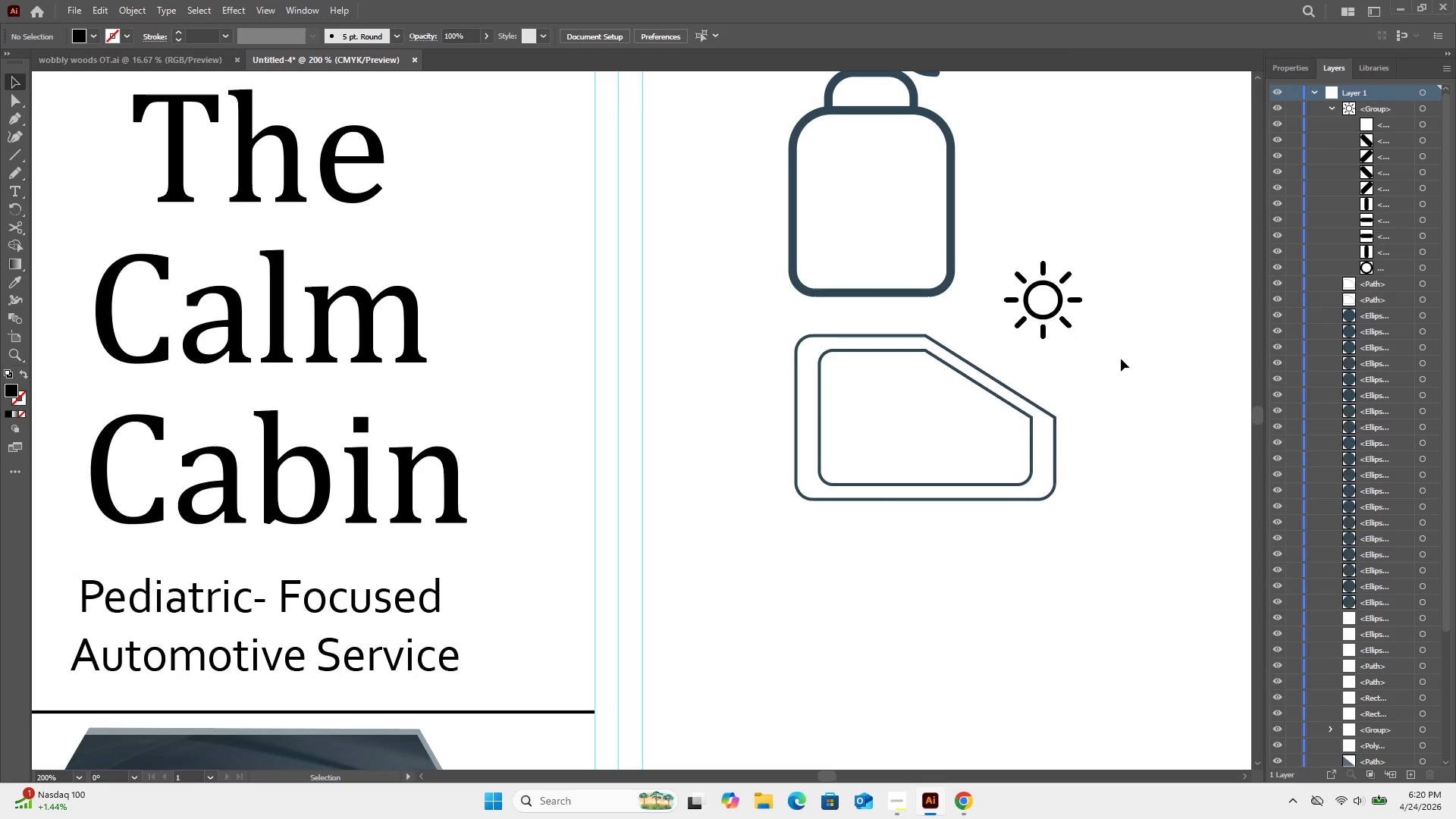 
left_click([1123, 370])
 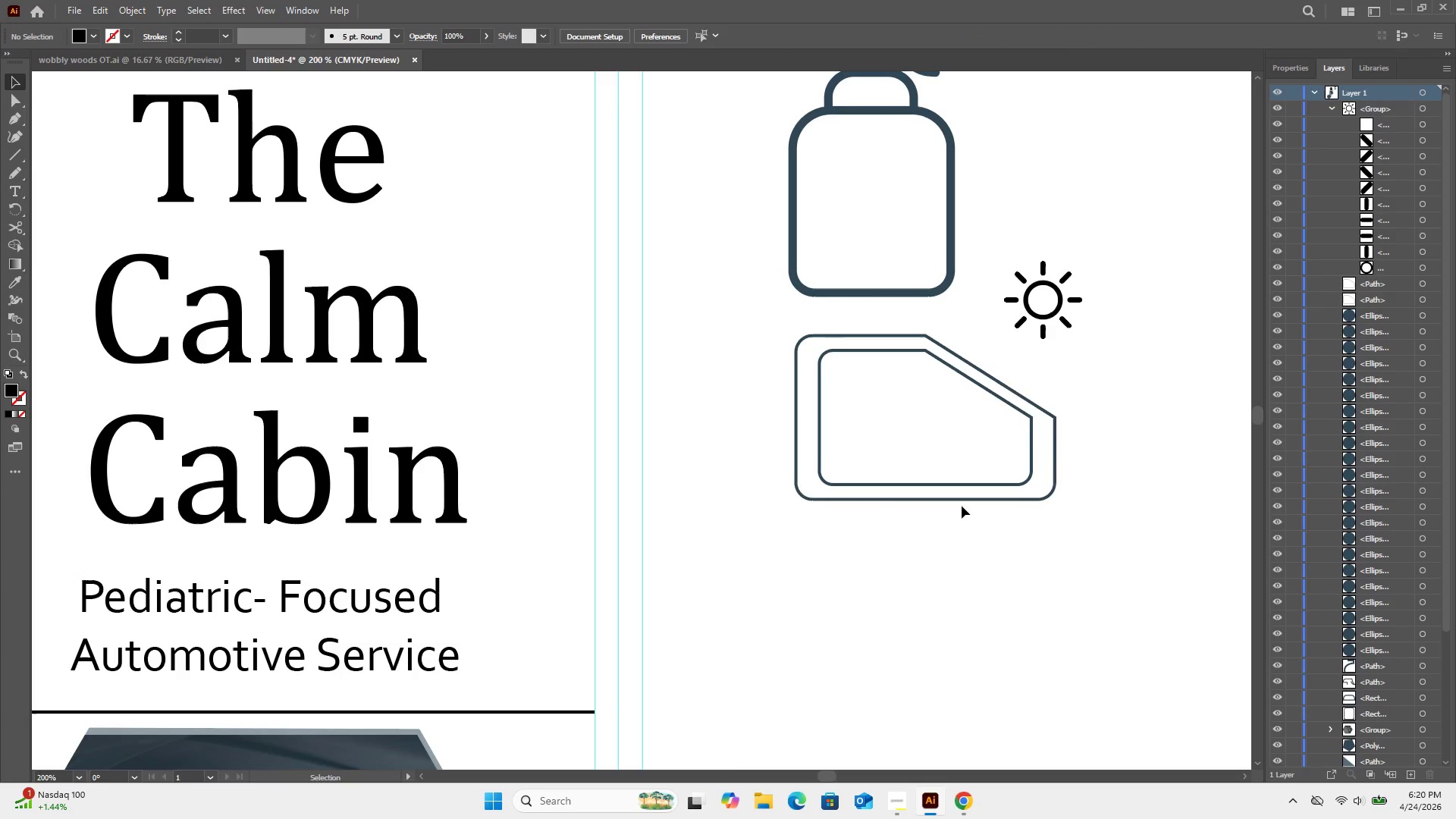 
scroll: coordinate [962, 486], scroll_direction: down, amount: 3.0
 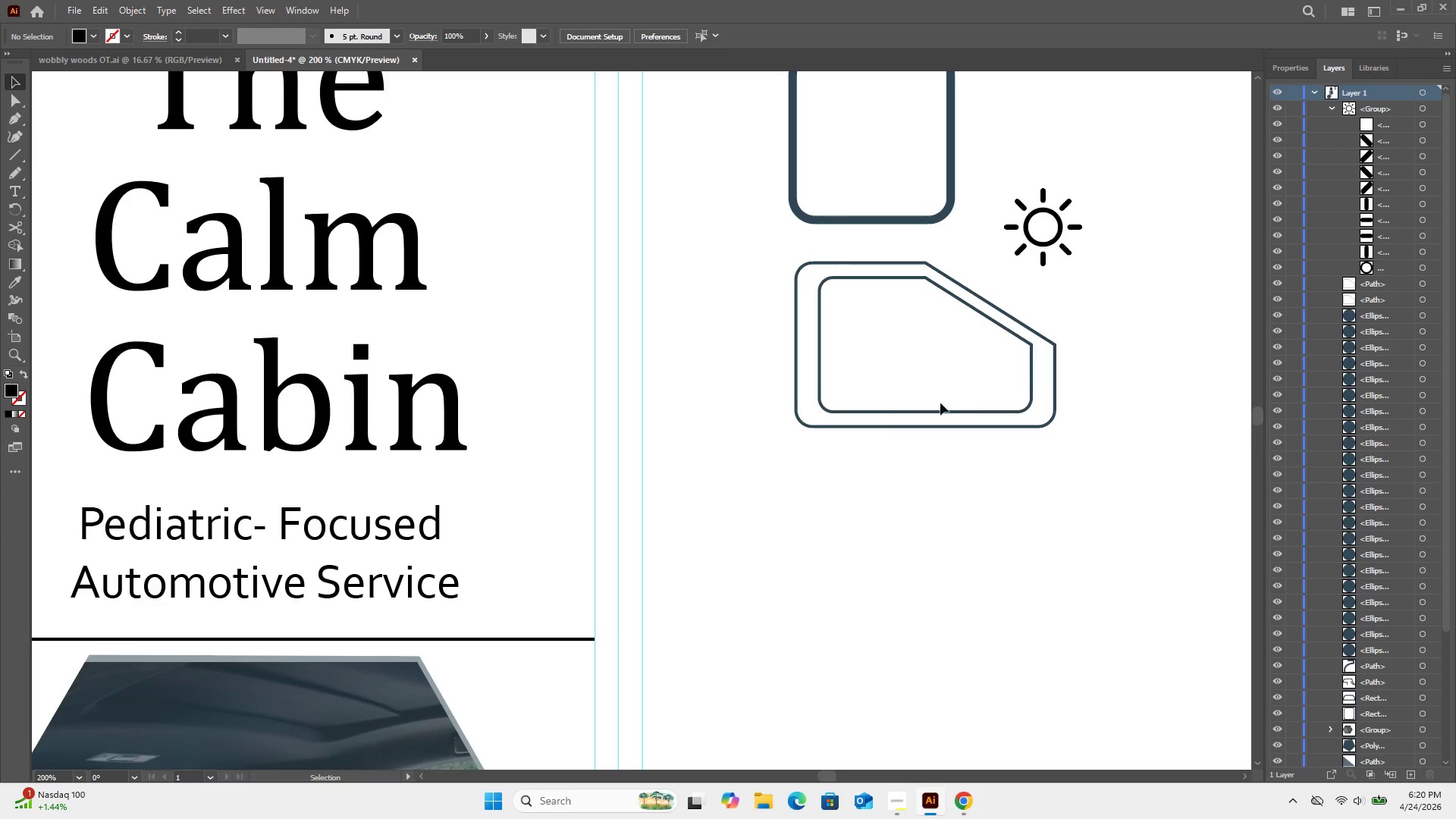 
wait(14.73)
 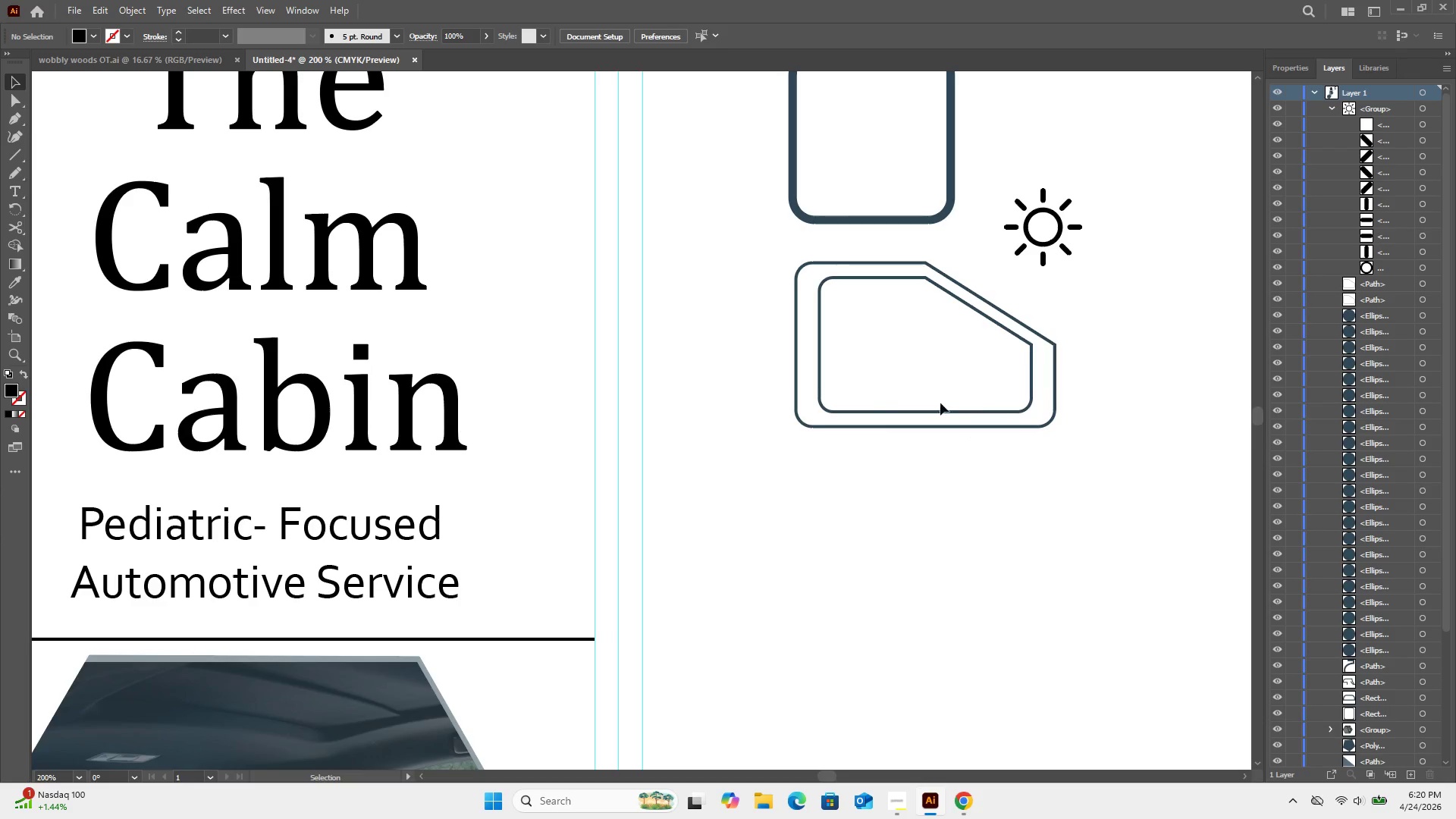 
left_click_drag(start_coordinate=[12, 149], to_coordinate=[9, 143])
 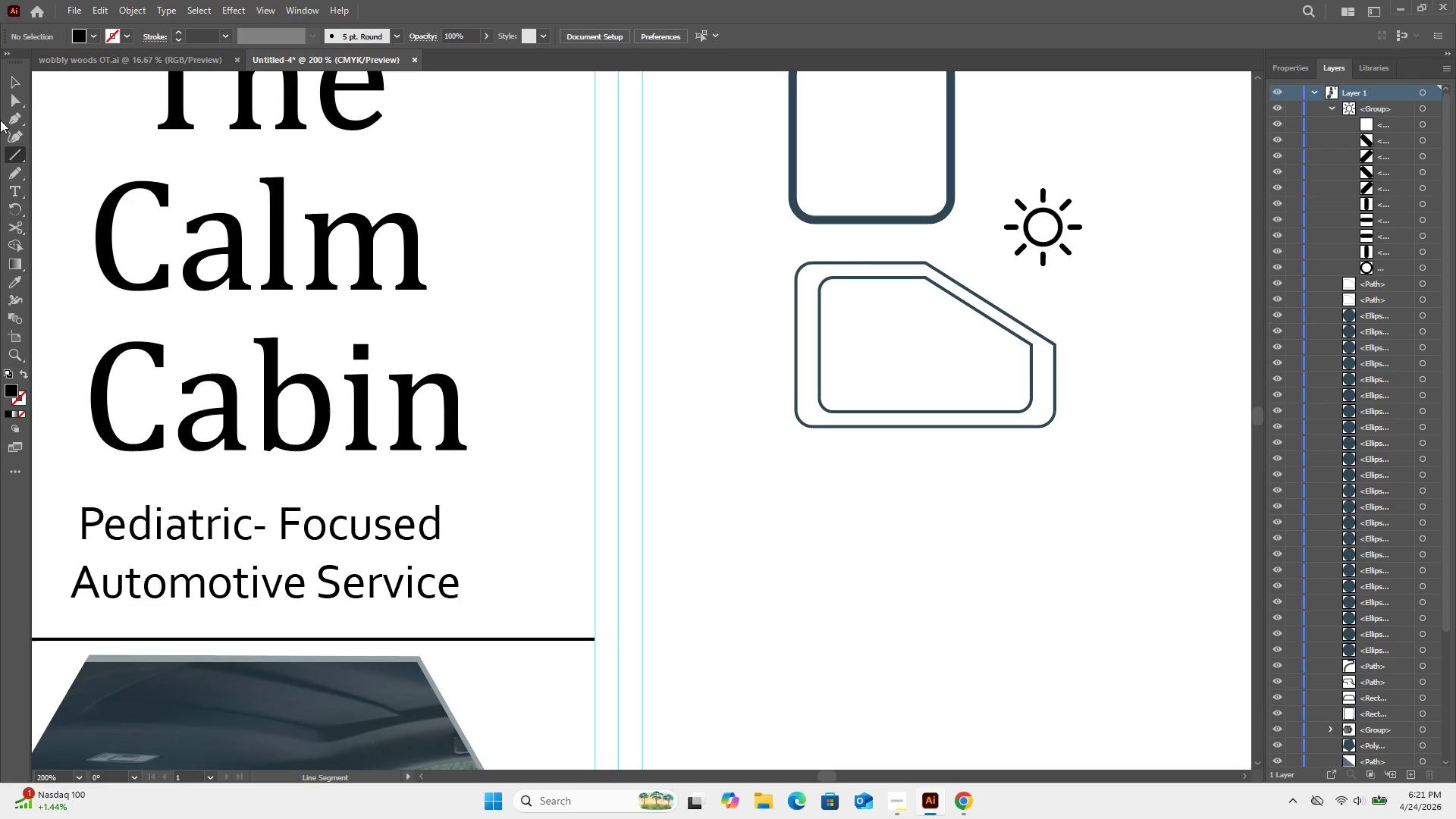 
right_click([0, 120])
 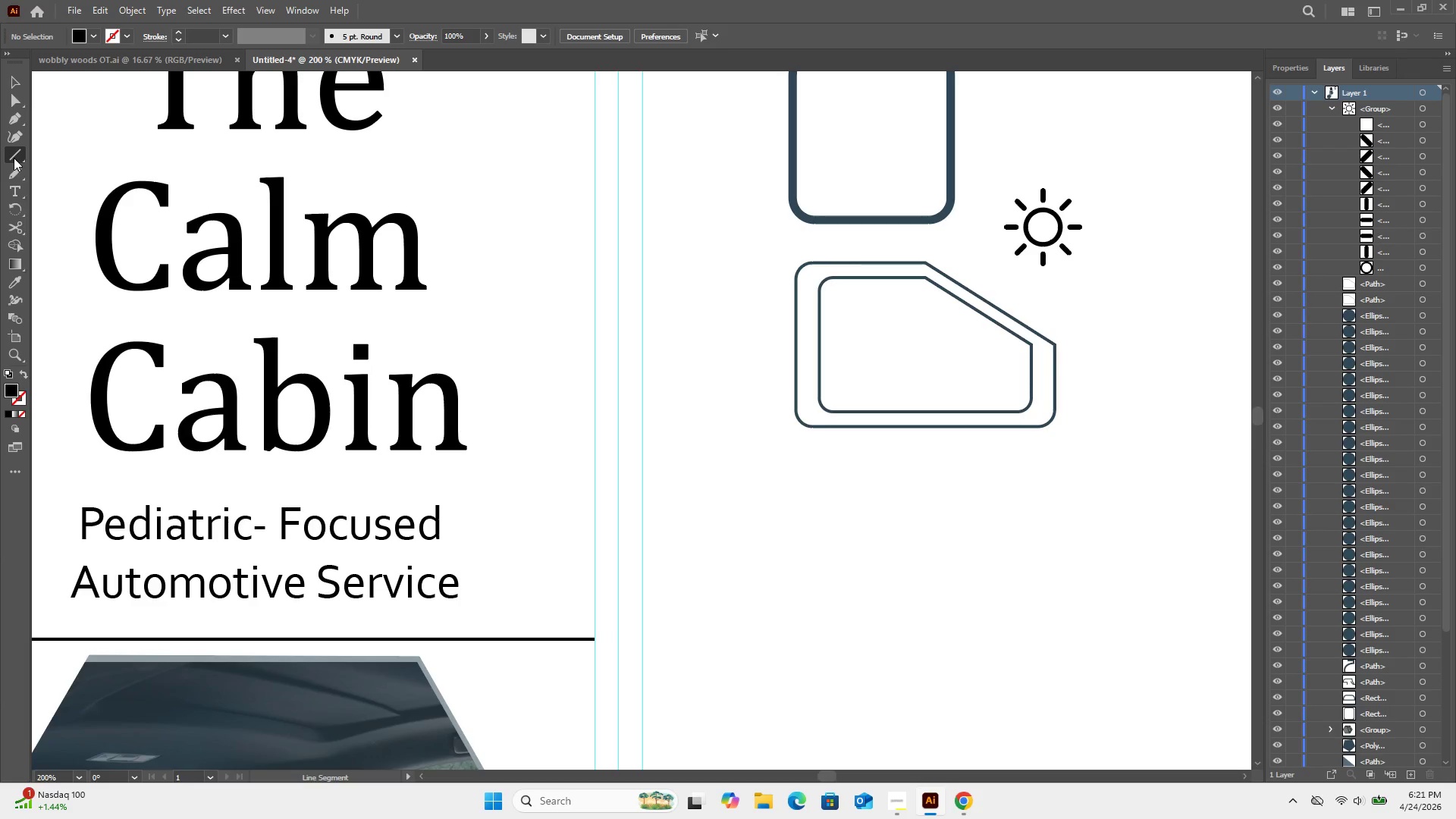 
right_click([14, 158])
 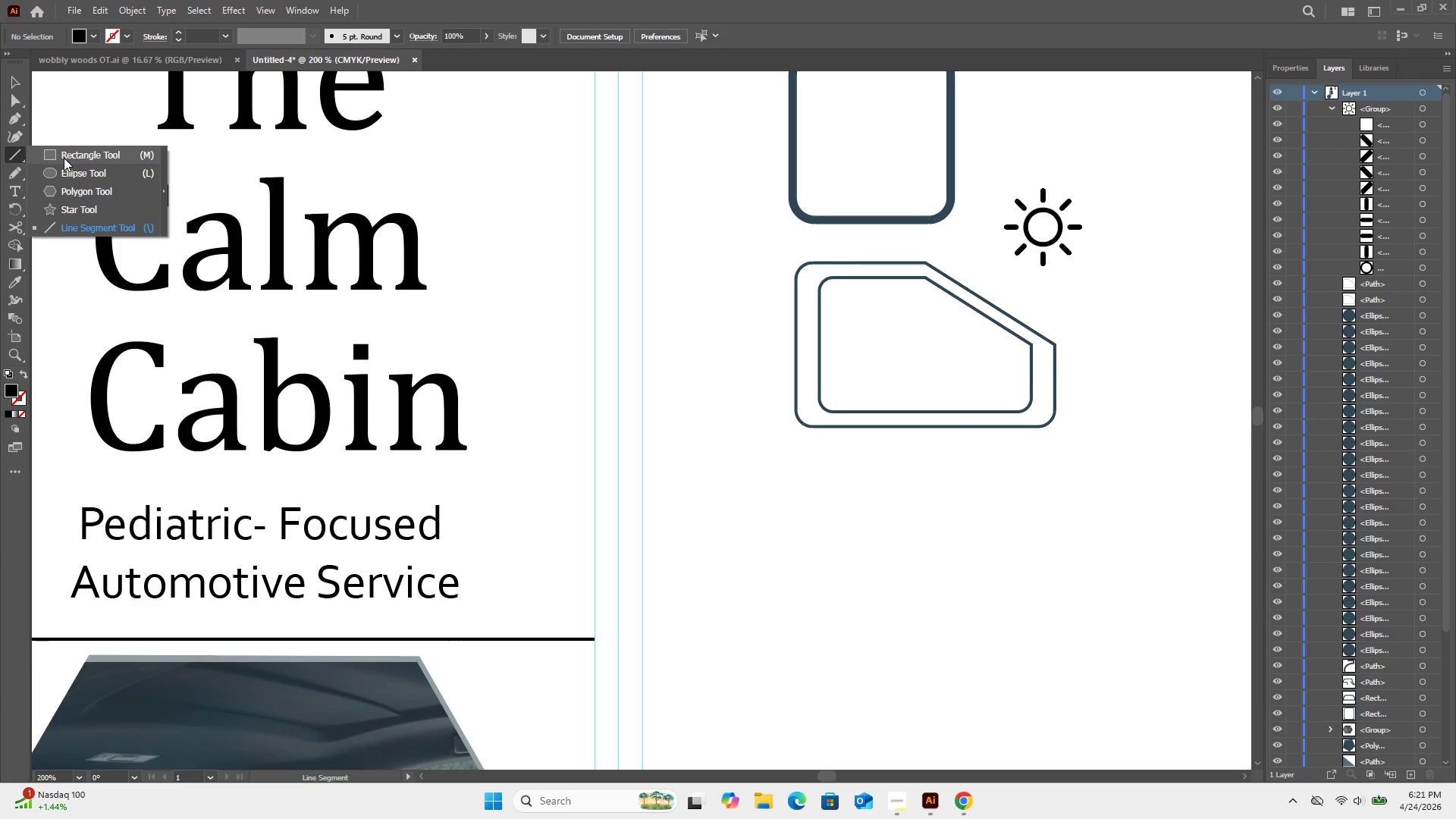 
left_click([64, 158])
 